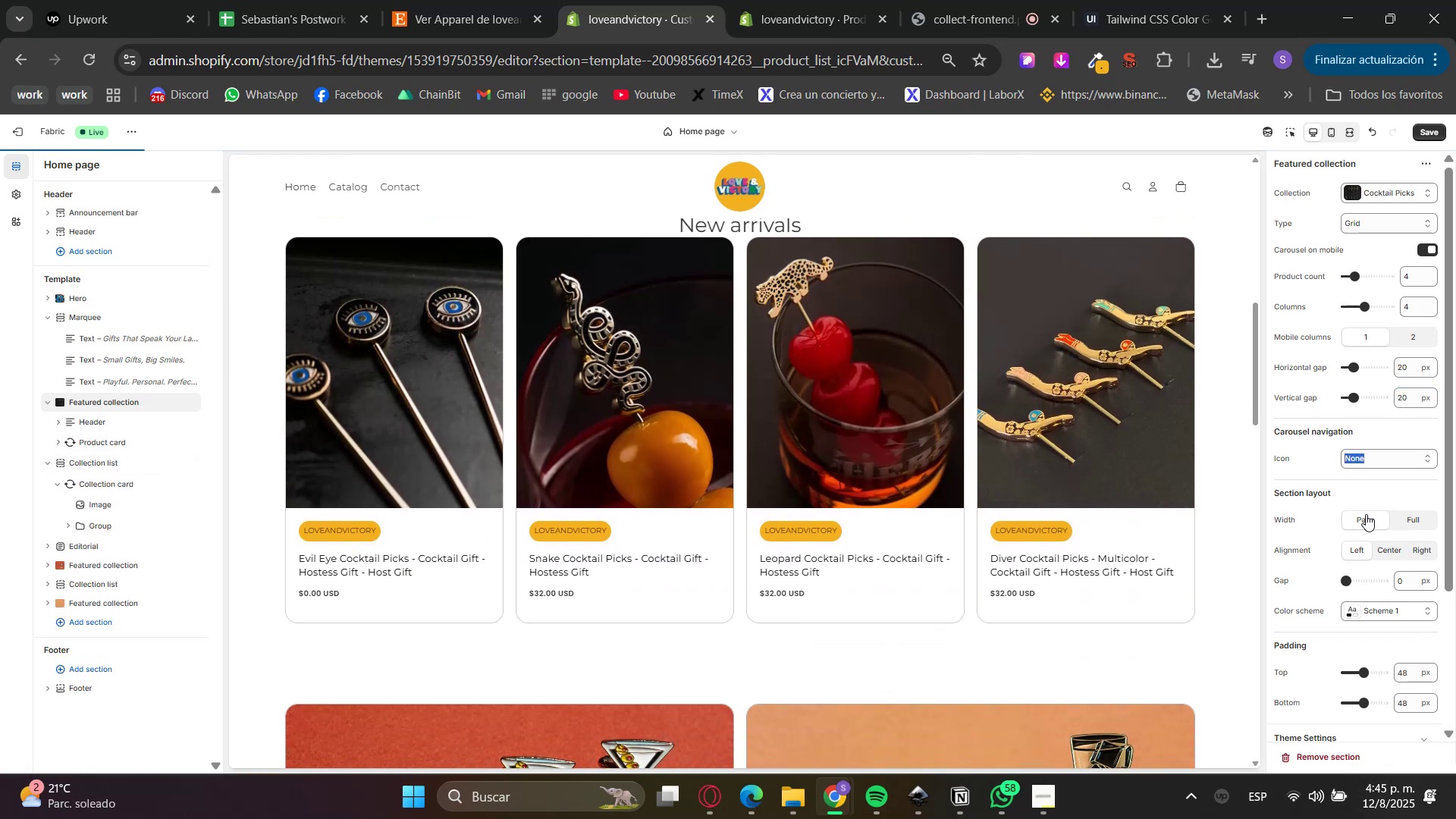 
left_click([1389, 439])
 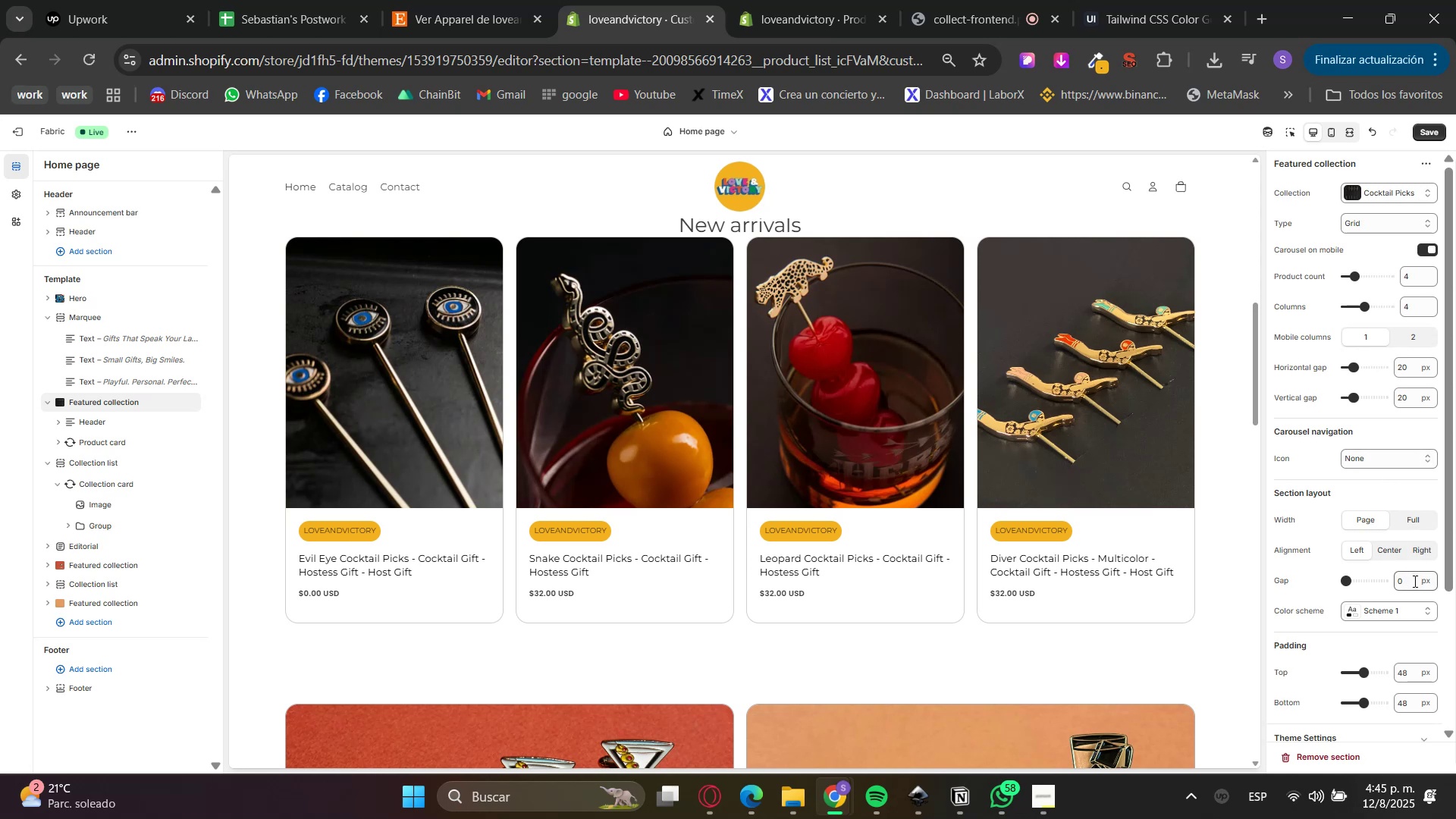 
key(Numpad2)
 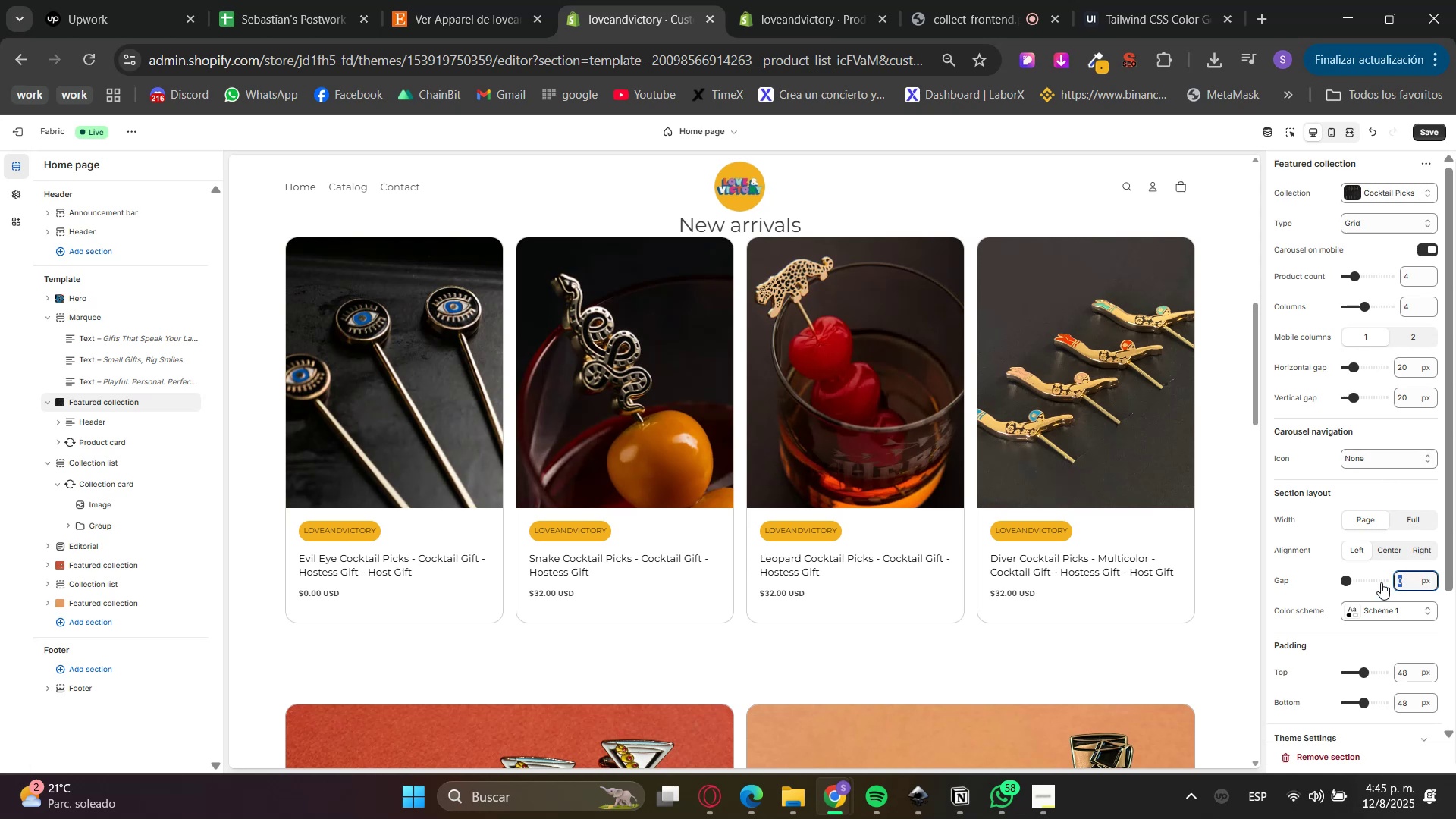 
key(Numpad0)
 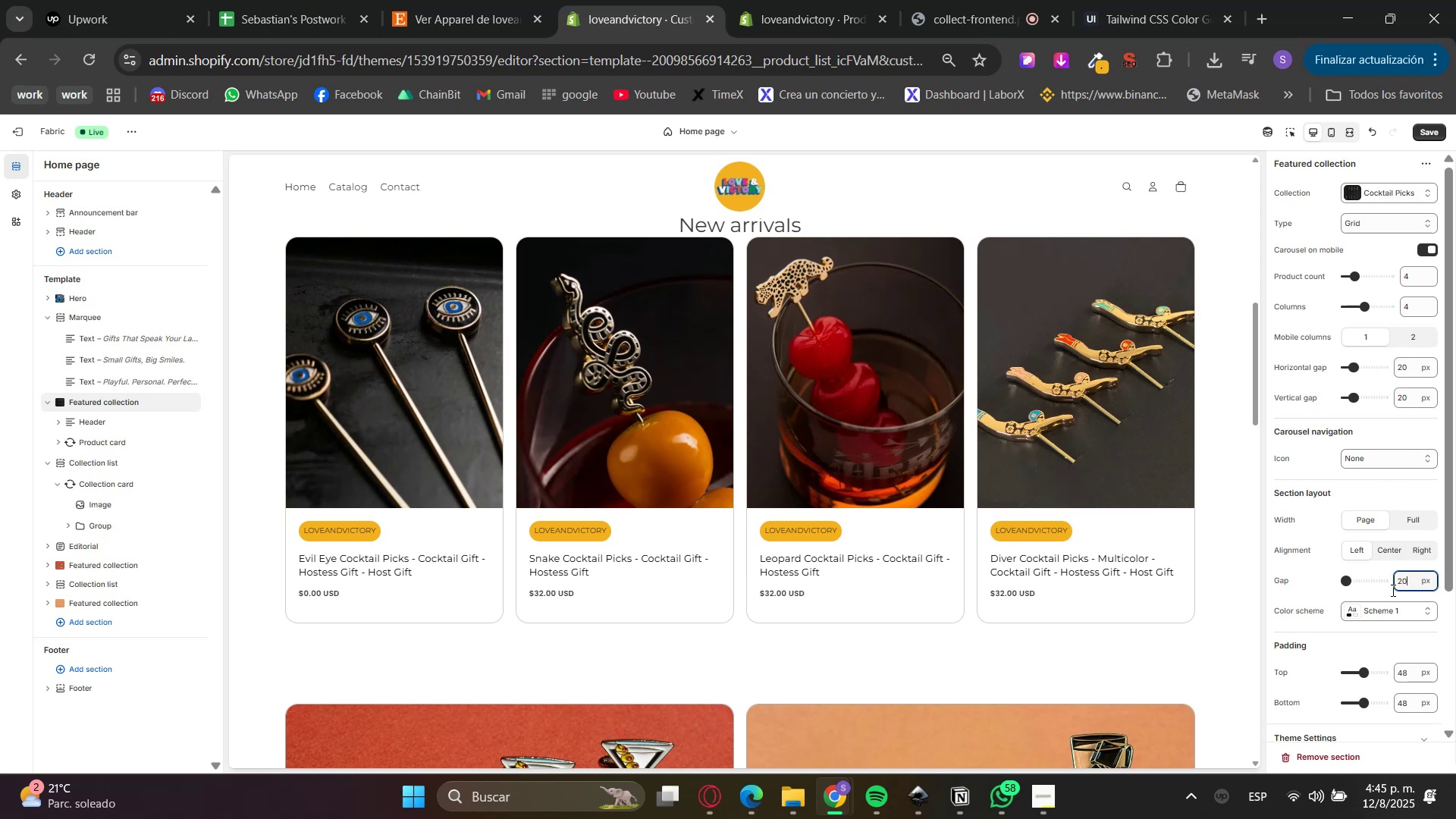 
left_click([1387, 601])
 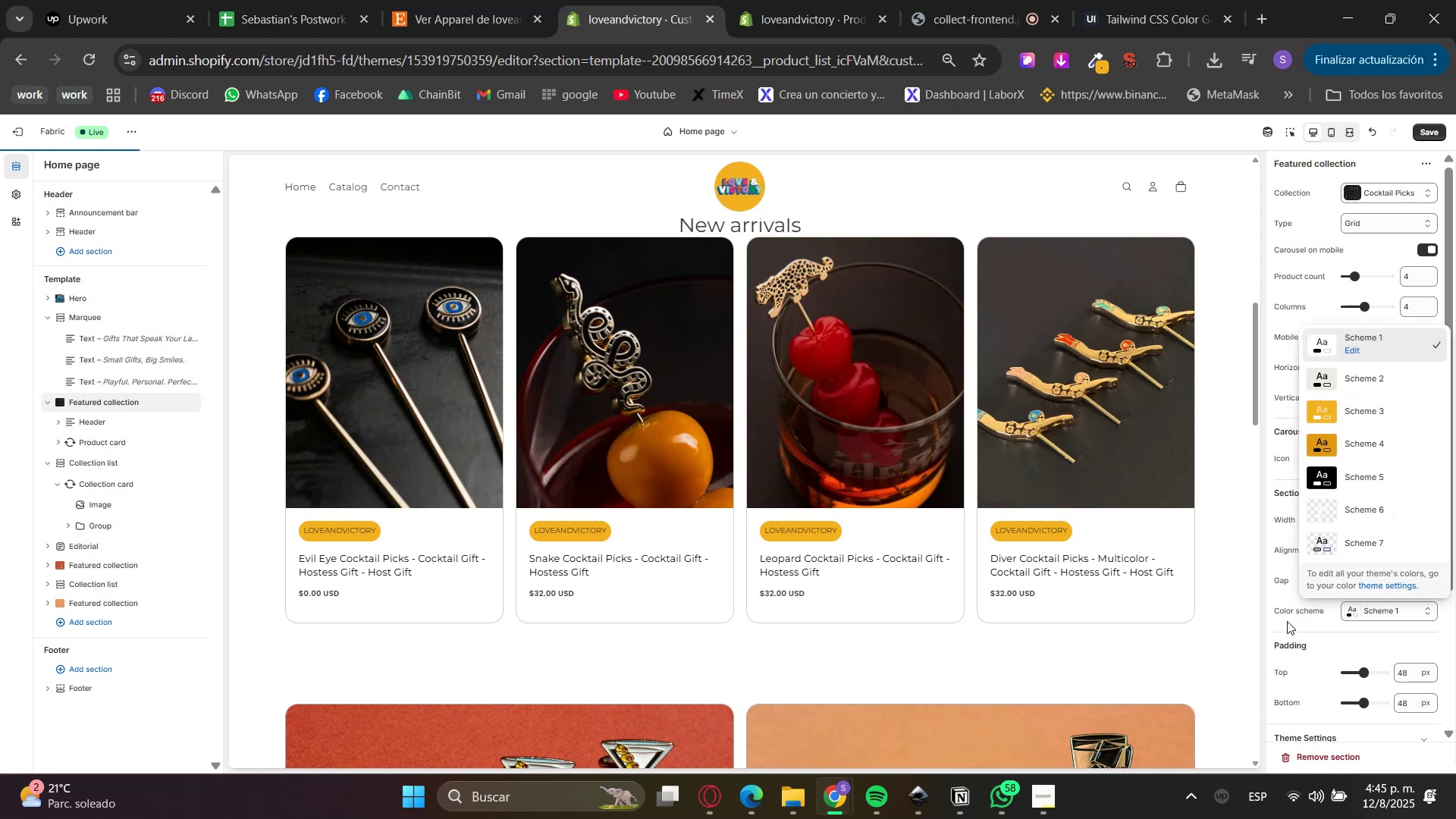 
scroll: coordinate [1107, 653], scroll_direction: up, amount: 2.0
 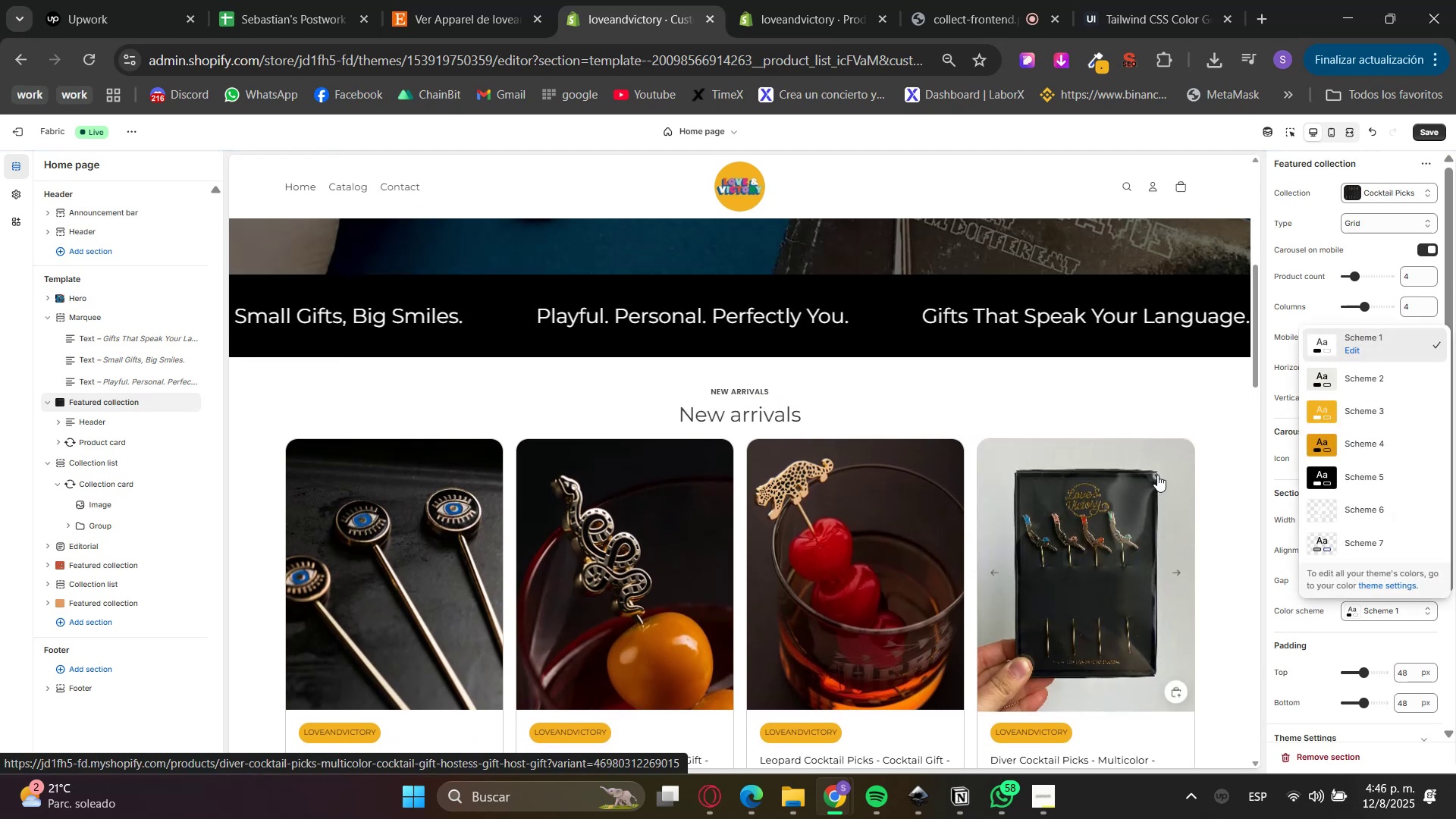 
scroll: coordinate [1134, 461], scroll_direction: down, amount: 5.0
 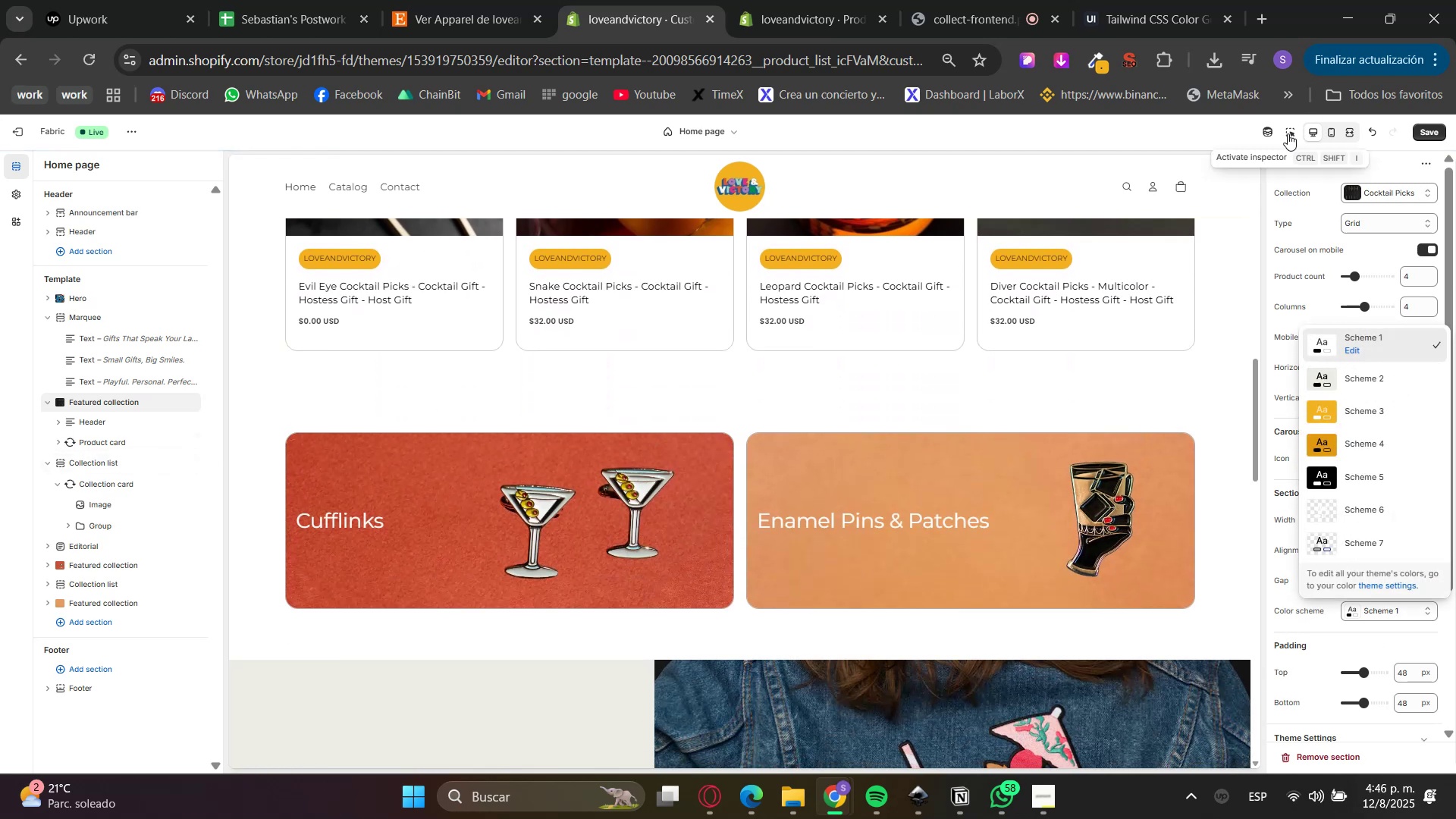 
left_click([1226, 497])
 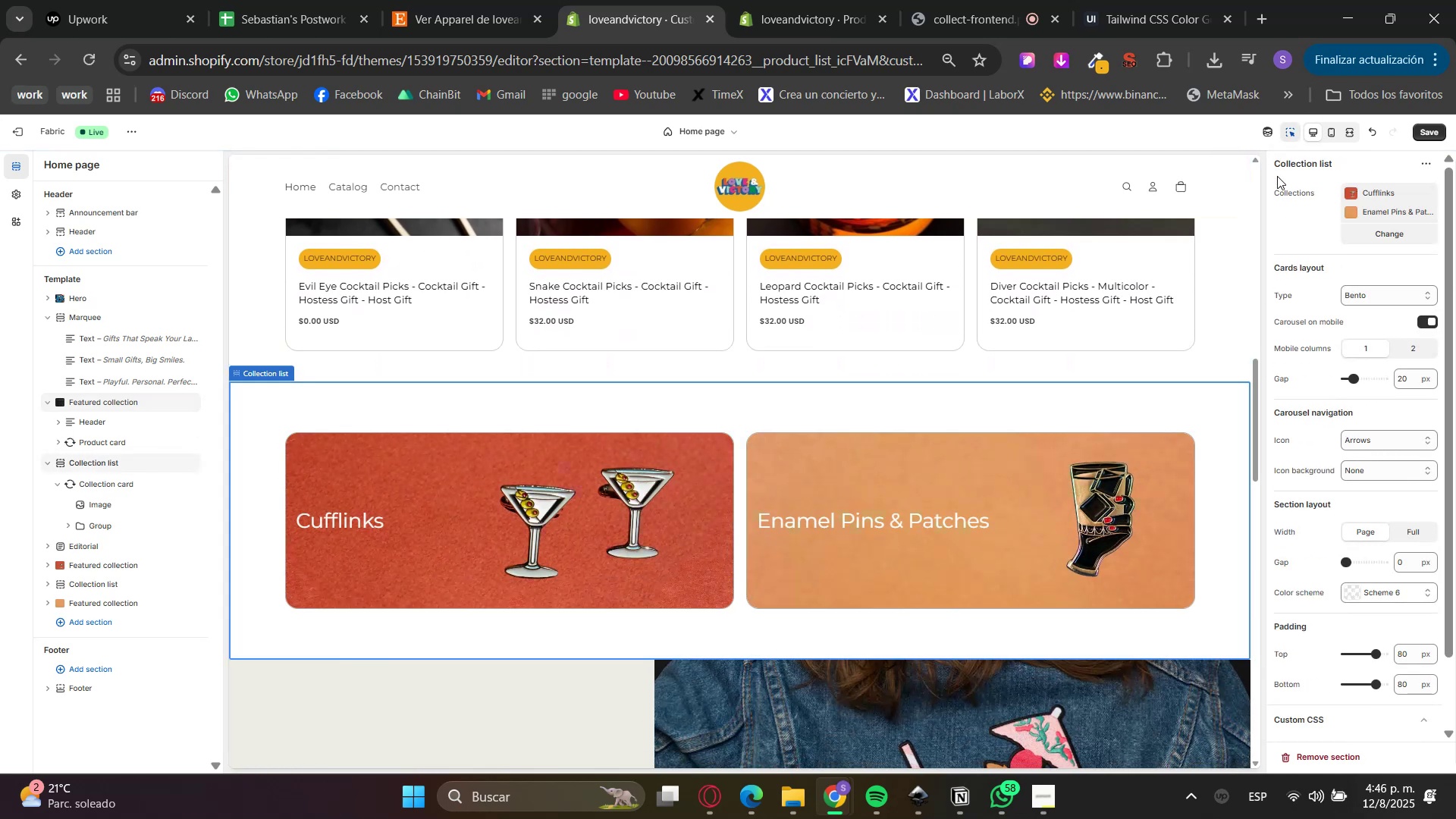 
left_click([1287, 131])
 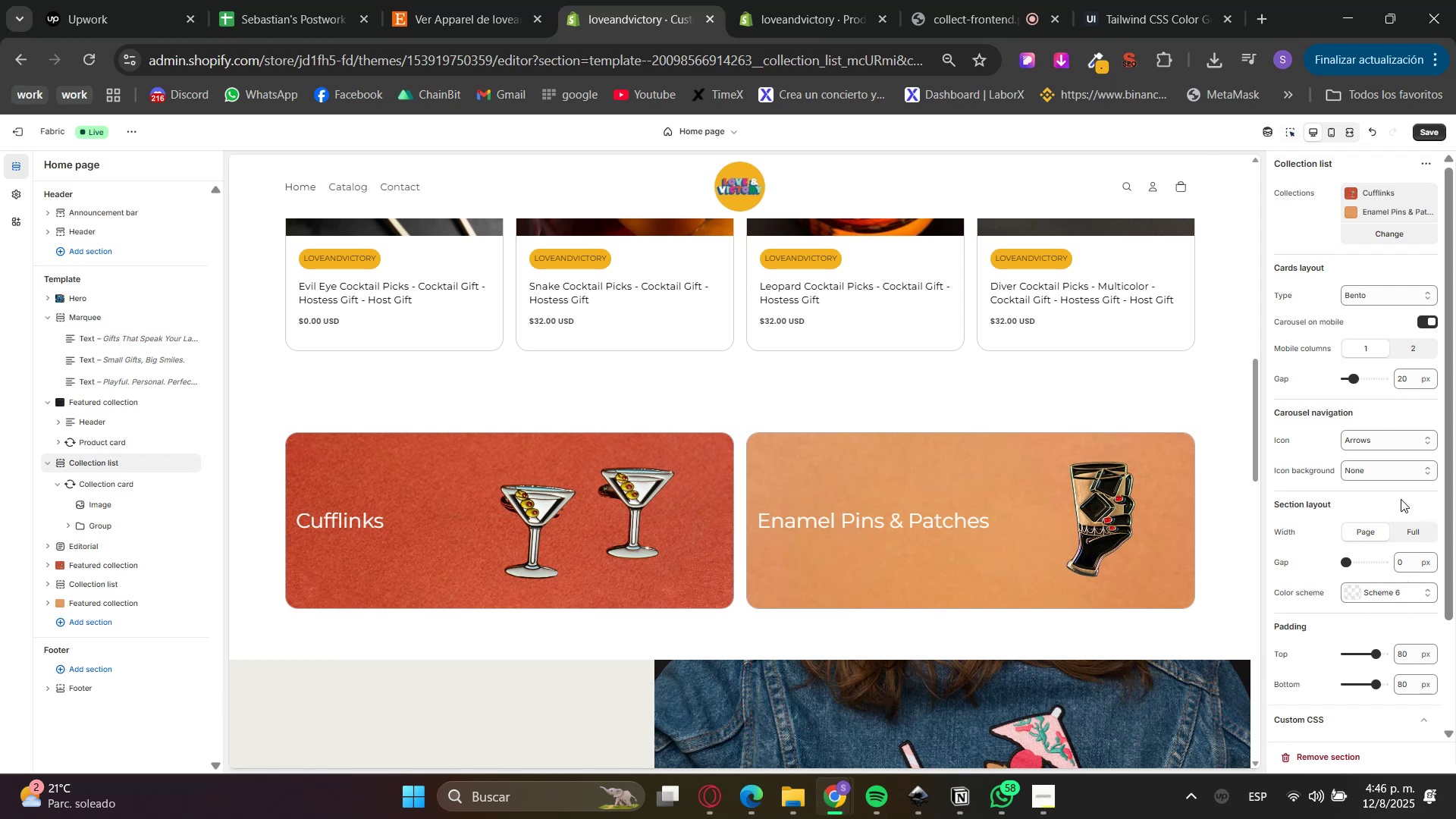 
left_click([1385, 586])
 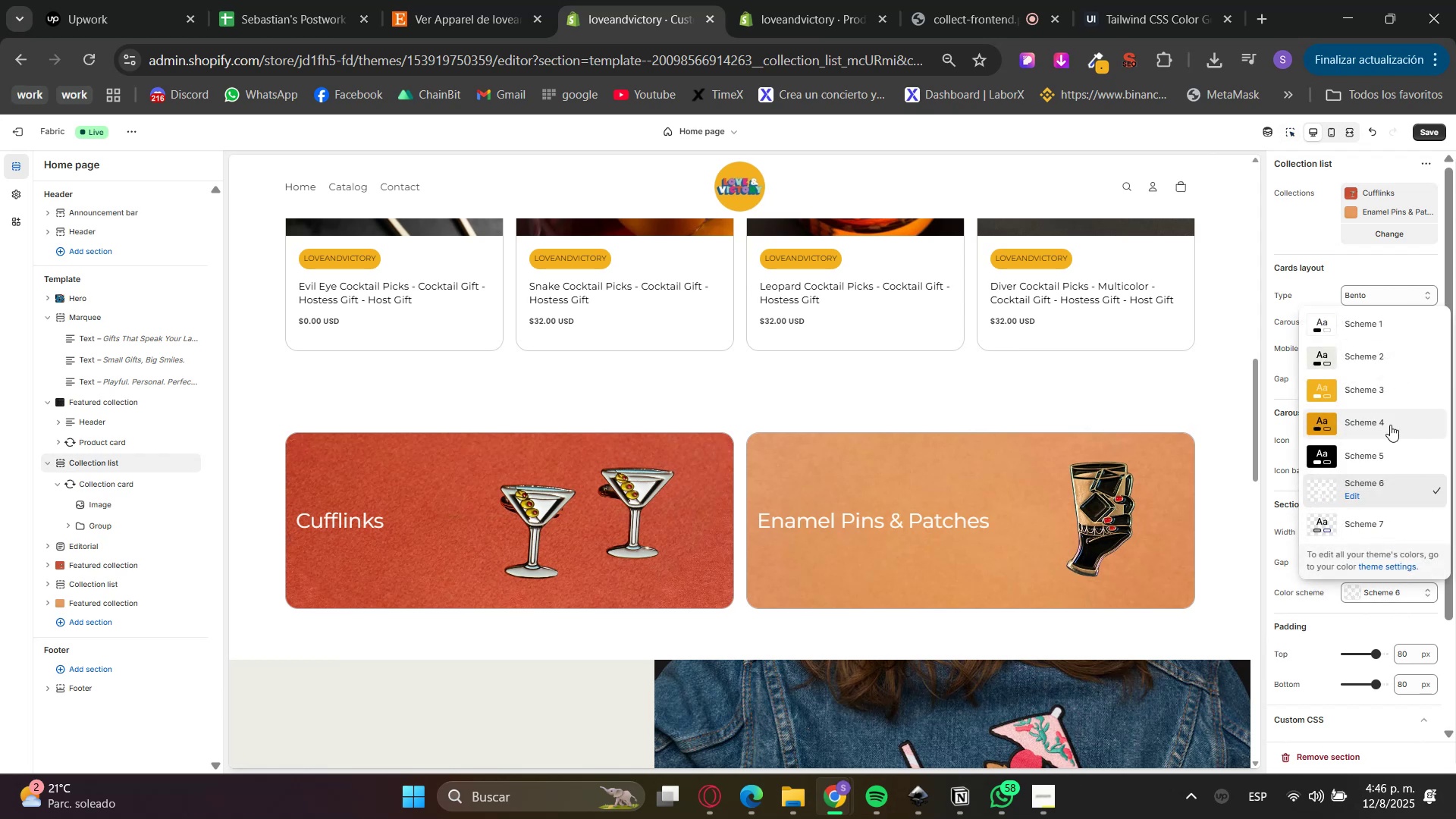 
left_click([1376, 431])
 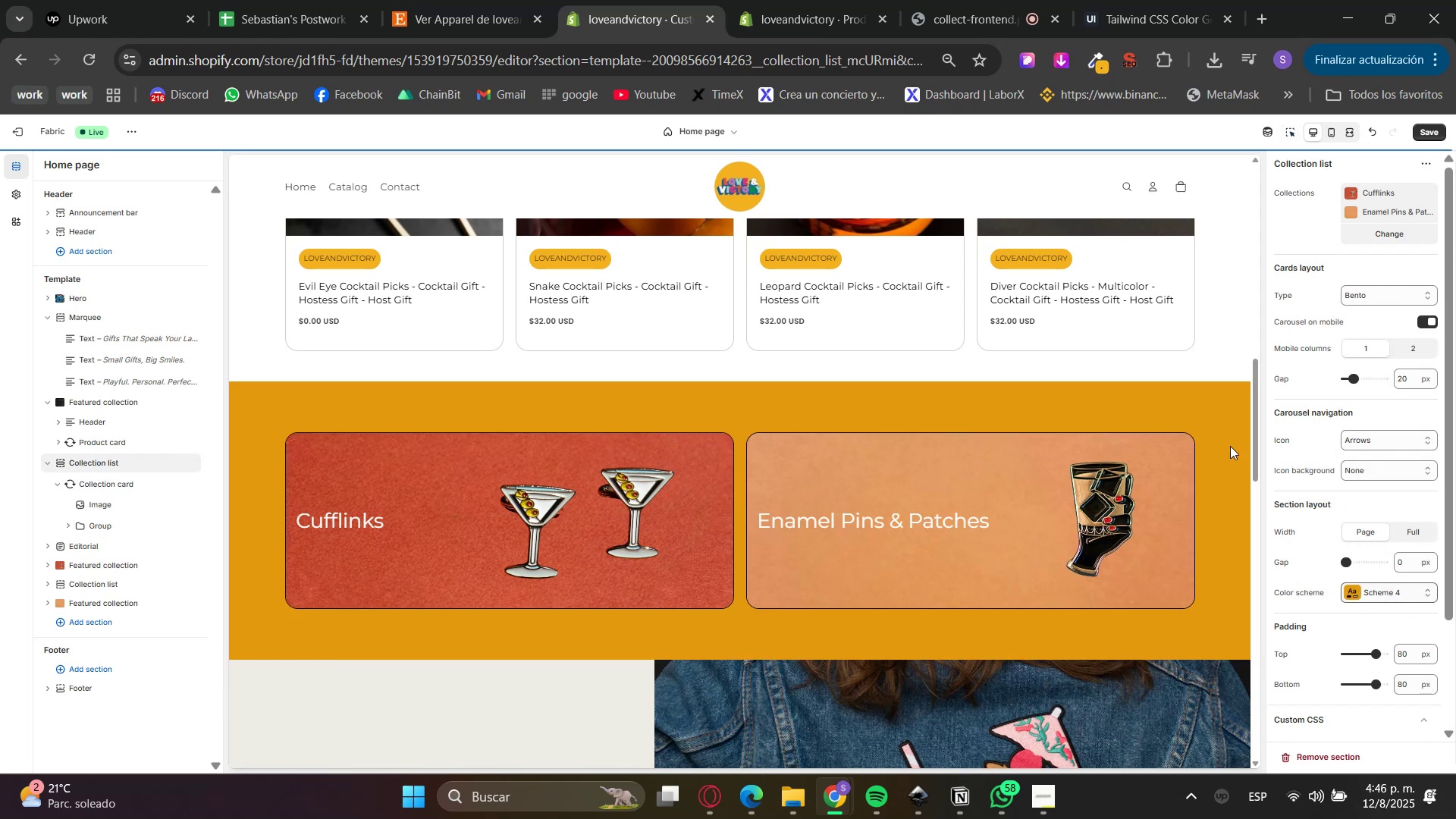 
scroll: coordinate [1254, 532], scroll_direction: up, amount: 11.0
 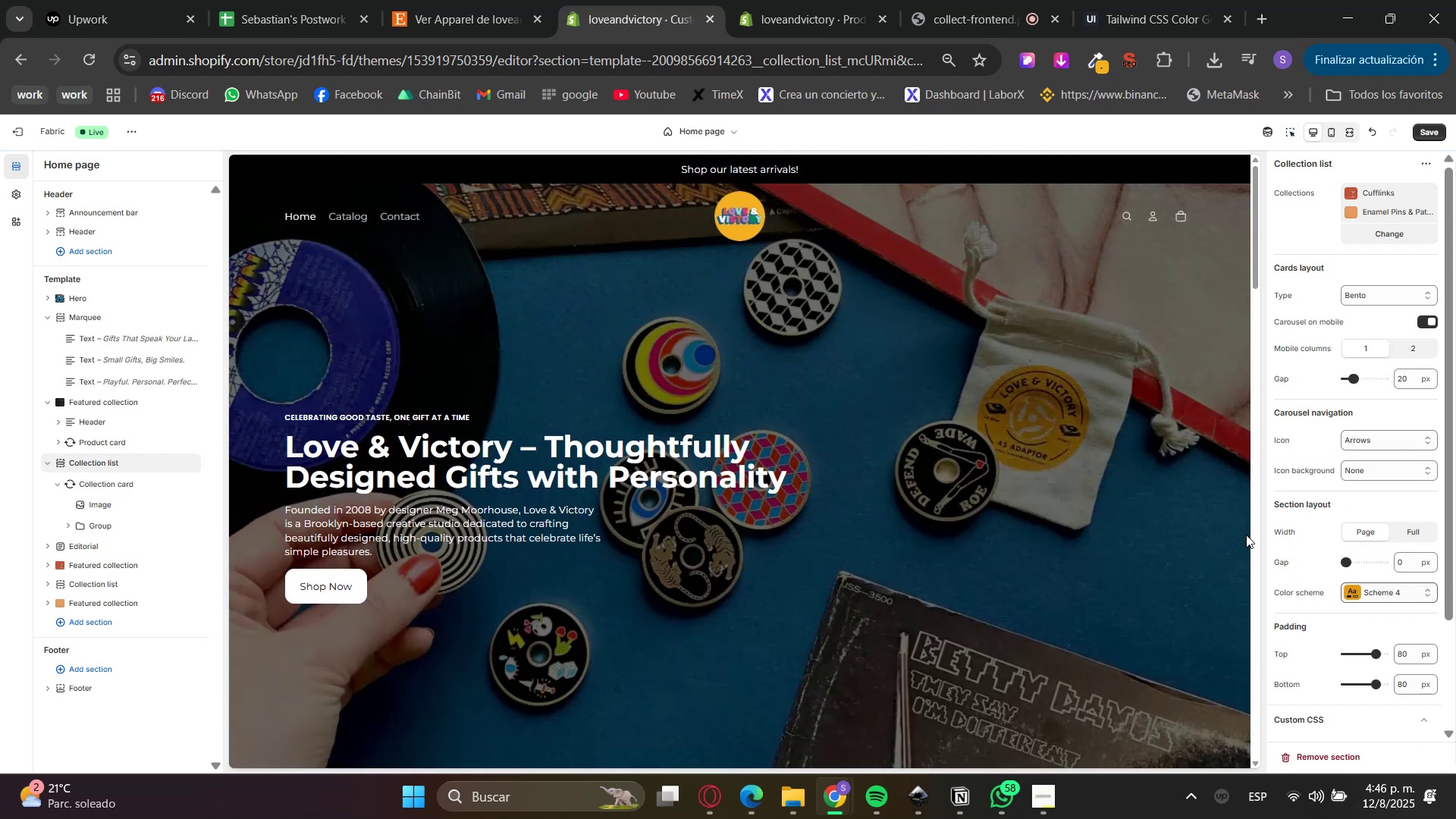 
scroll: coordinate [1034, 475], scroll_direction: down, amount: 16.0
 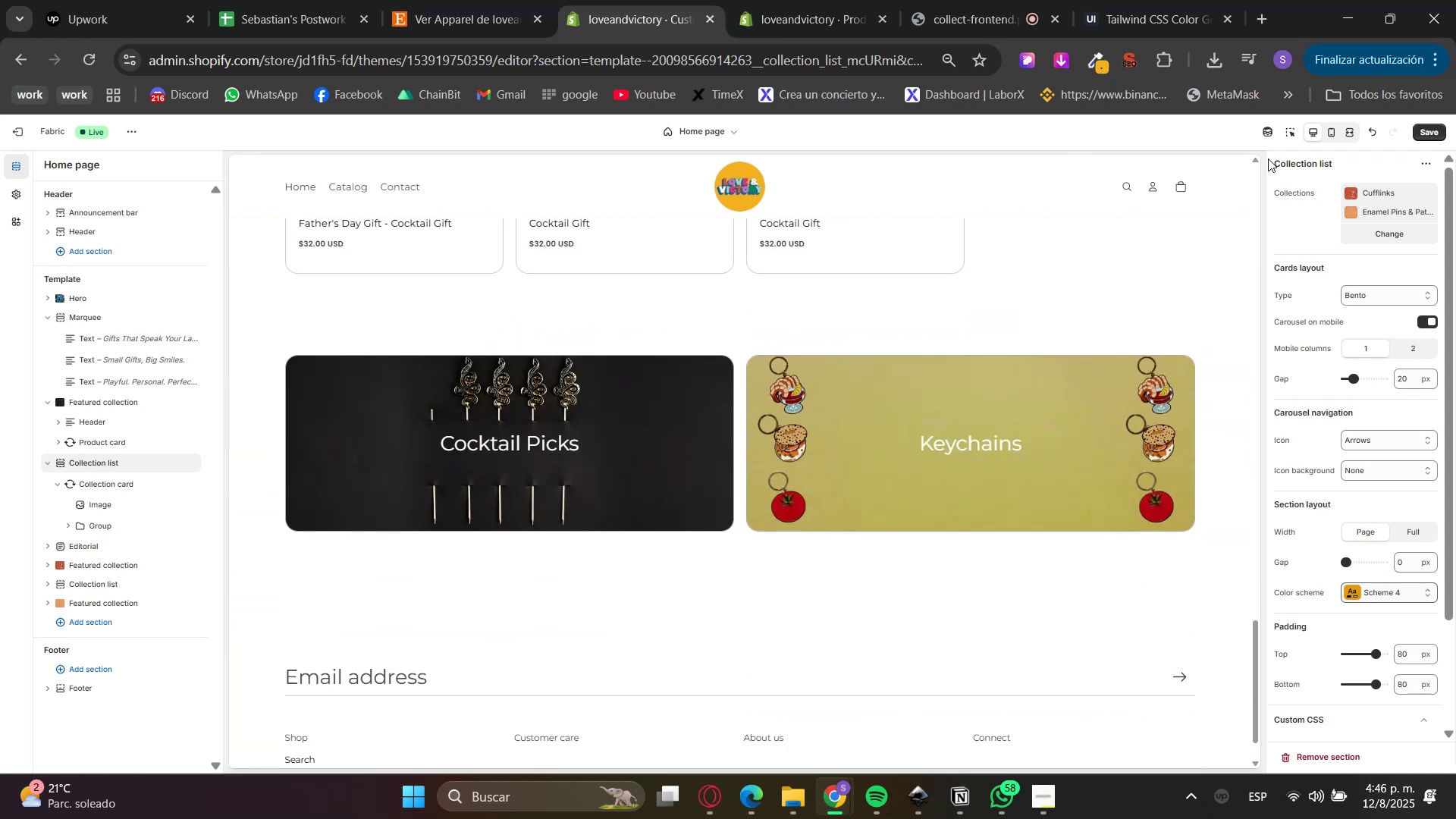 
left_click([1283, 130])
 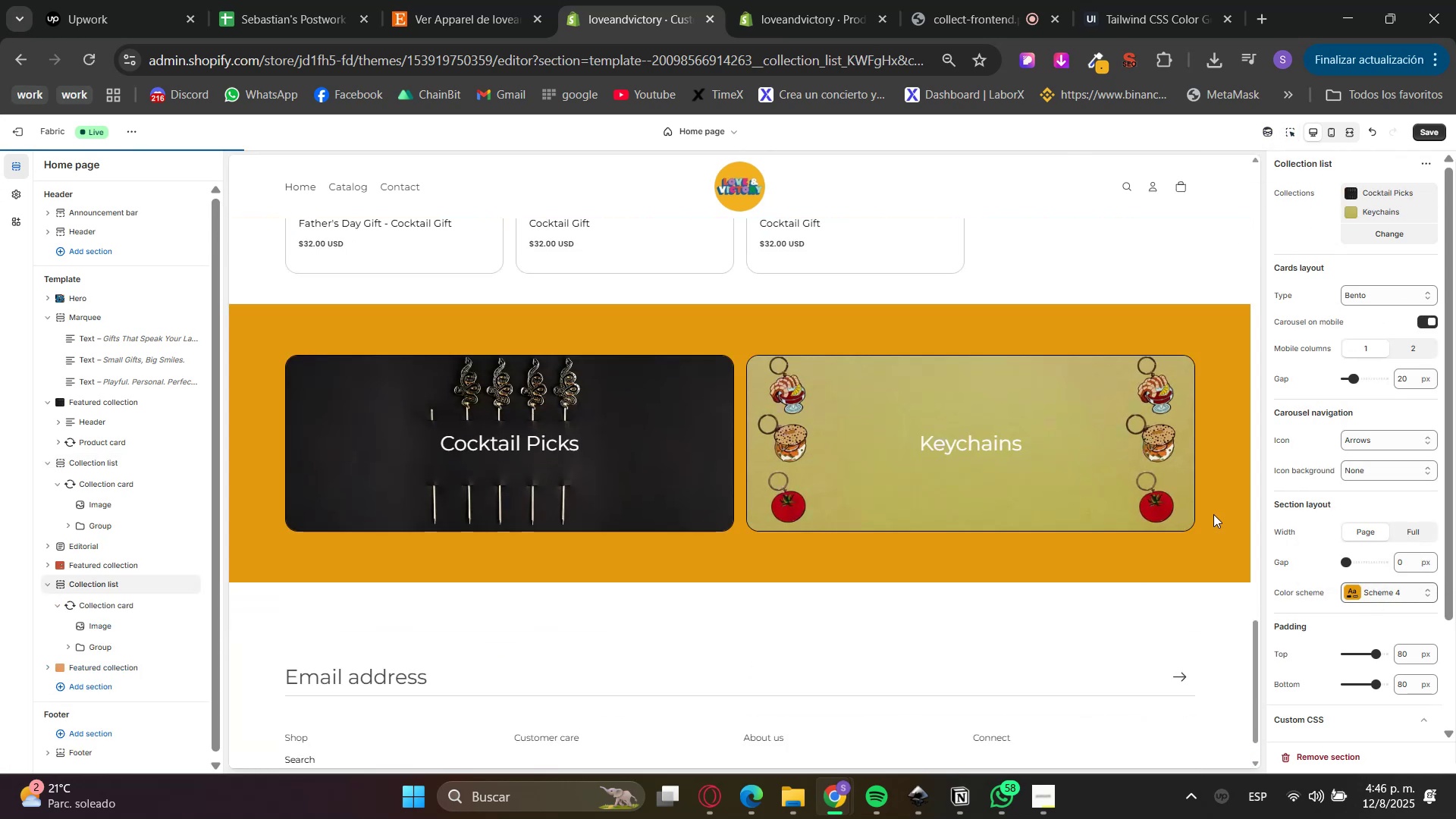 
left_click([51, 586])
 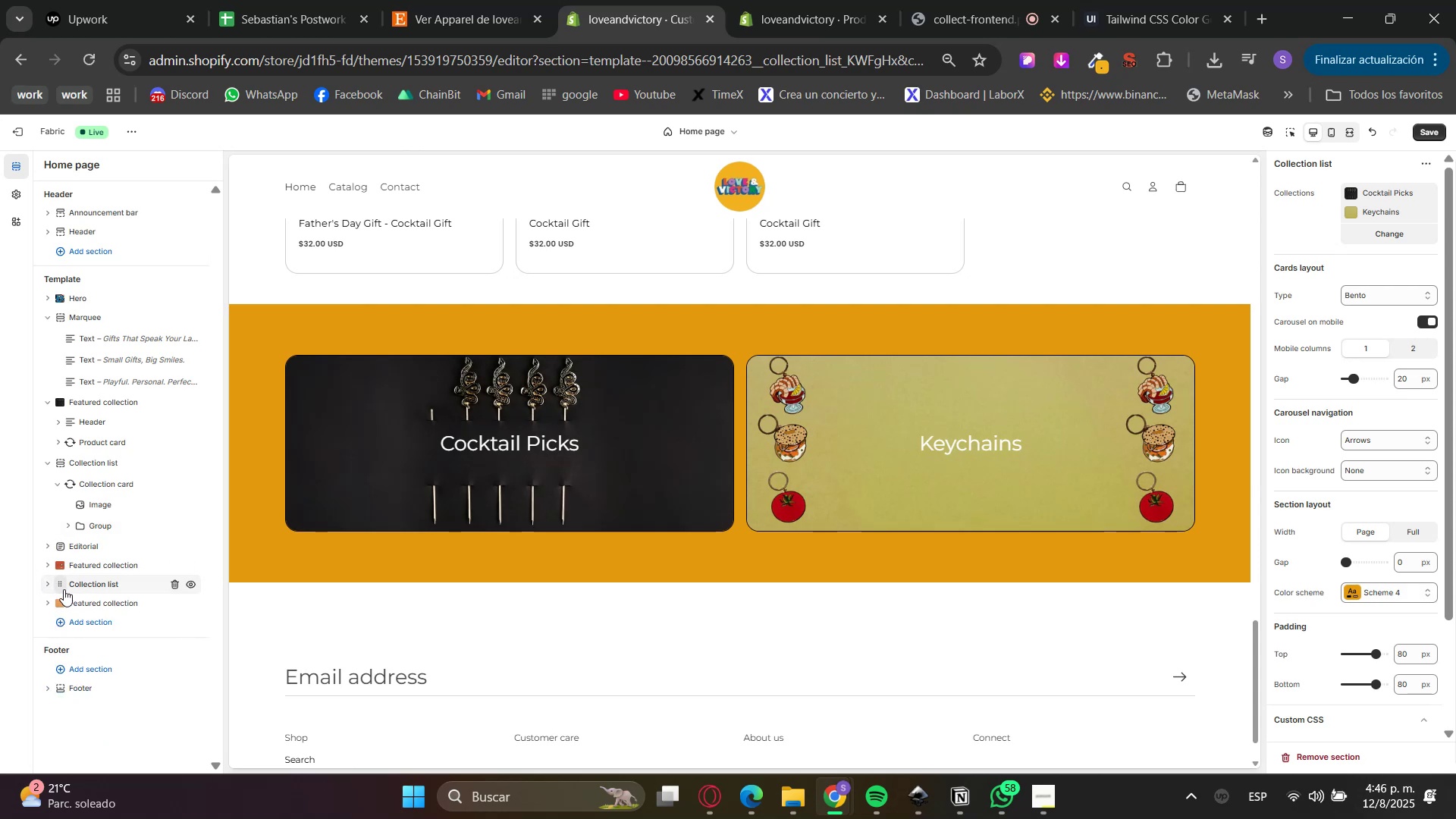 
left_click([0, 581])
 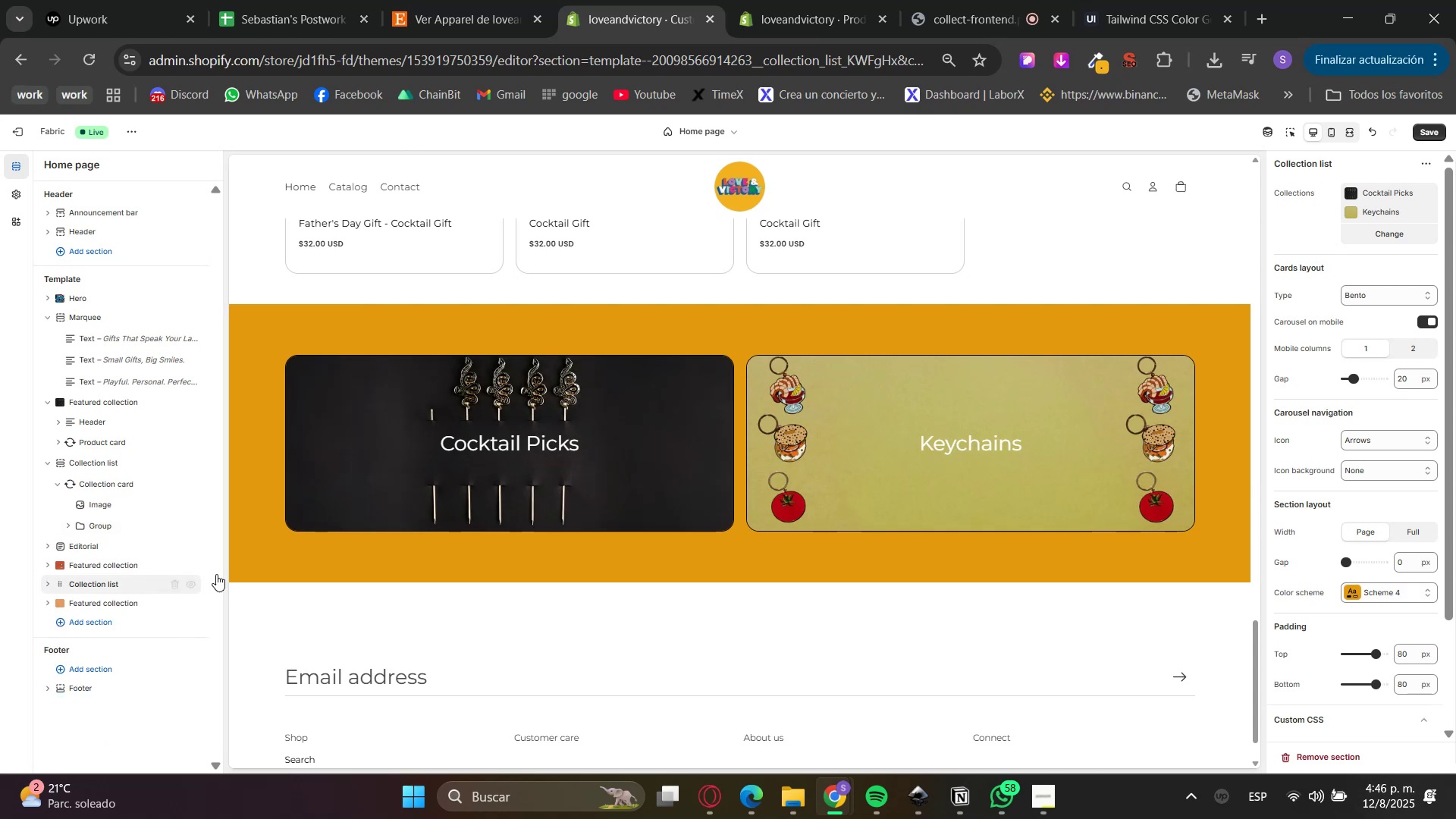 
scroll: coordinate [736, 679], scroll_direction: up, amount: 16.0
 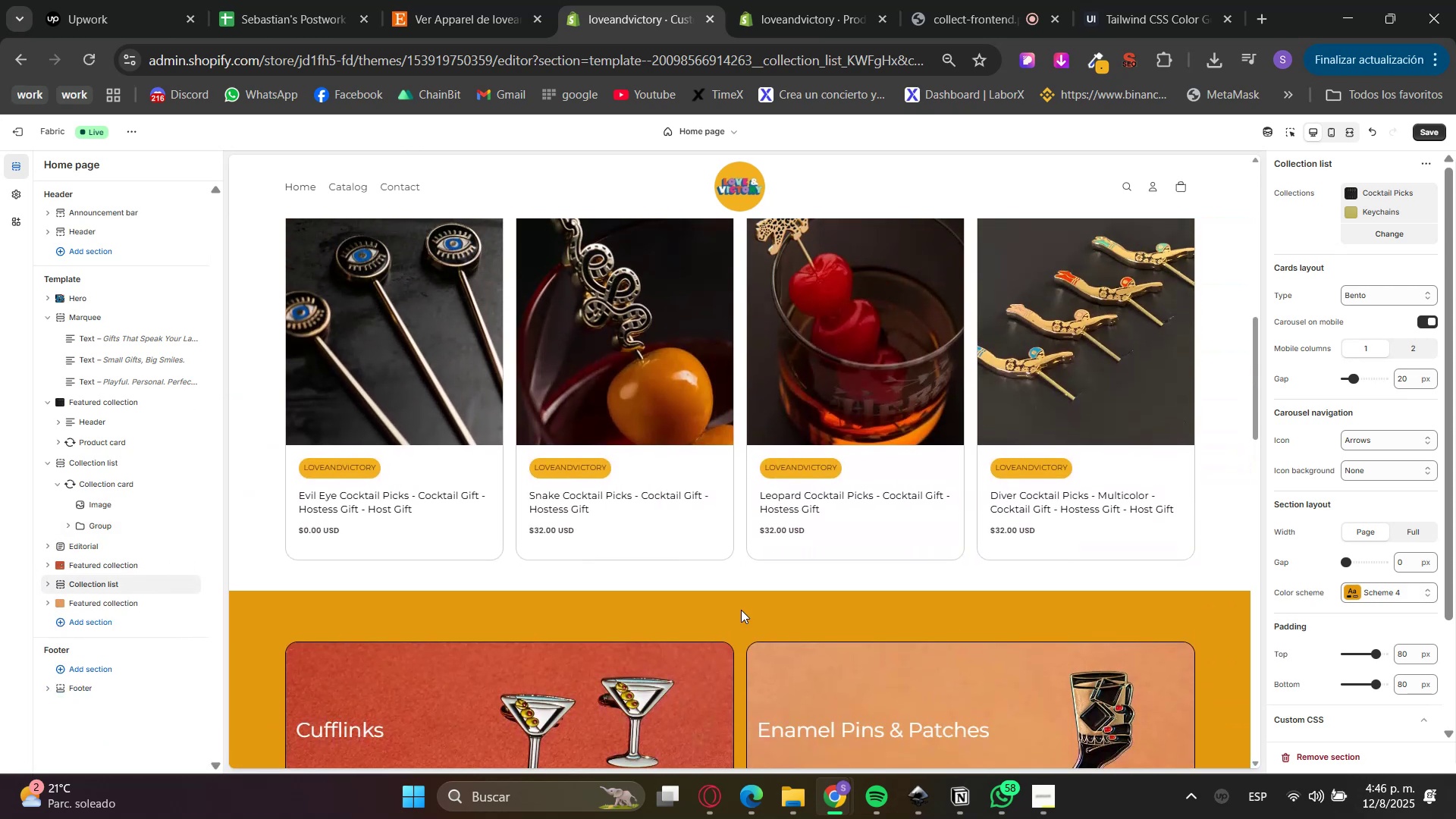 
left_click([1112, 0])
 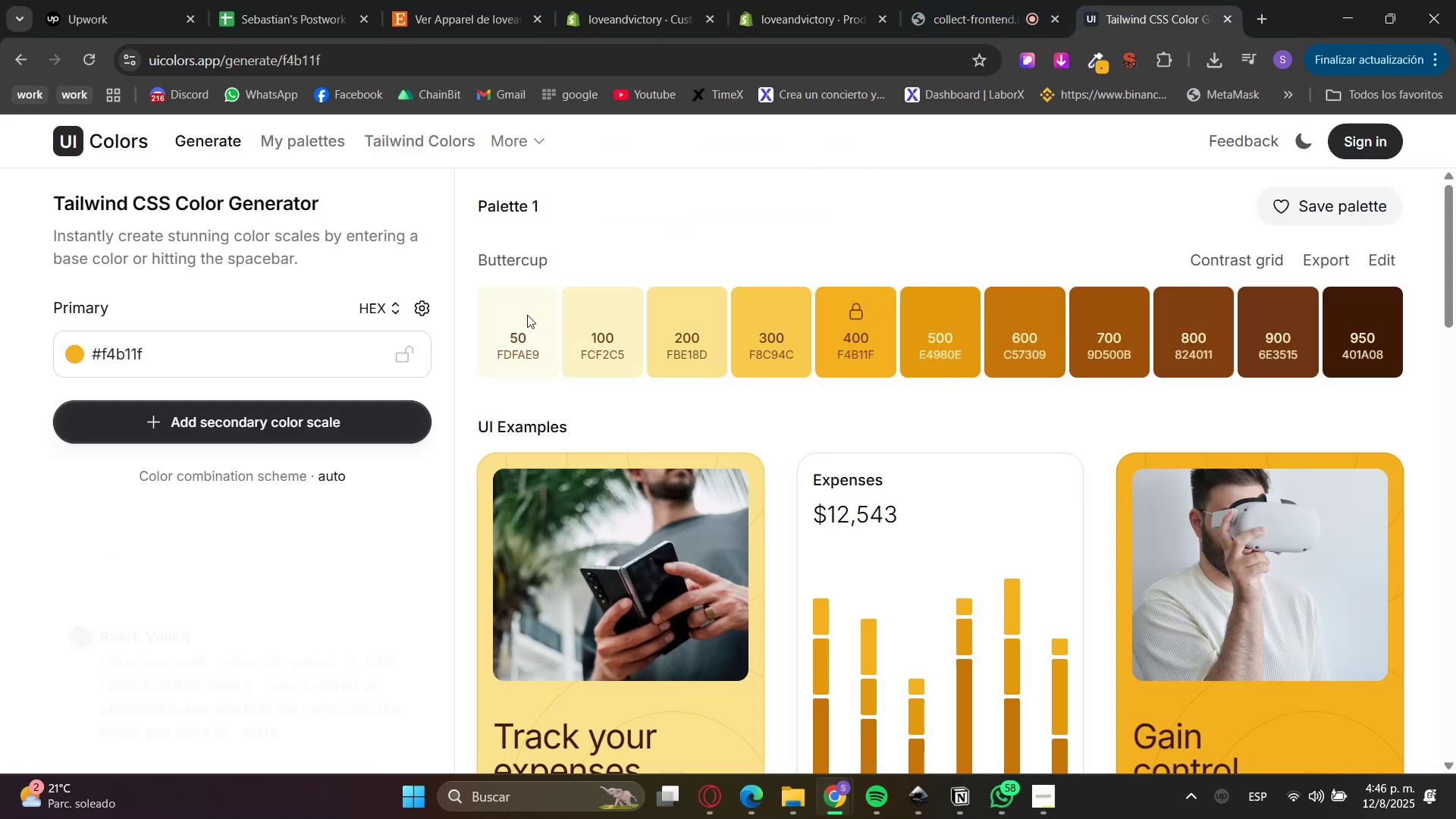 
left_click([519, 337])
 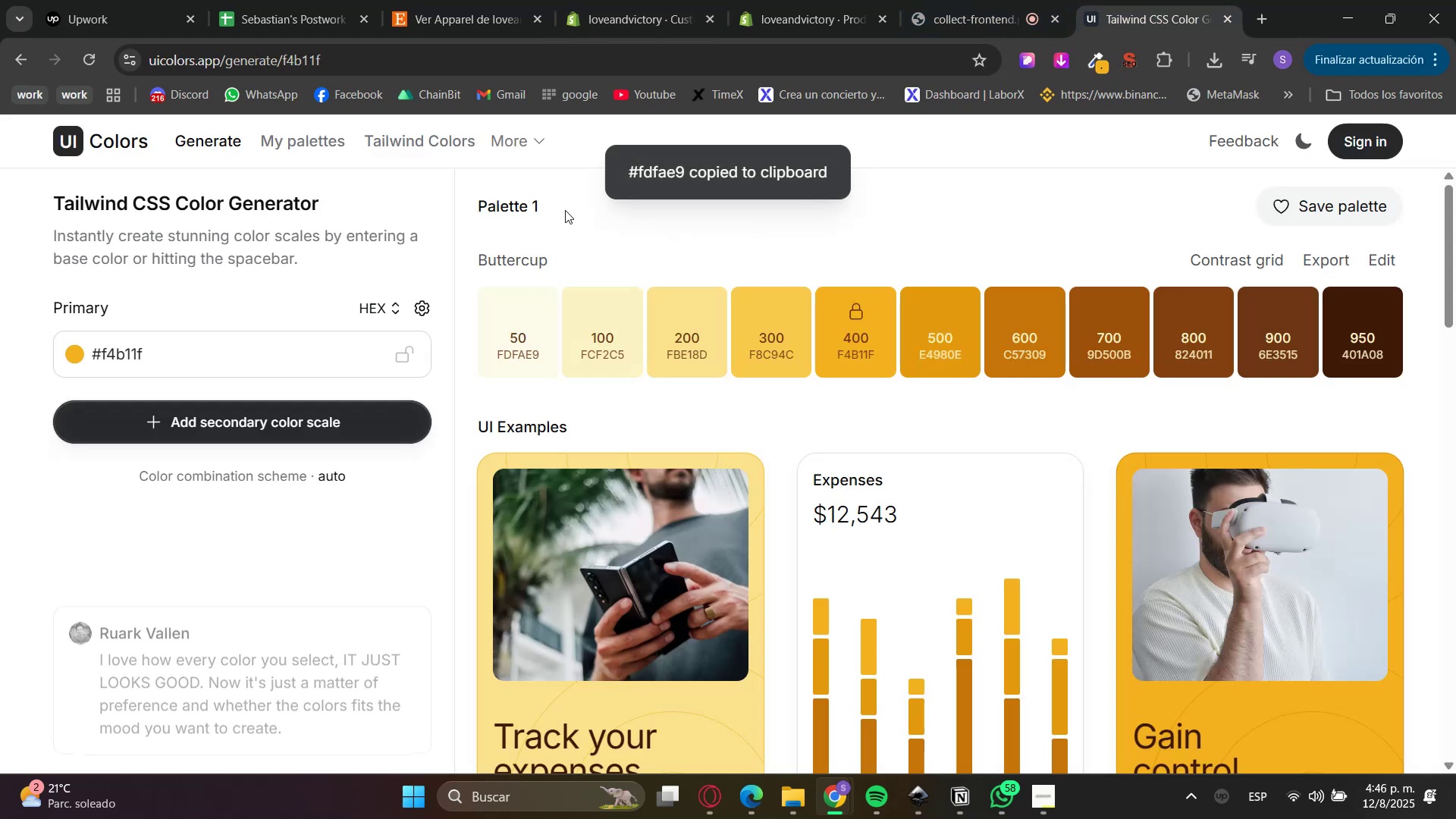 
left_click([638, 0])
 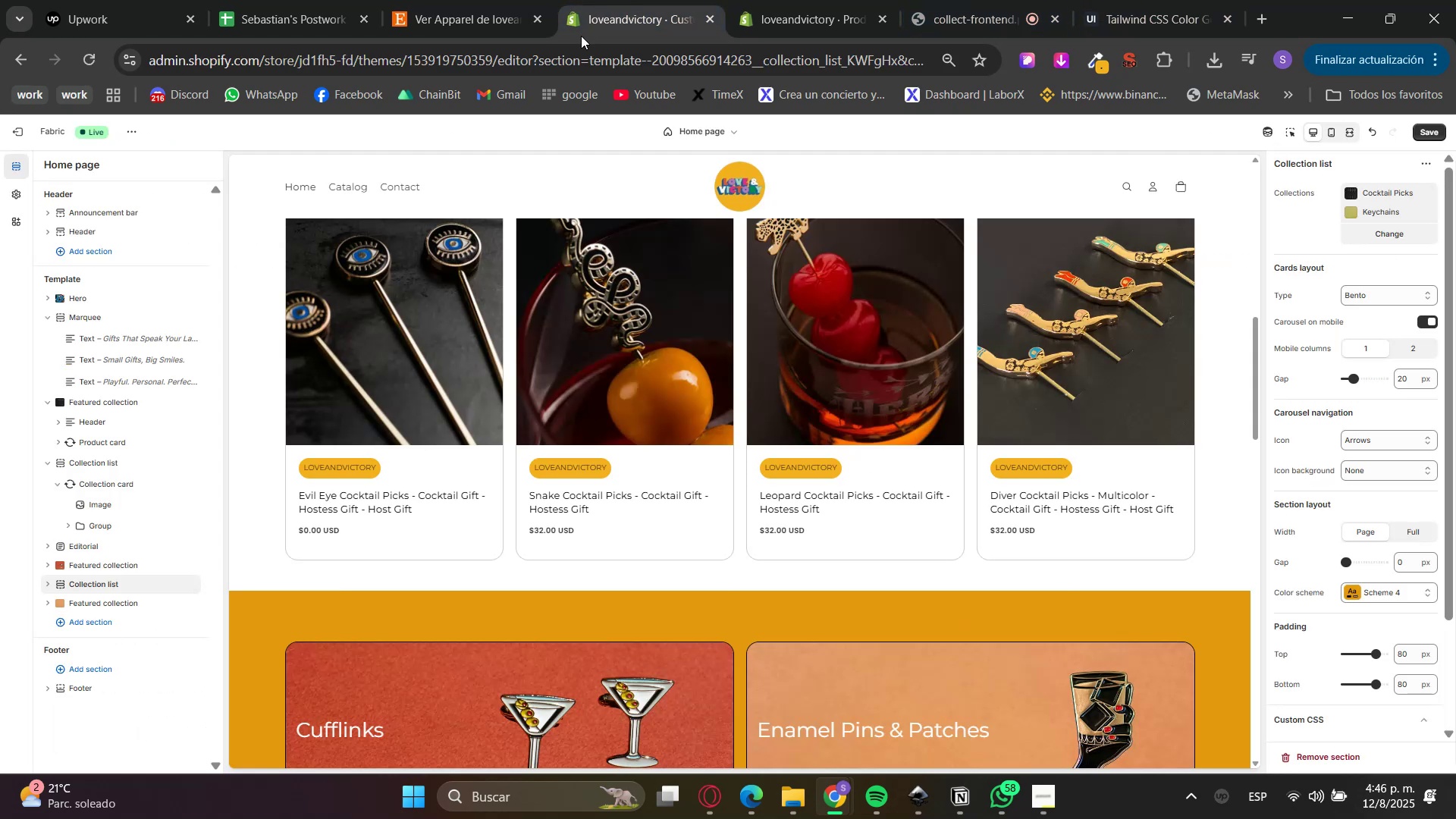 
scroll: coordinate [716, 481], scroll_direction: down, amount: 6.0
 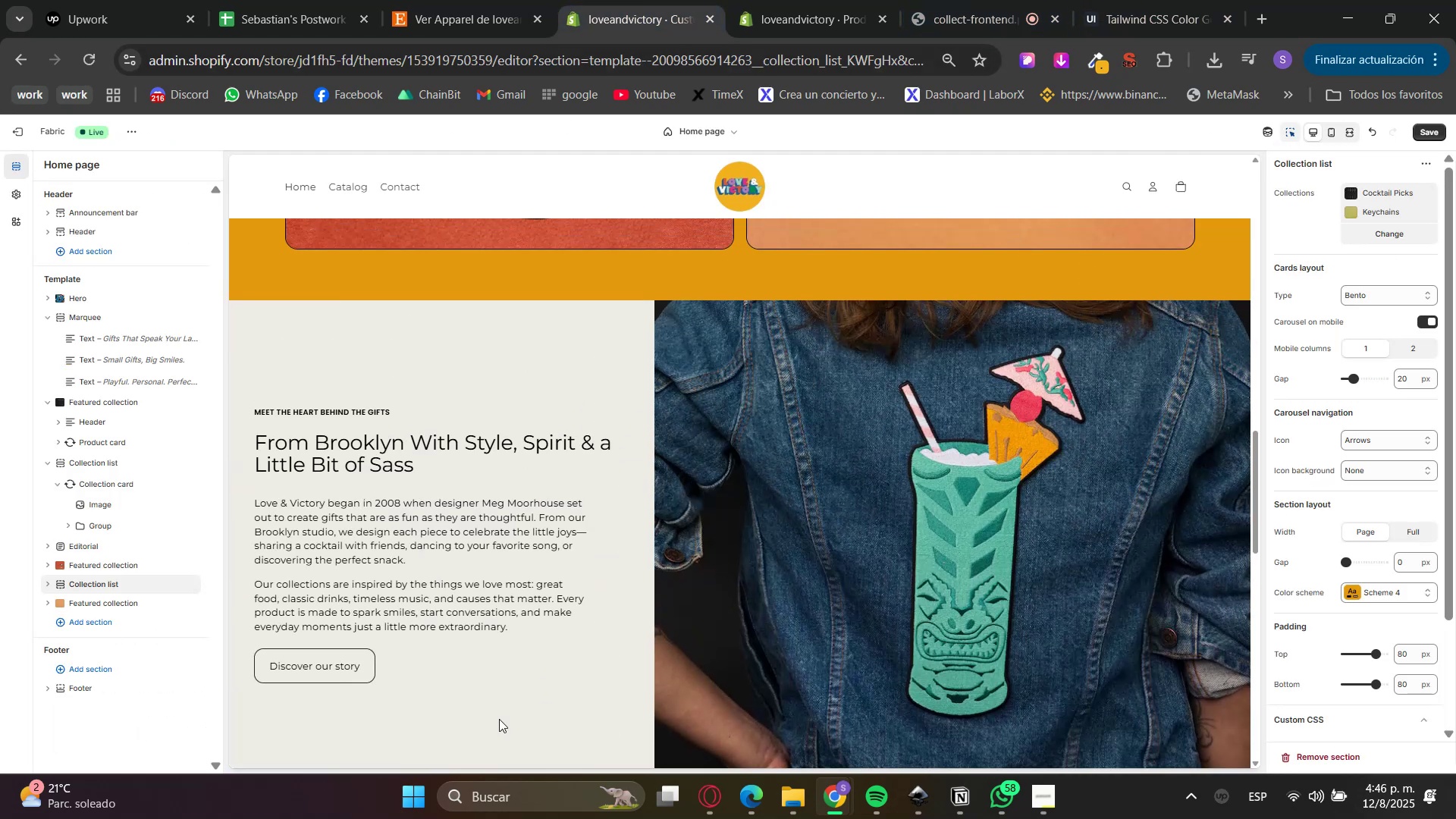 
left_click([492, 742])
 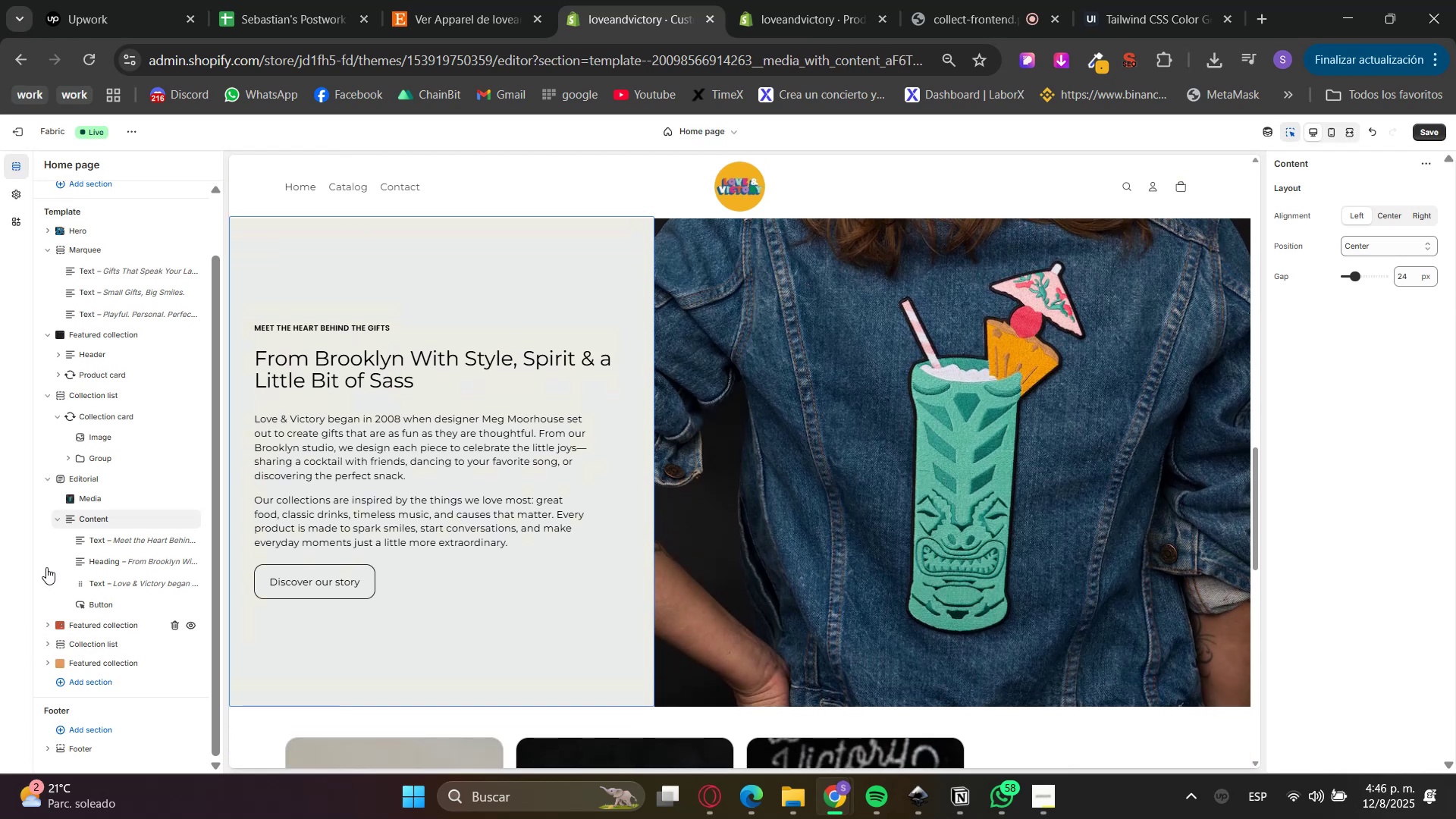 
left_click([88, 472])
 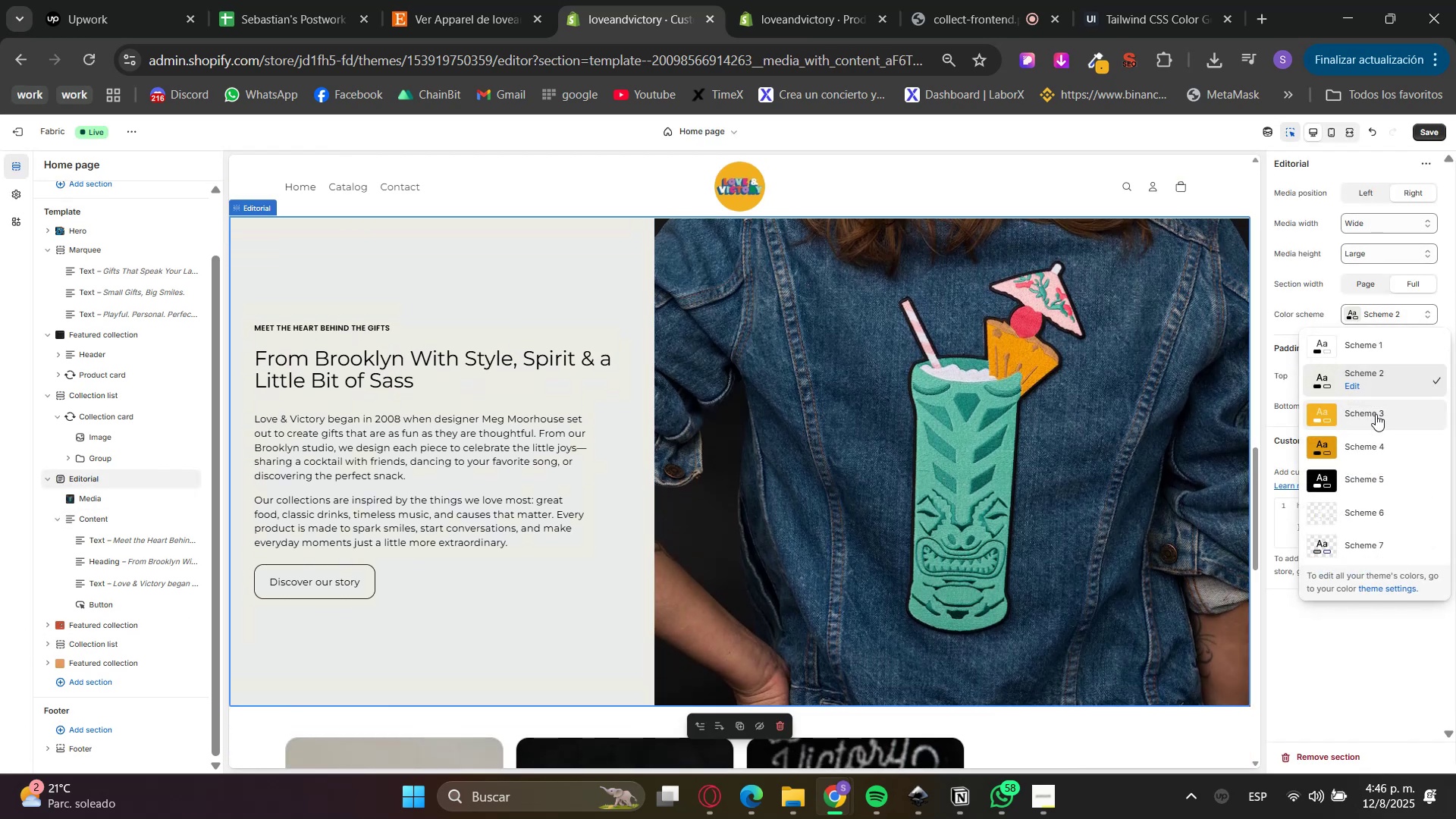 
left_click([1357, 387])
 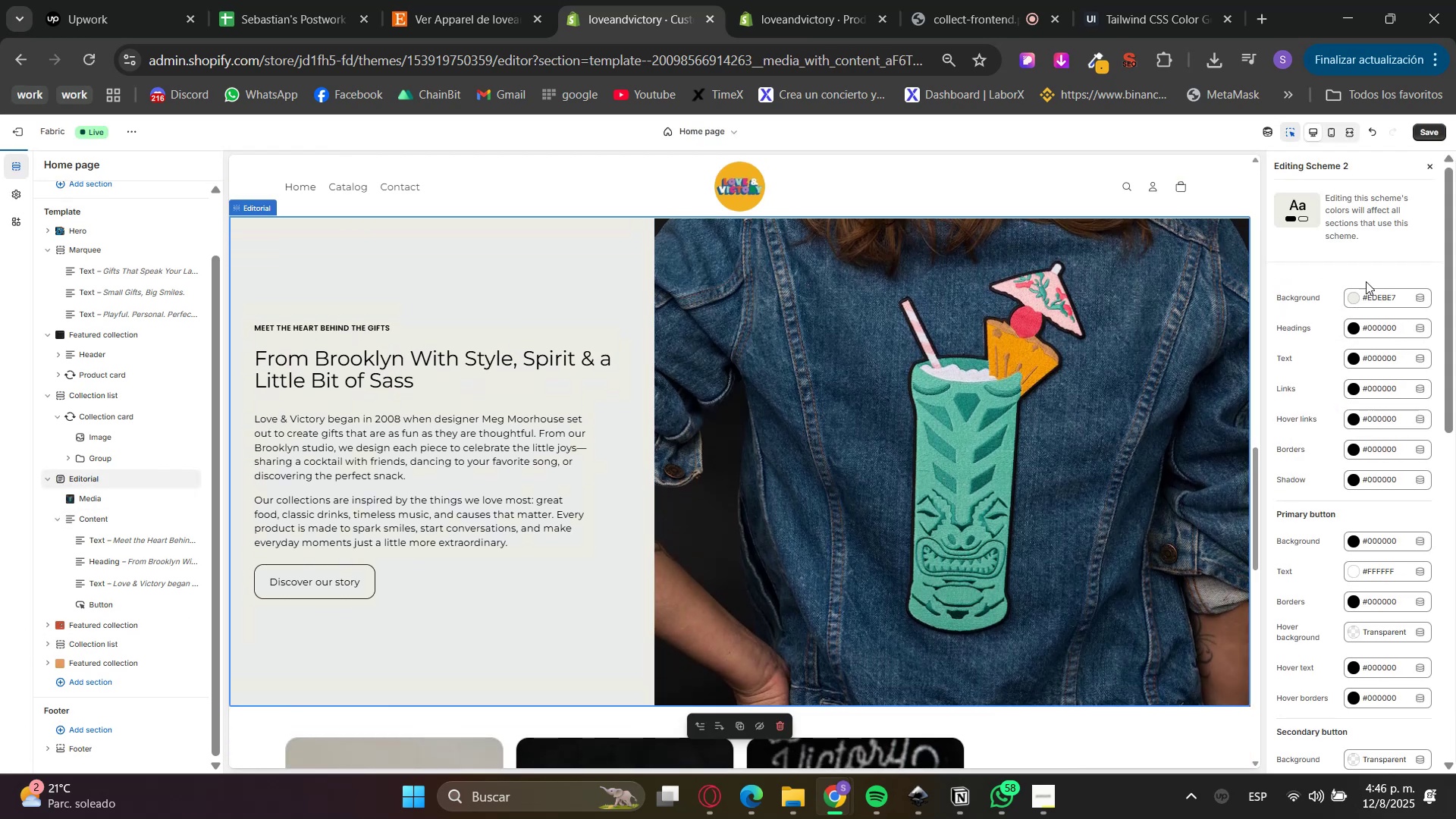 
left_click([1376, 300])
 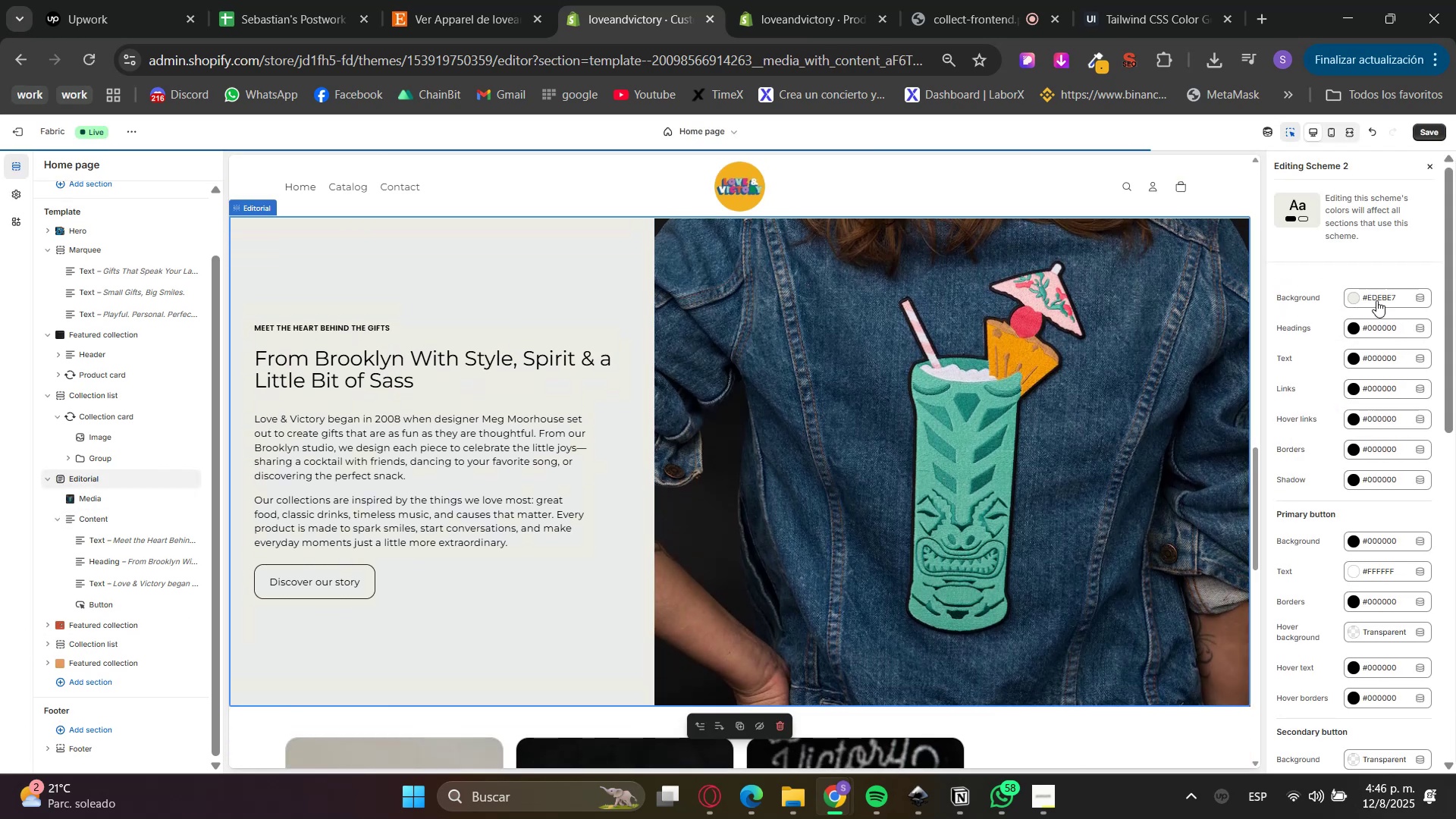 
key(Control+ControlLeft)
 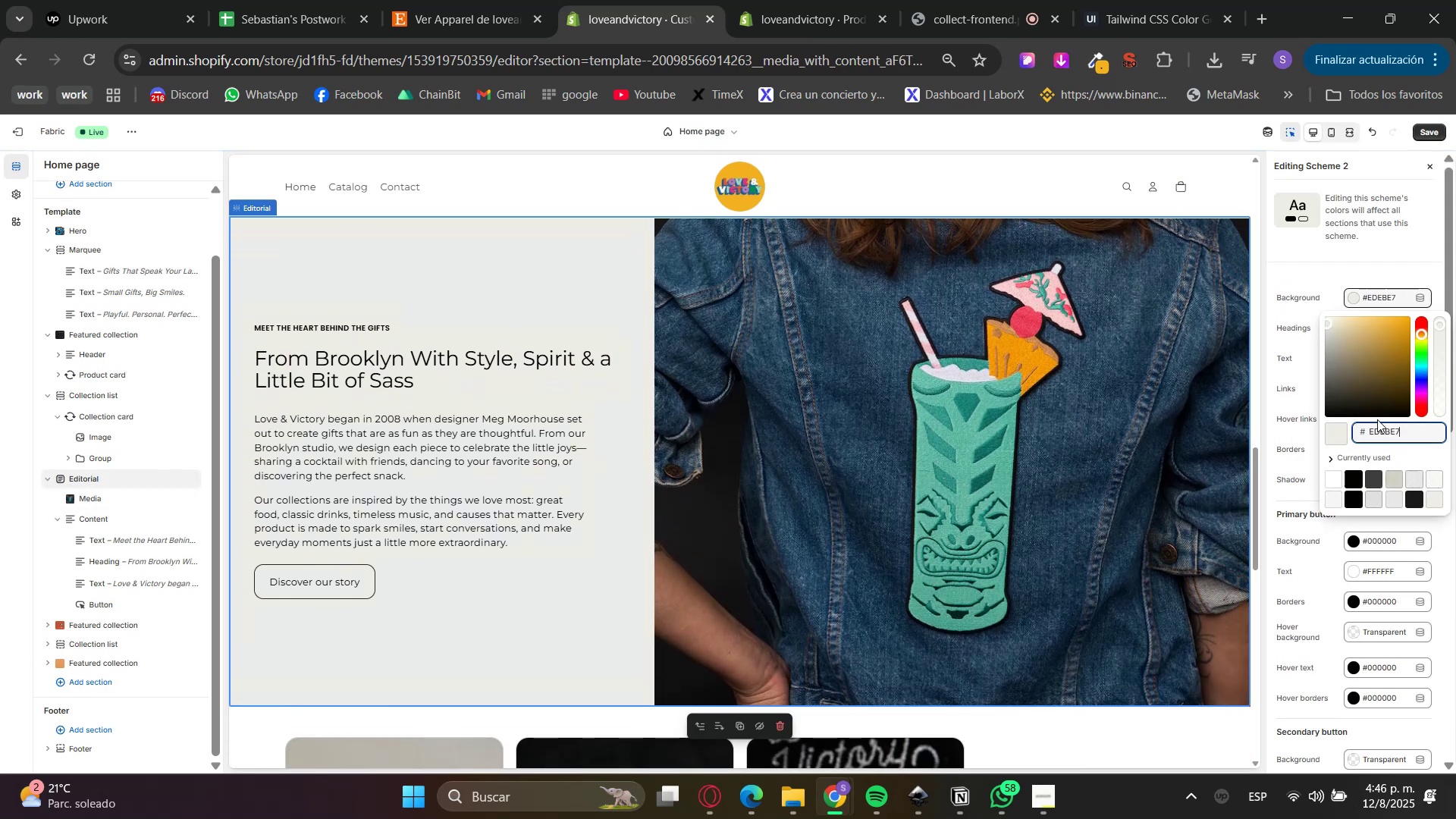 
double_click([1377, 419])
 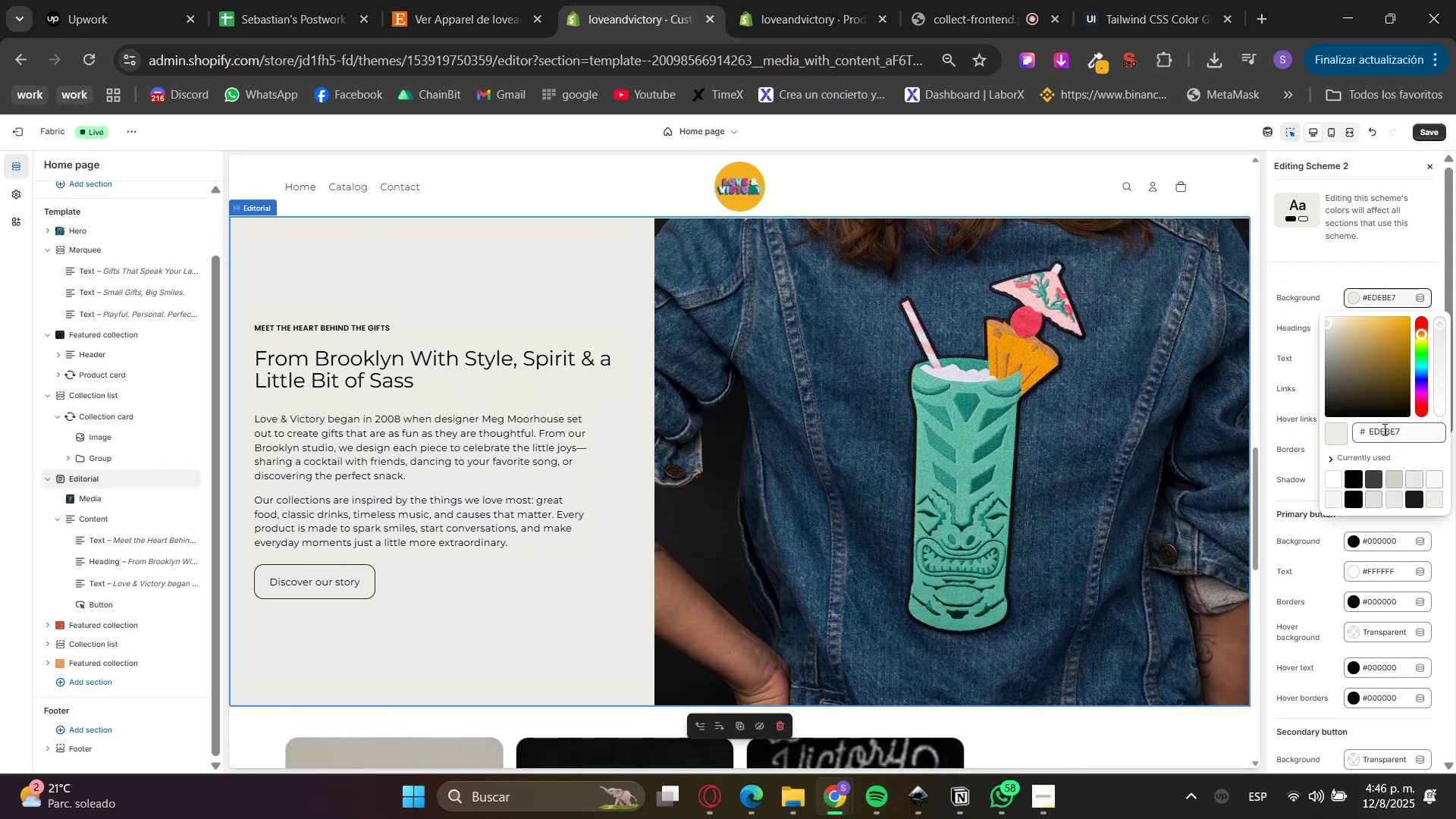 
triple_click([1385, 433])
 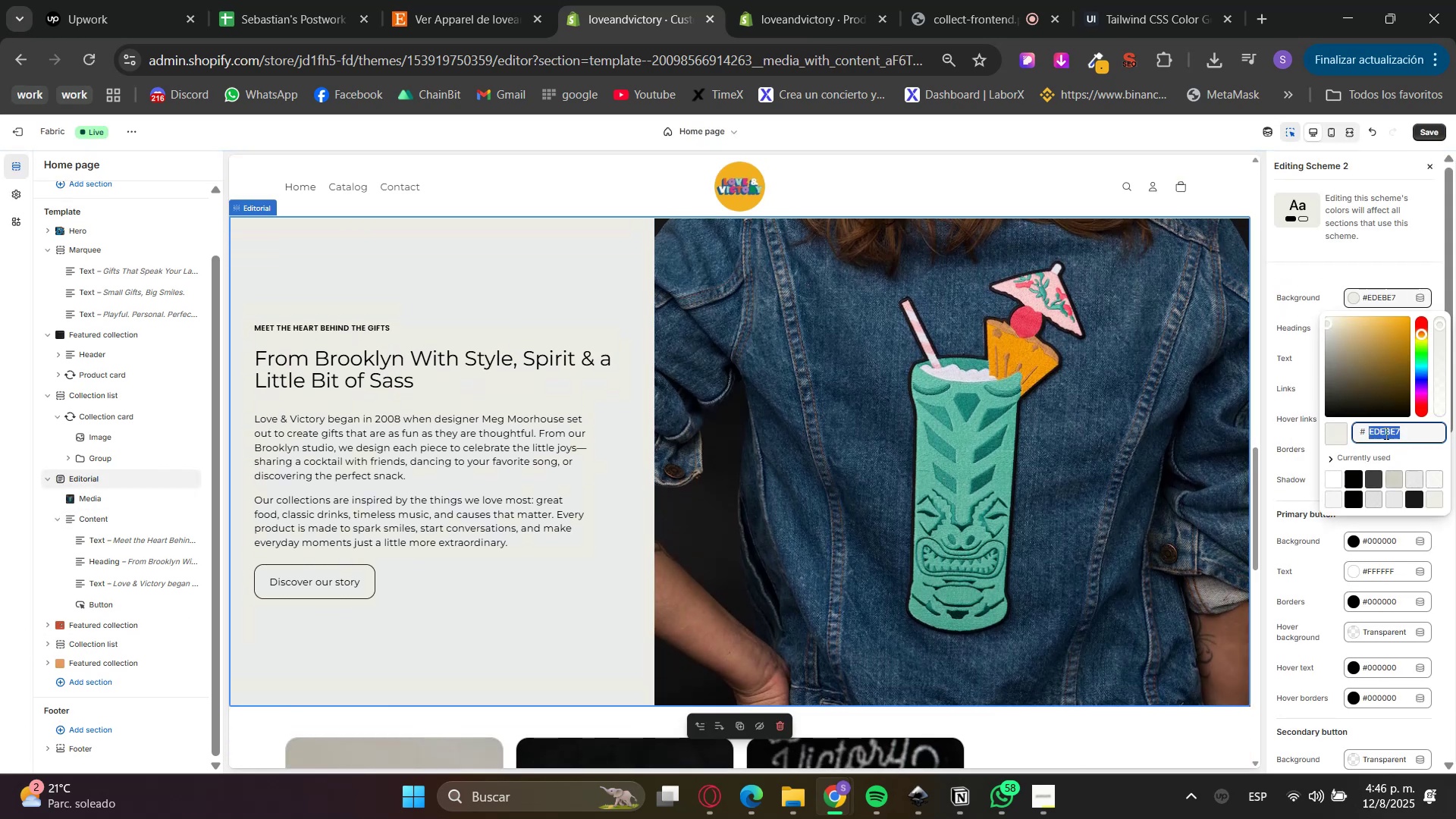 
triple_click([1385, 433])
 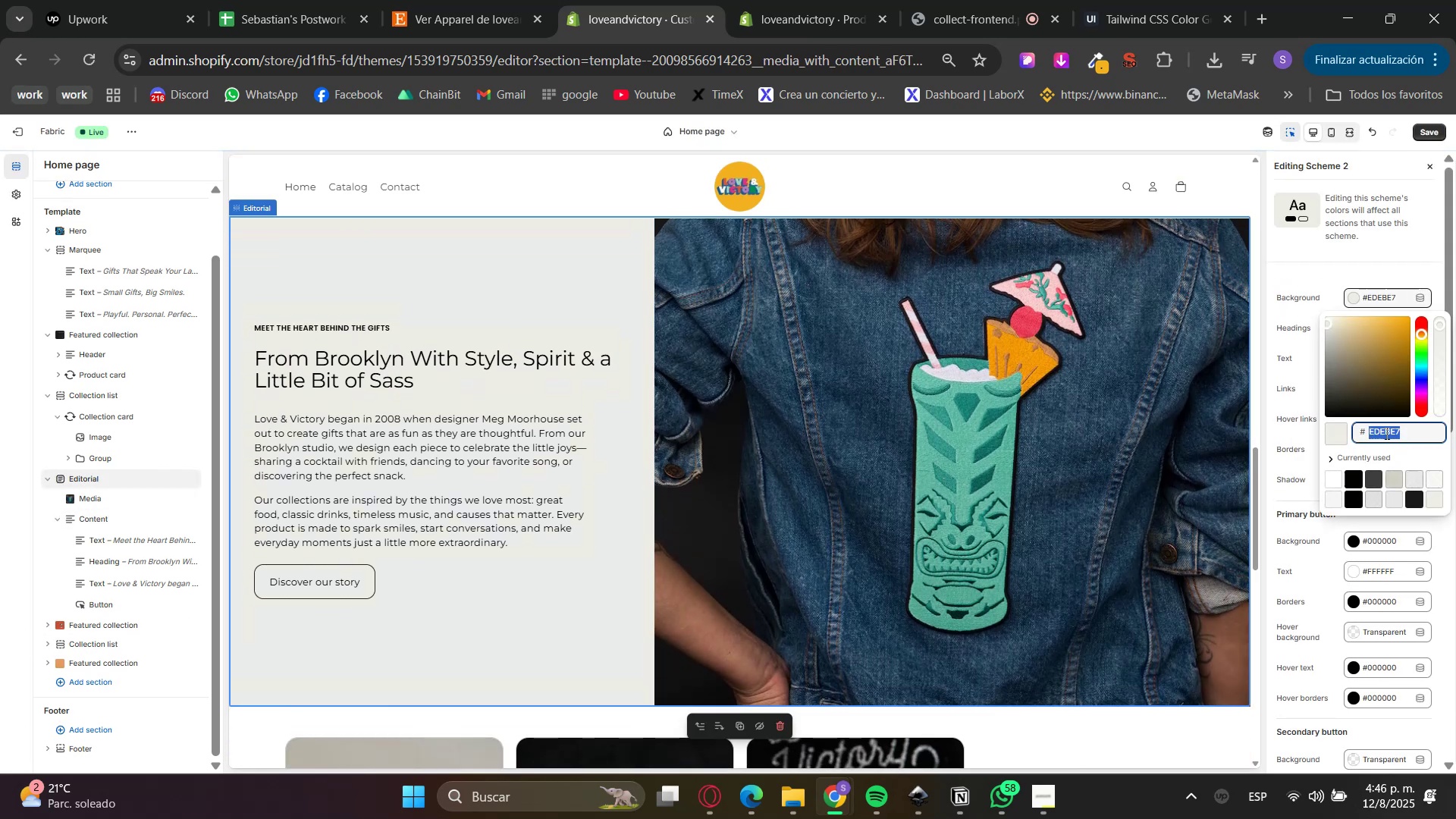 
key(Control+V)
 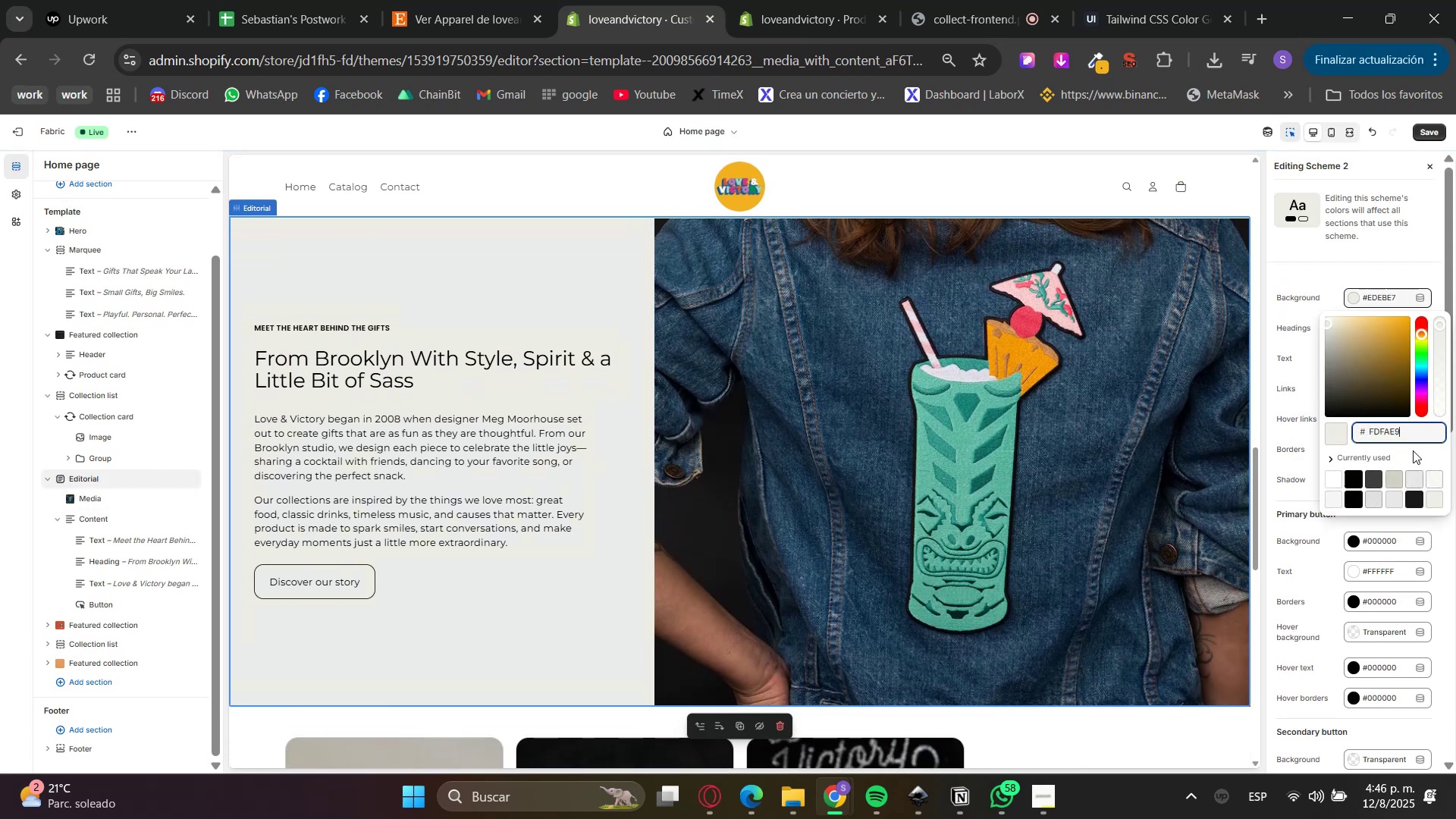 
triple_click([1420, 453])
 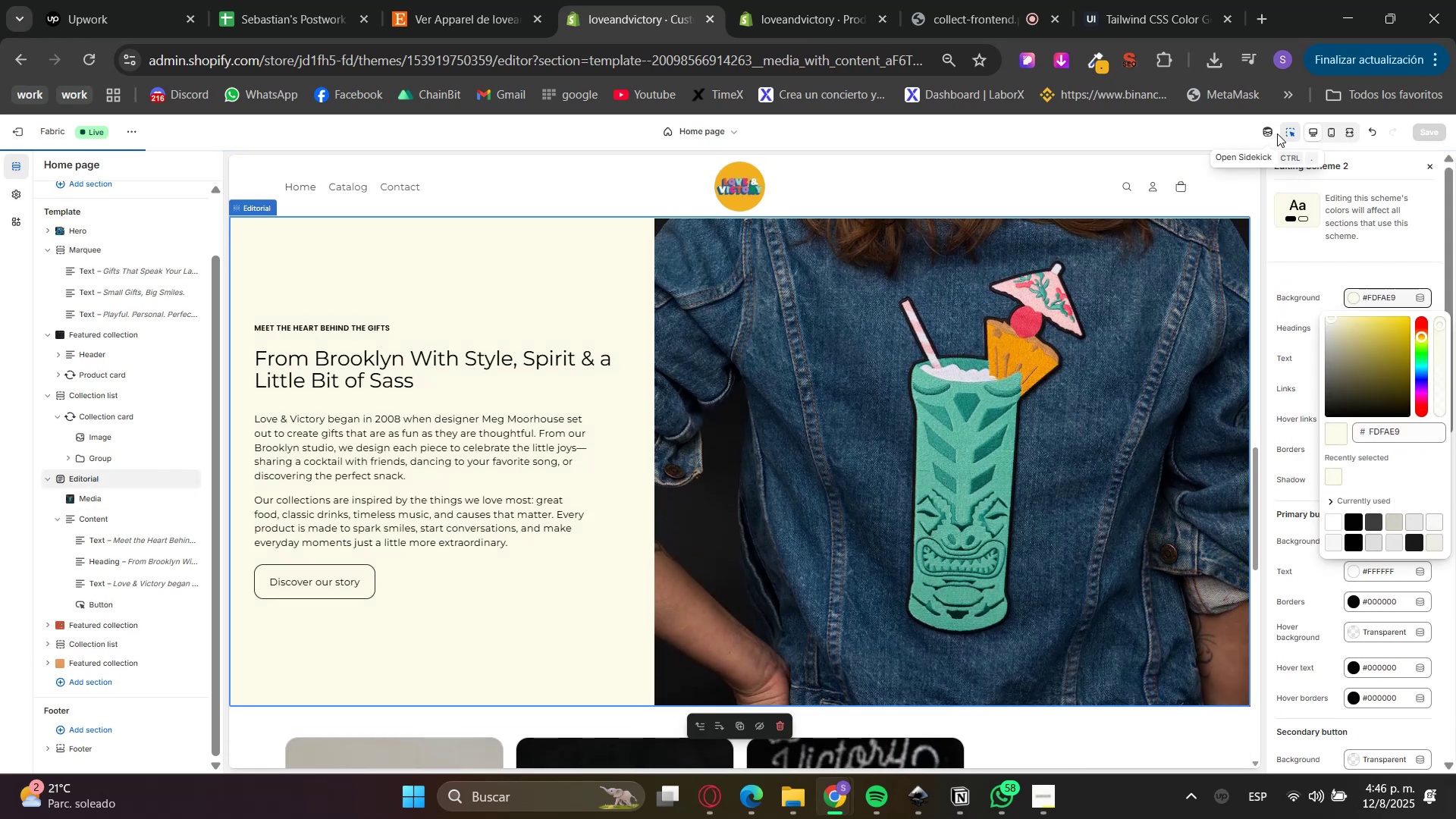 
scroll: coordinate [1093, 604], scroll_direction: up, amount: 2.0
 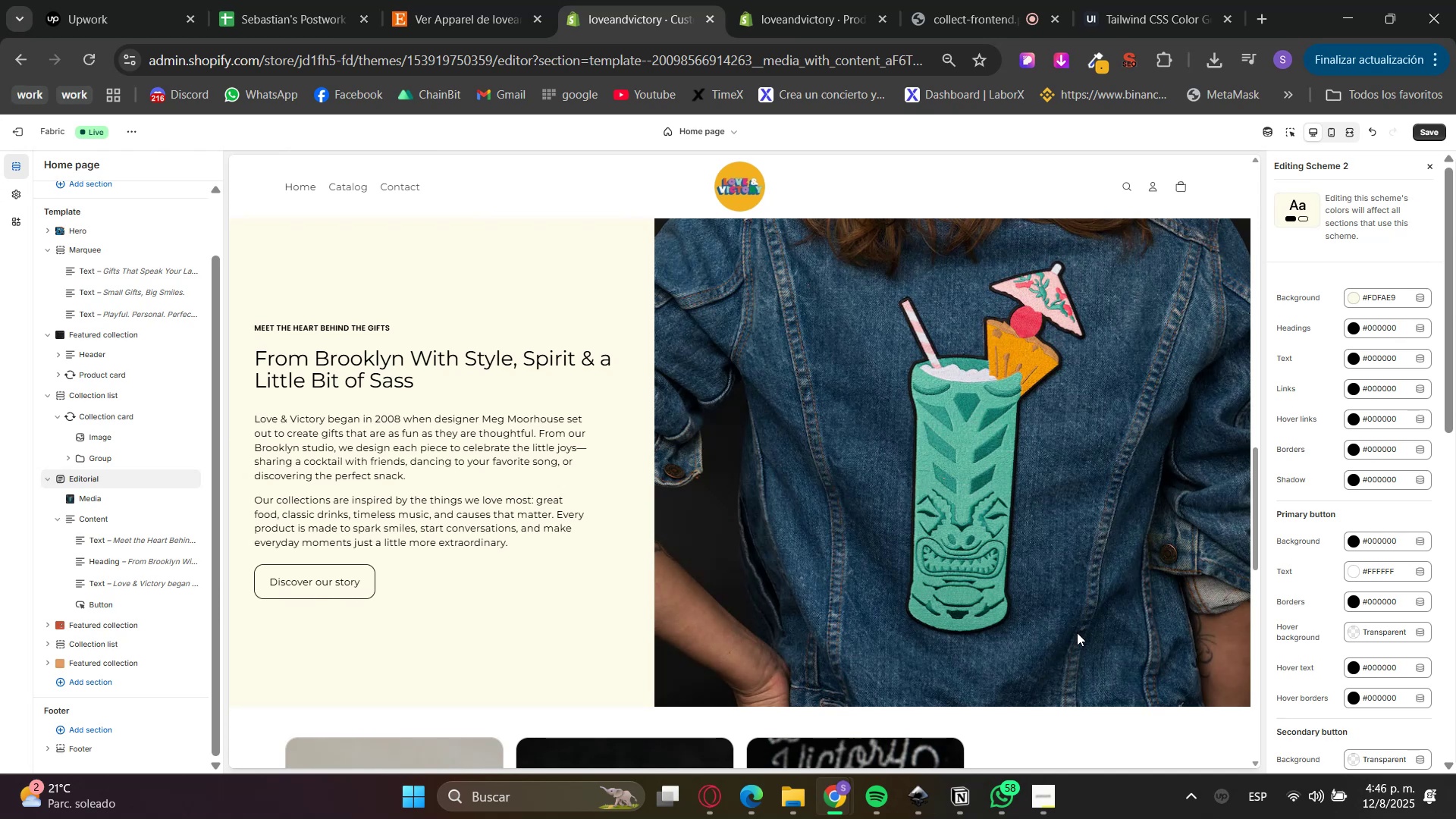 
wait(12.42)
 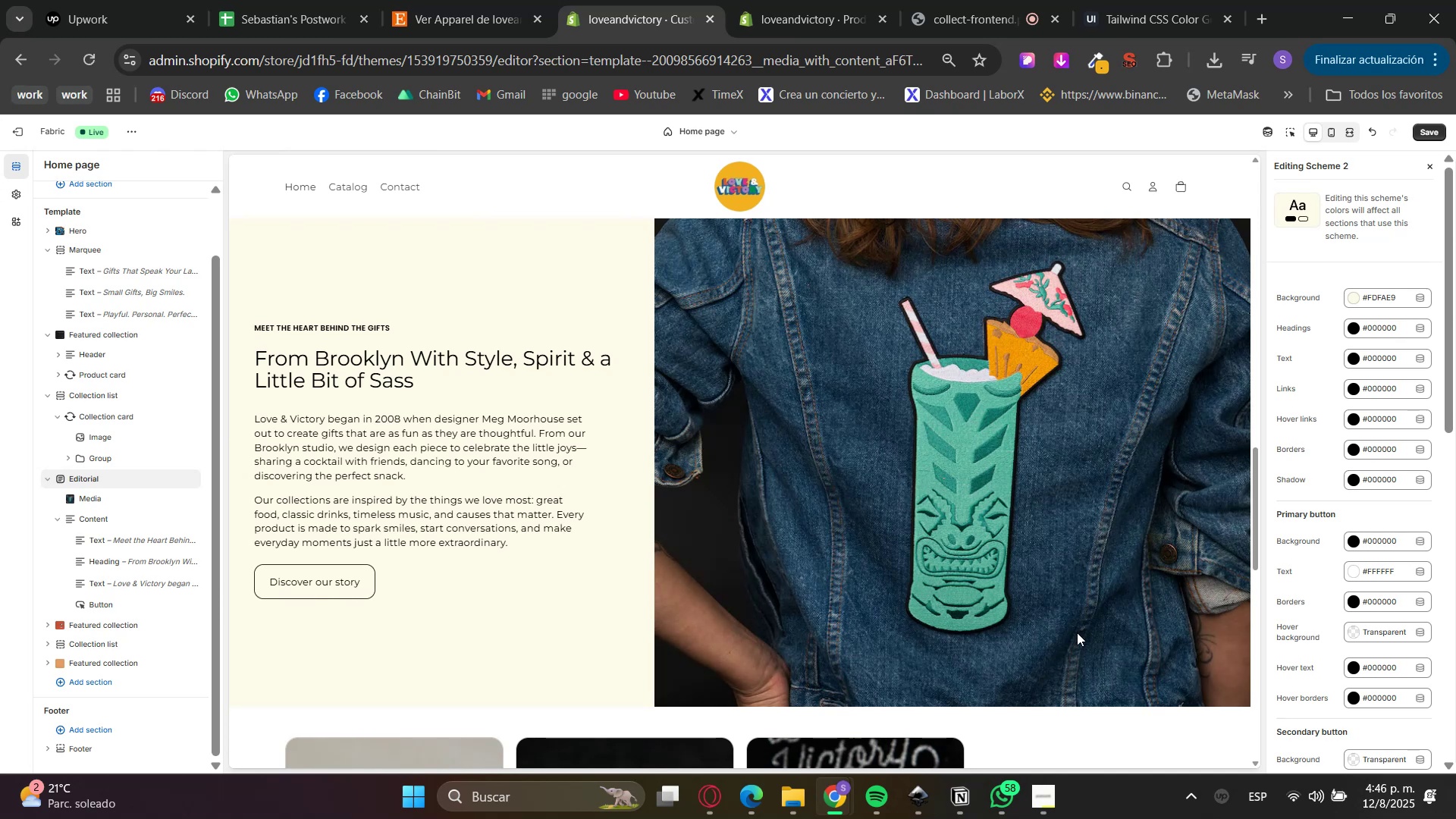 
scroll: coordinate [976, 602], scroll_direction: down, amount: 4.0
 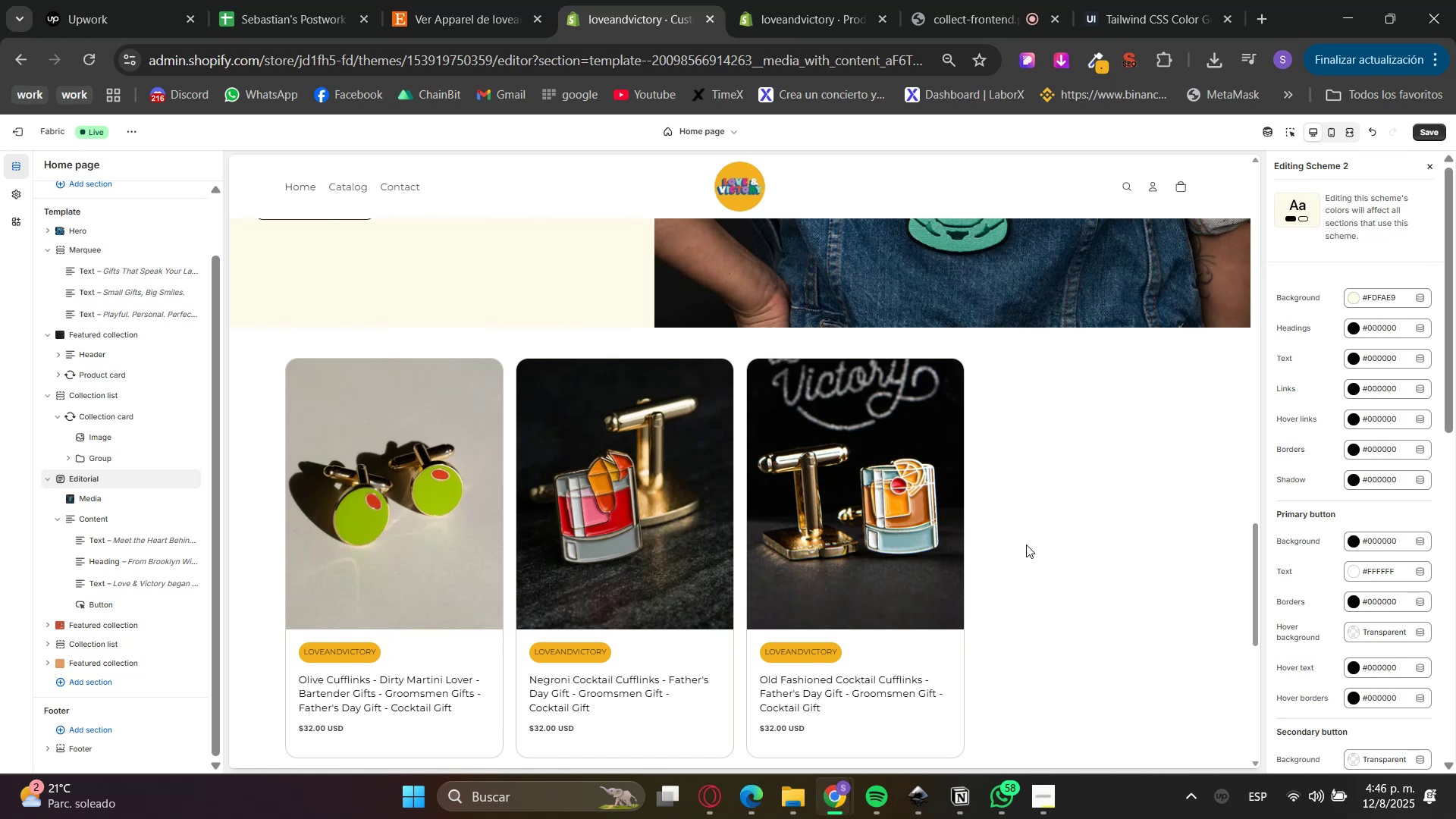 
scroll: coordinate [937, 626], scroll_direction: up, amount: 12.0
 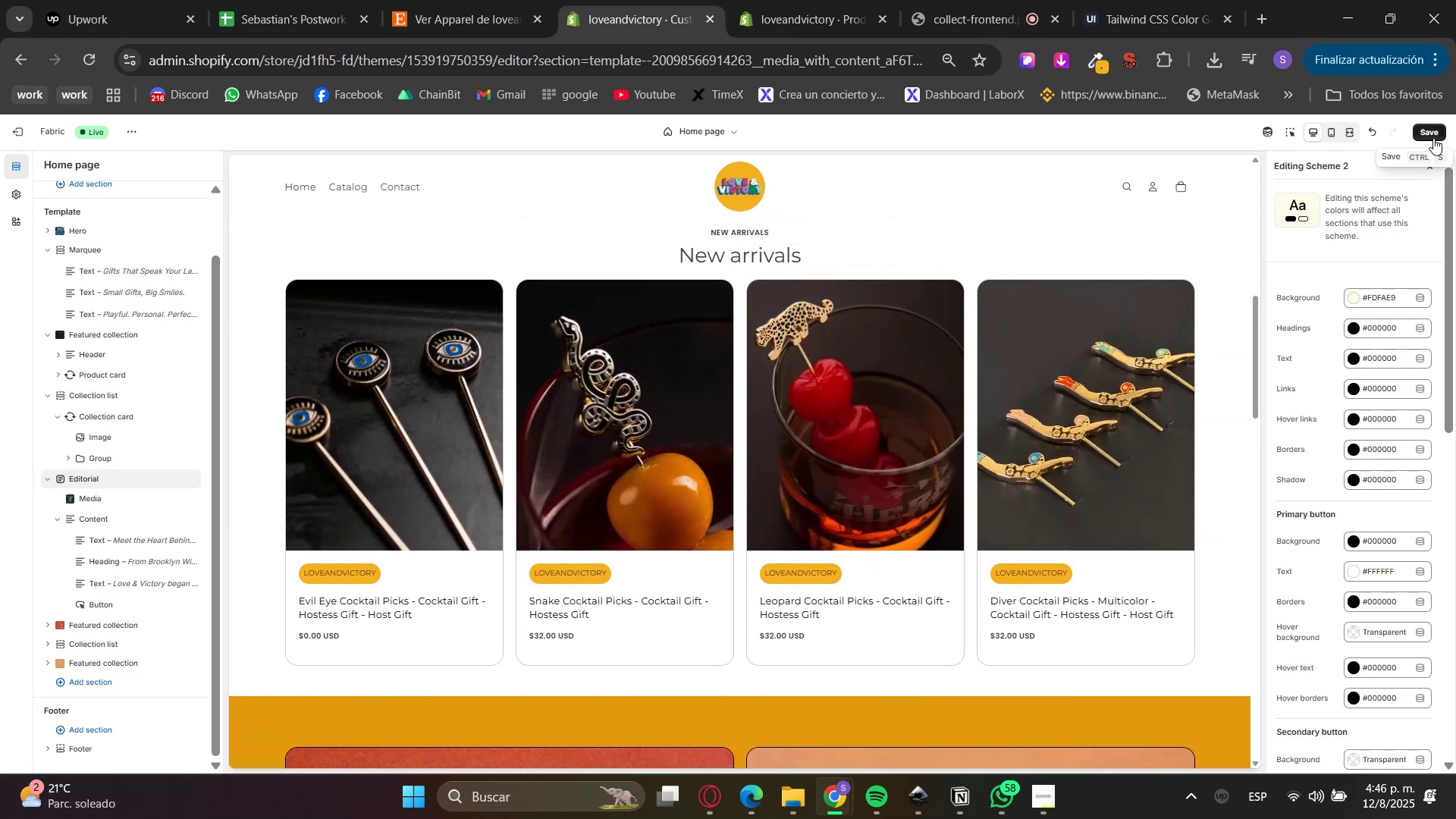 
left_click([1334, 136])
 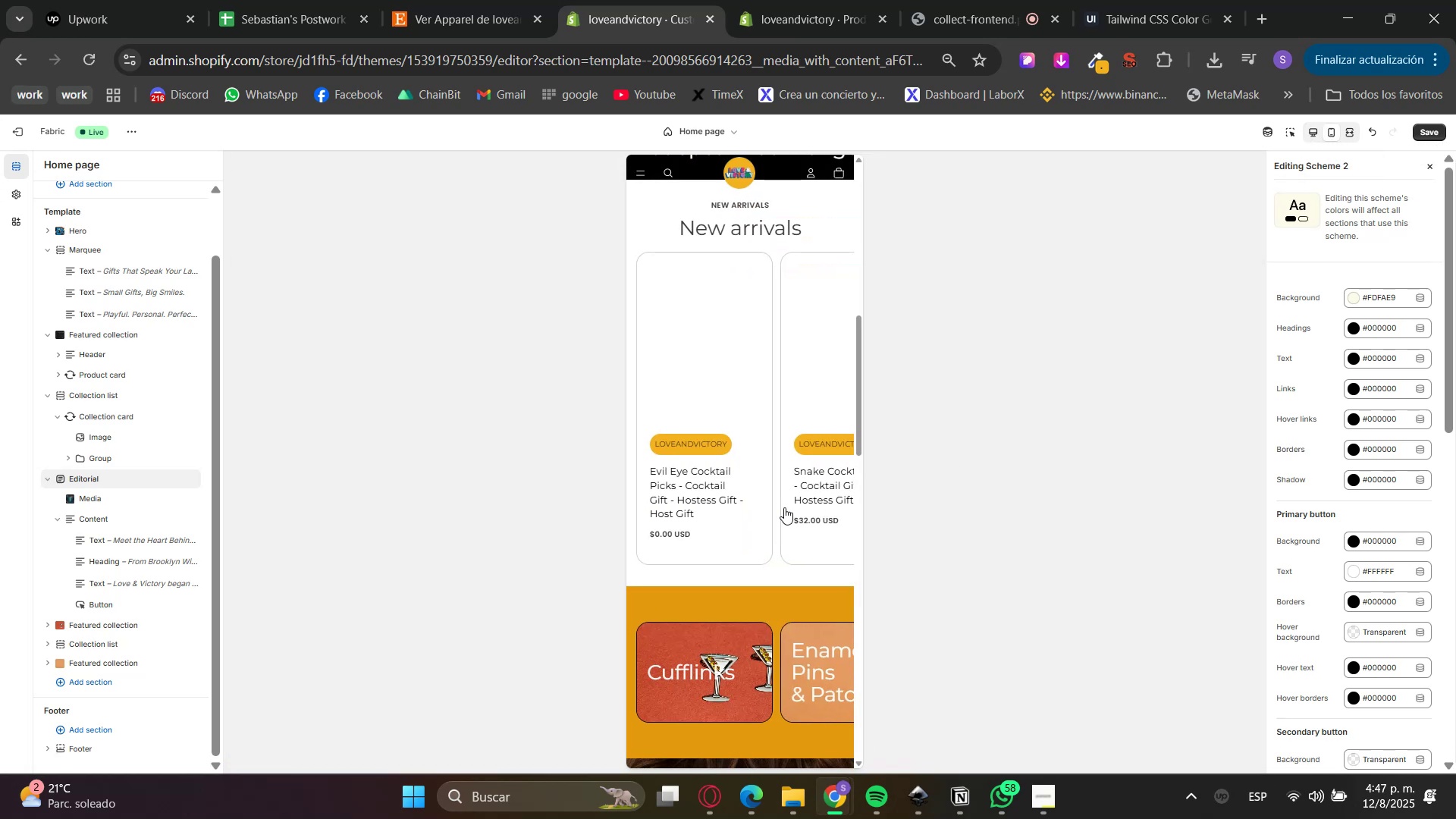 
scroll: coordinate [89, 315], scroll_direction: up, amount: 11.0
 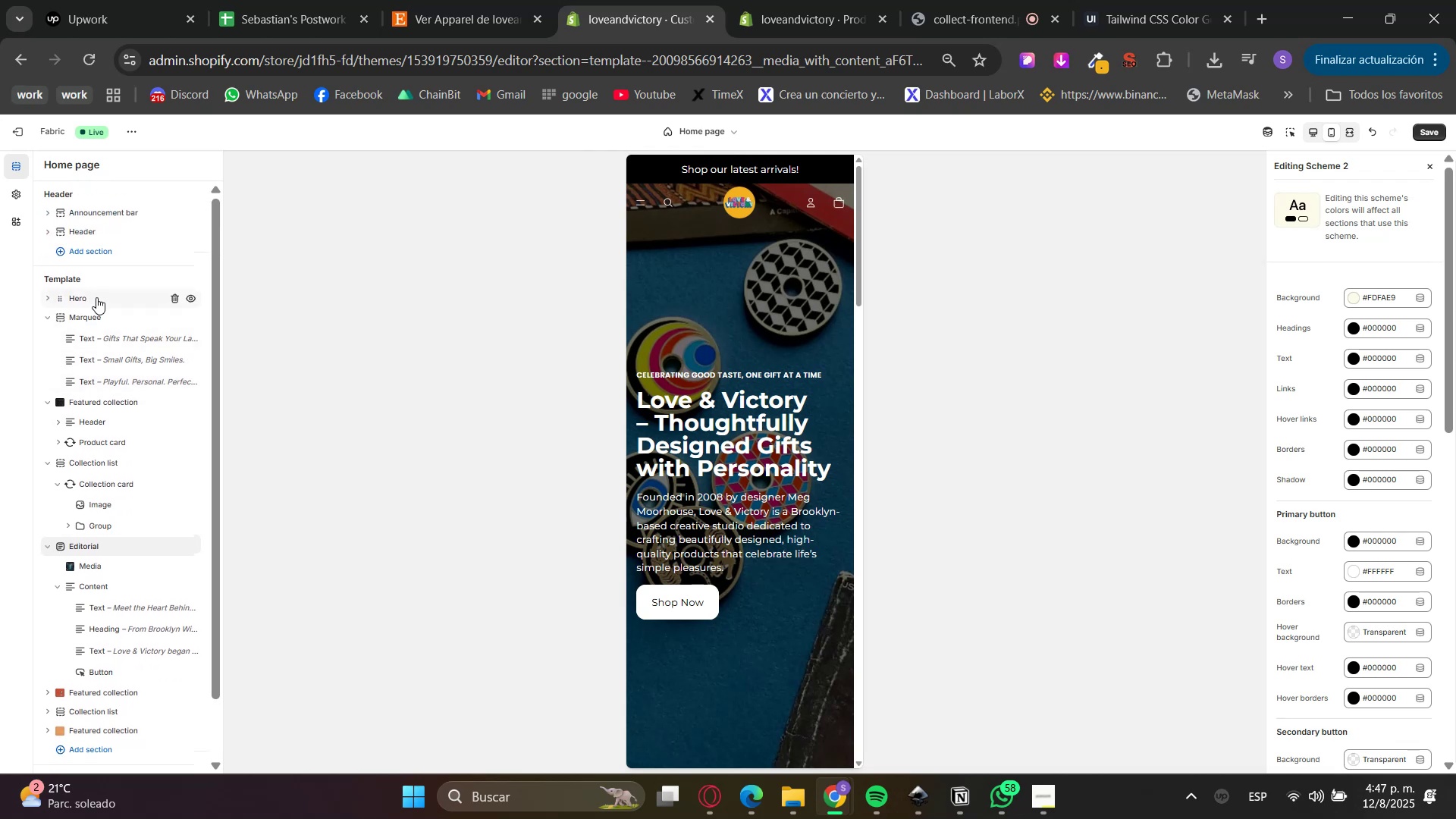 
left_click([96, 297])
 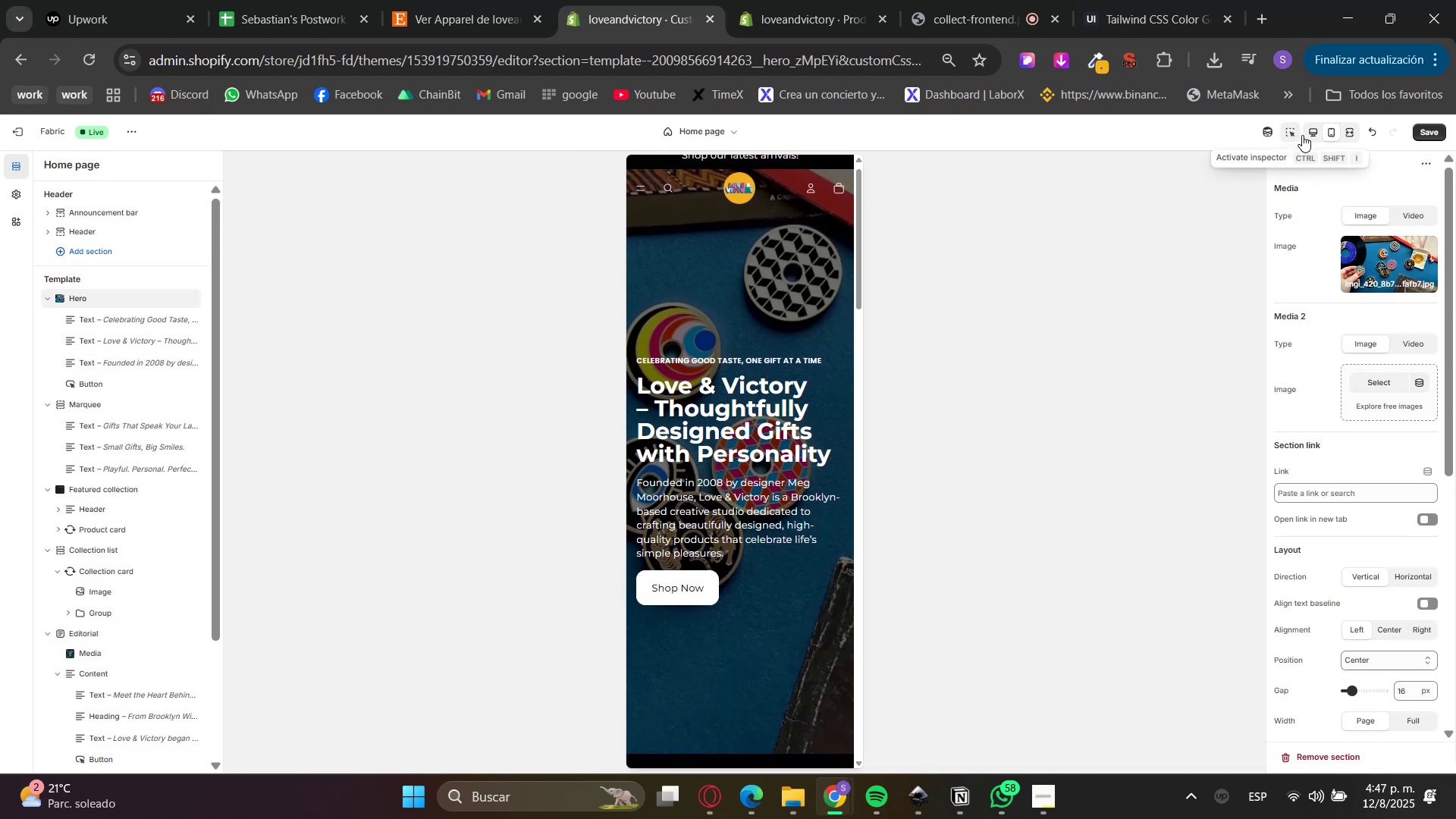 
left_click([1313, 134])
 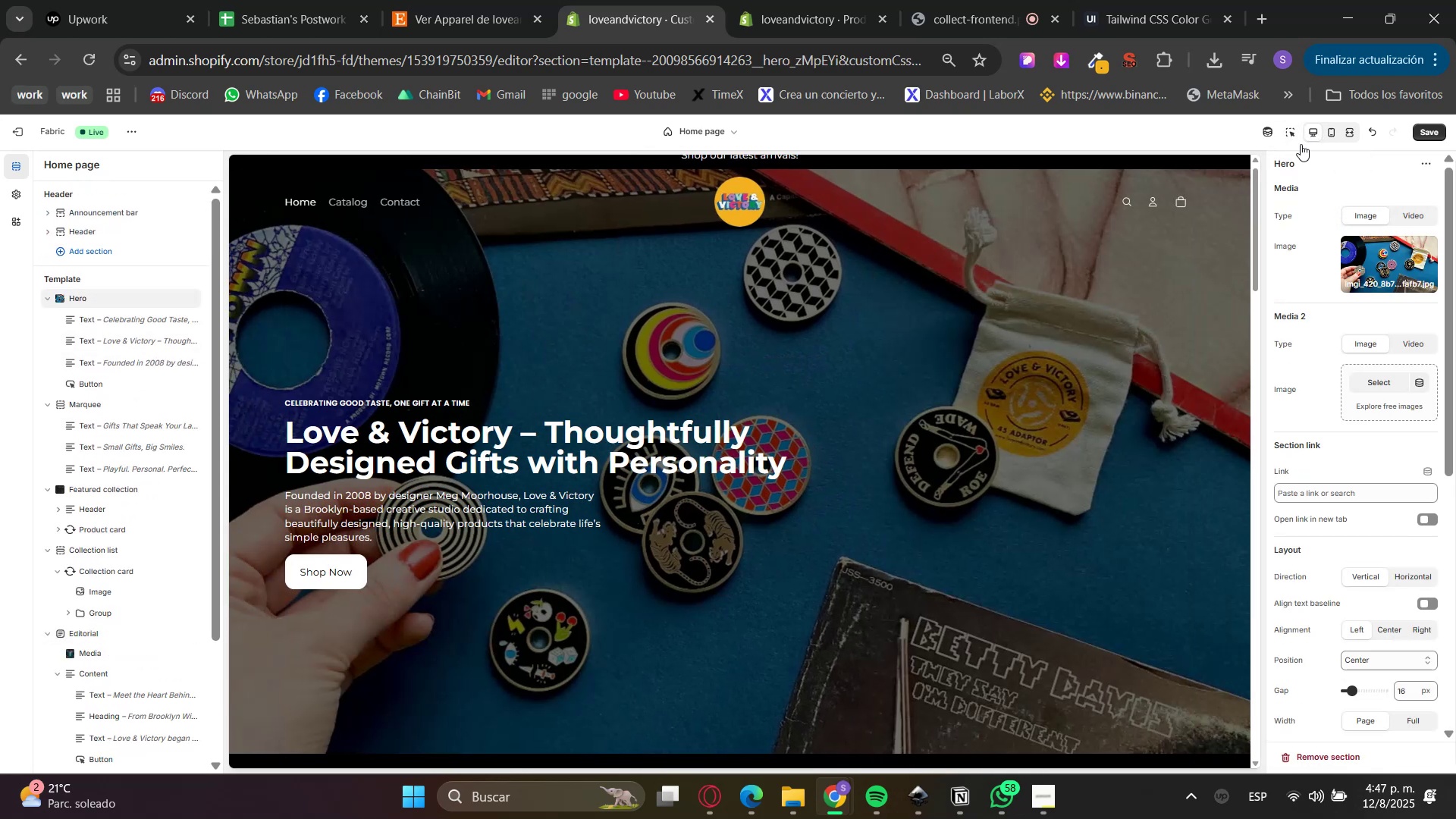 
scroll: coordinate [945, 417], scroll_direction: down, amount: 7.0
 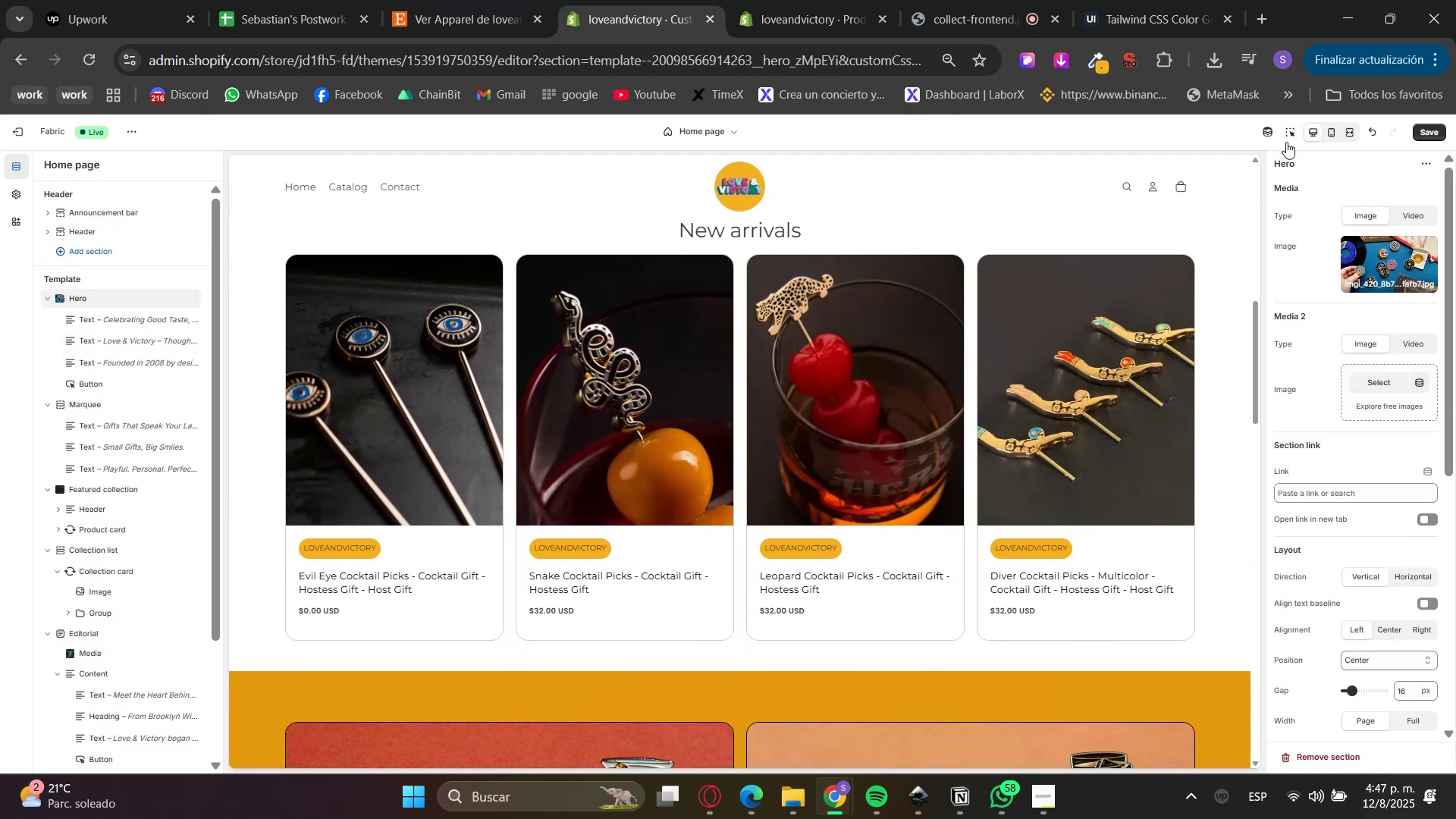 
scroll: coordinate [1134, 424], scroll_direction: up, amount: 1.0
 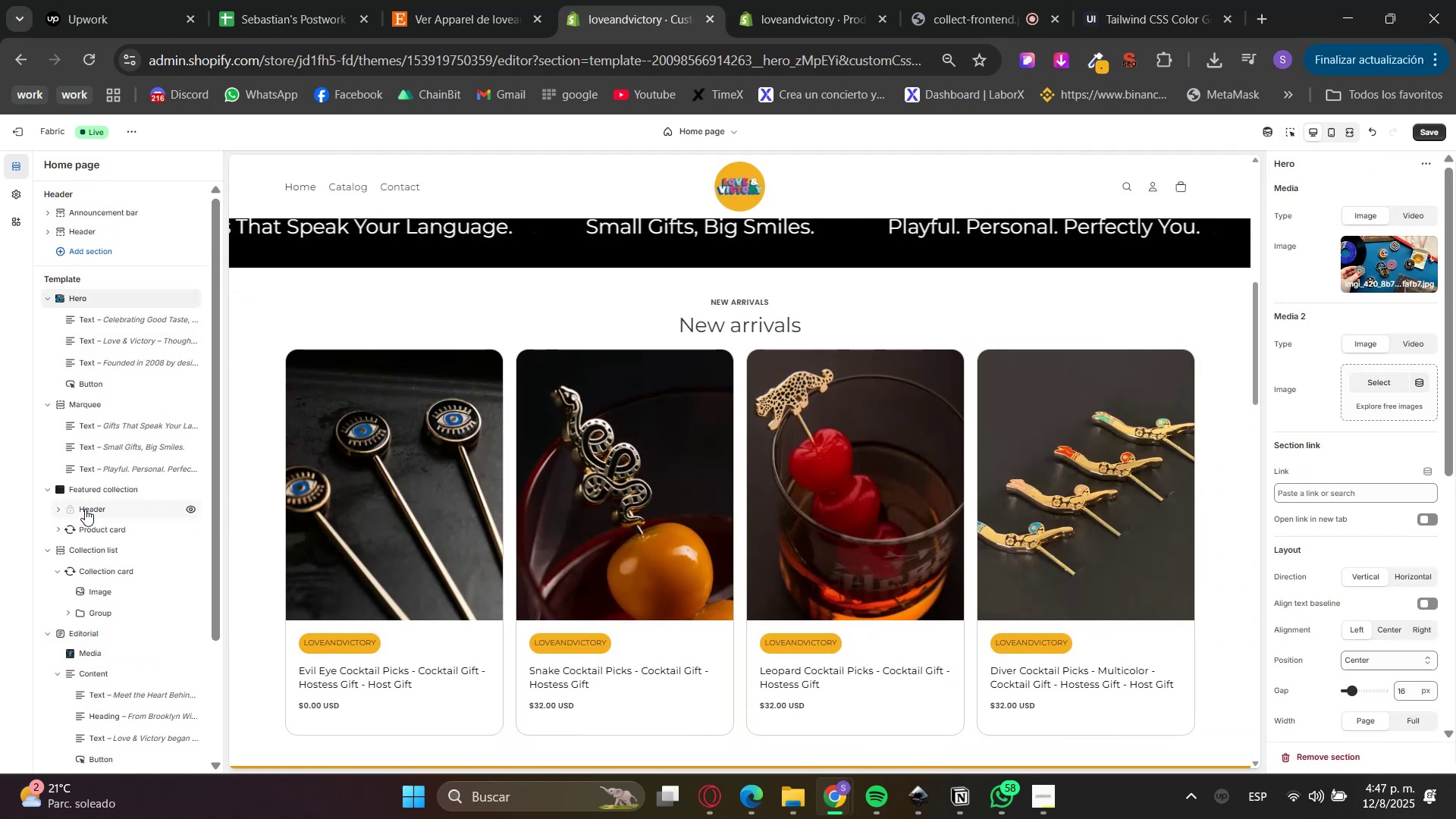 
left_click([89, 505])
 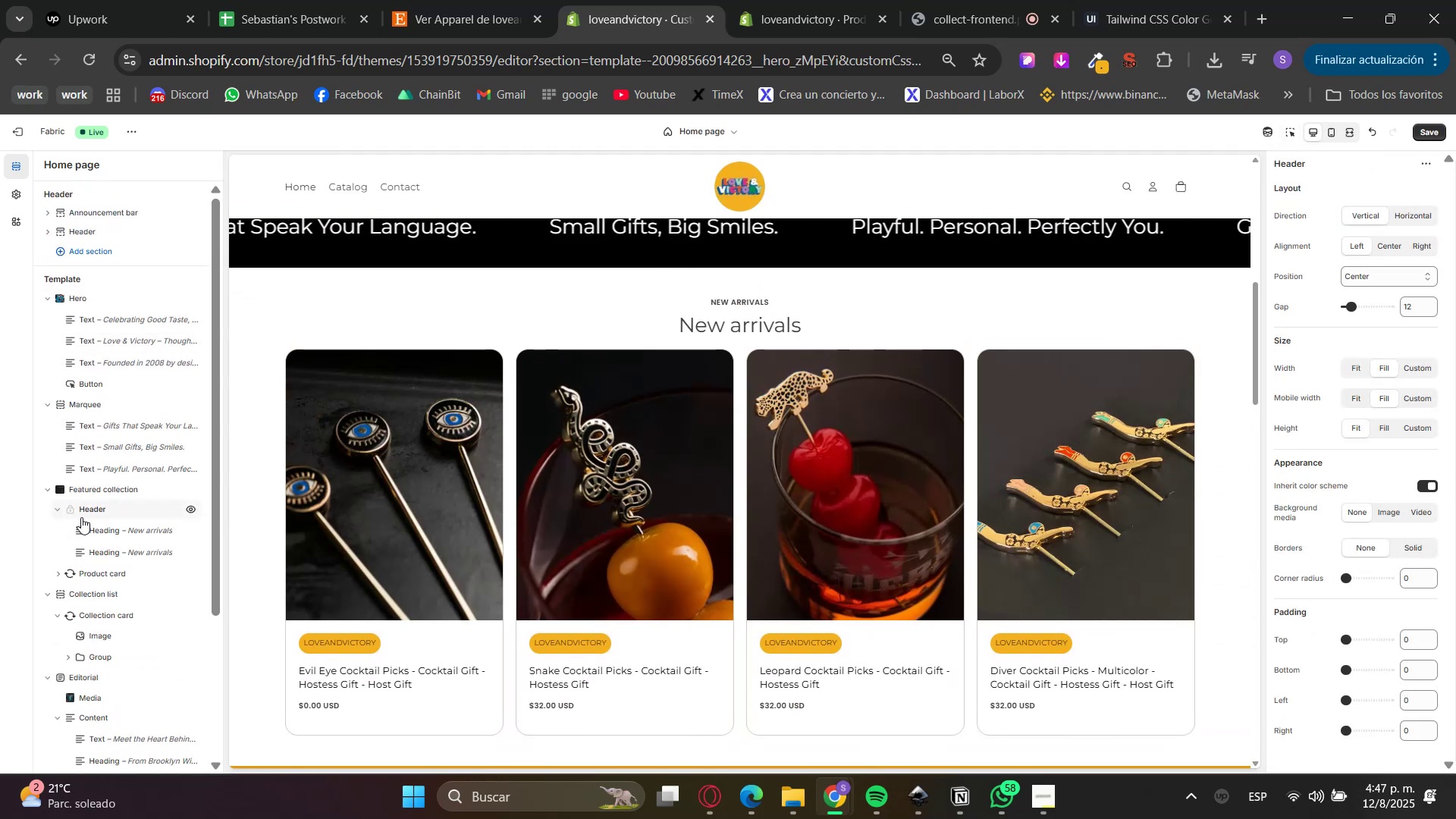 
left_click([106, 529])
 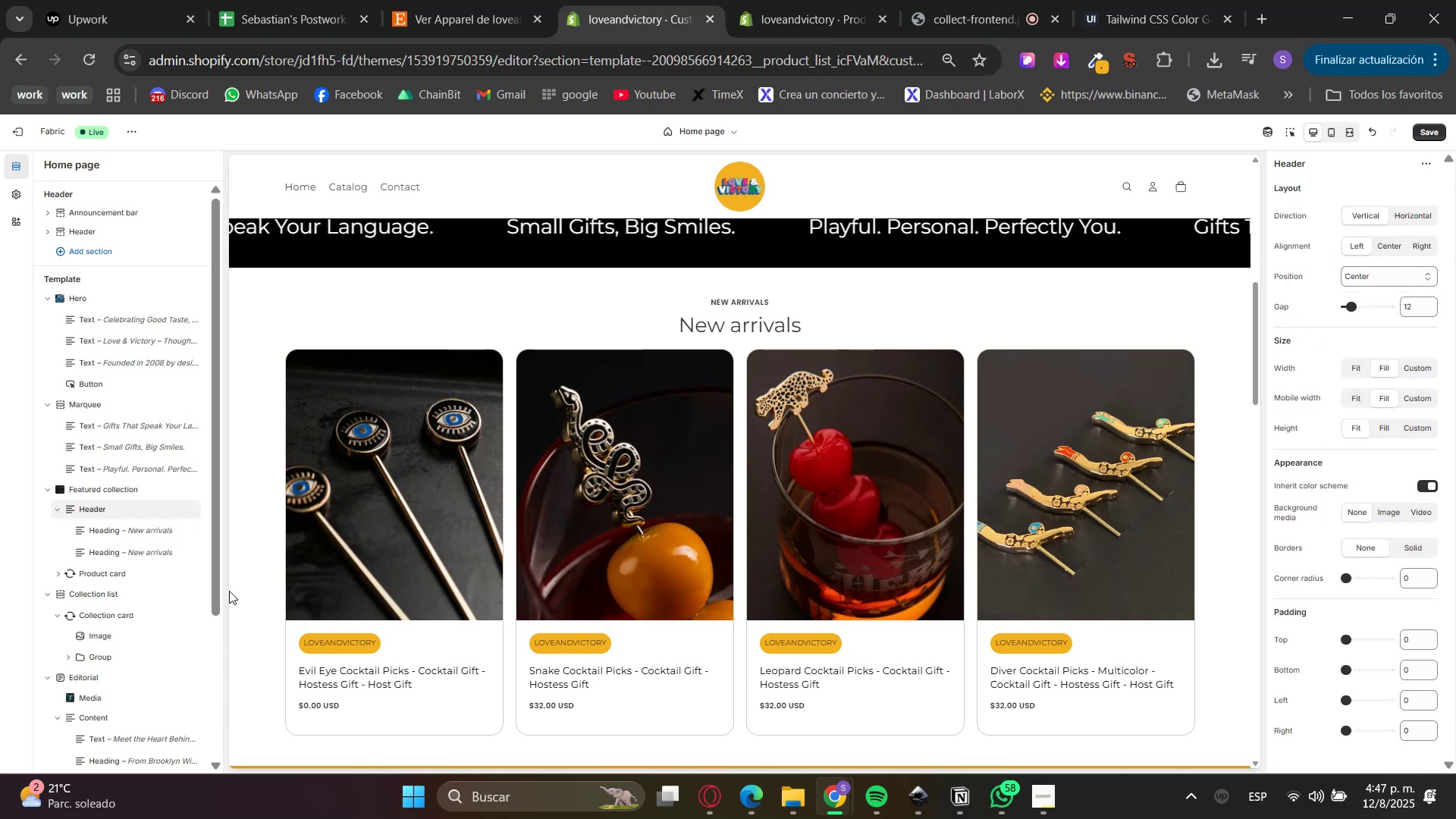 
left_click([113, 532])
 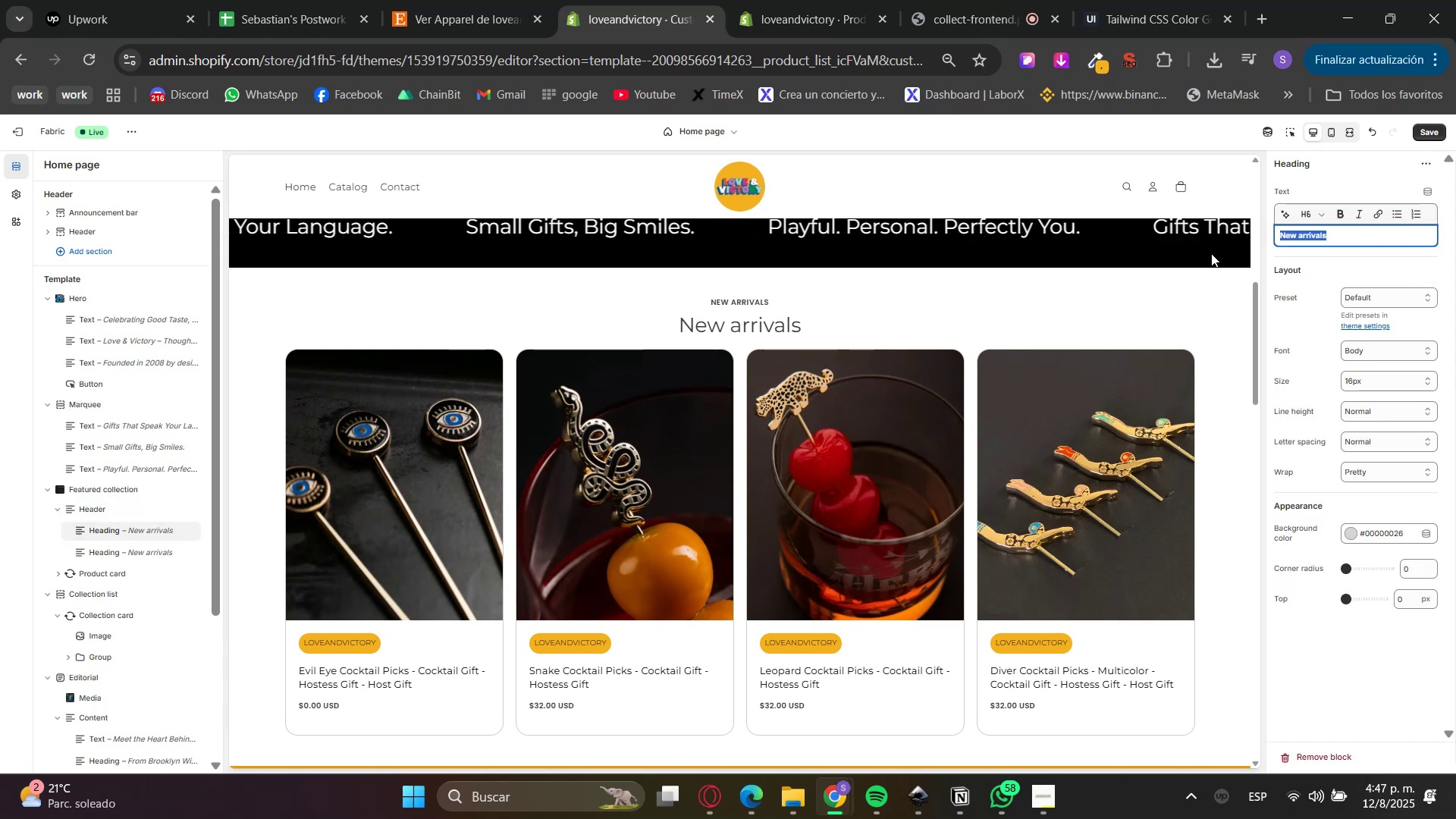 
key(Backspace)
 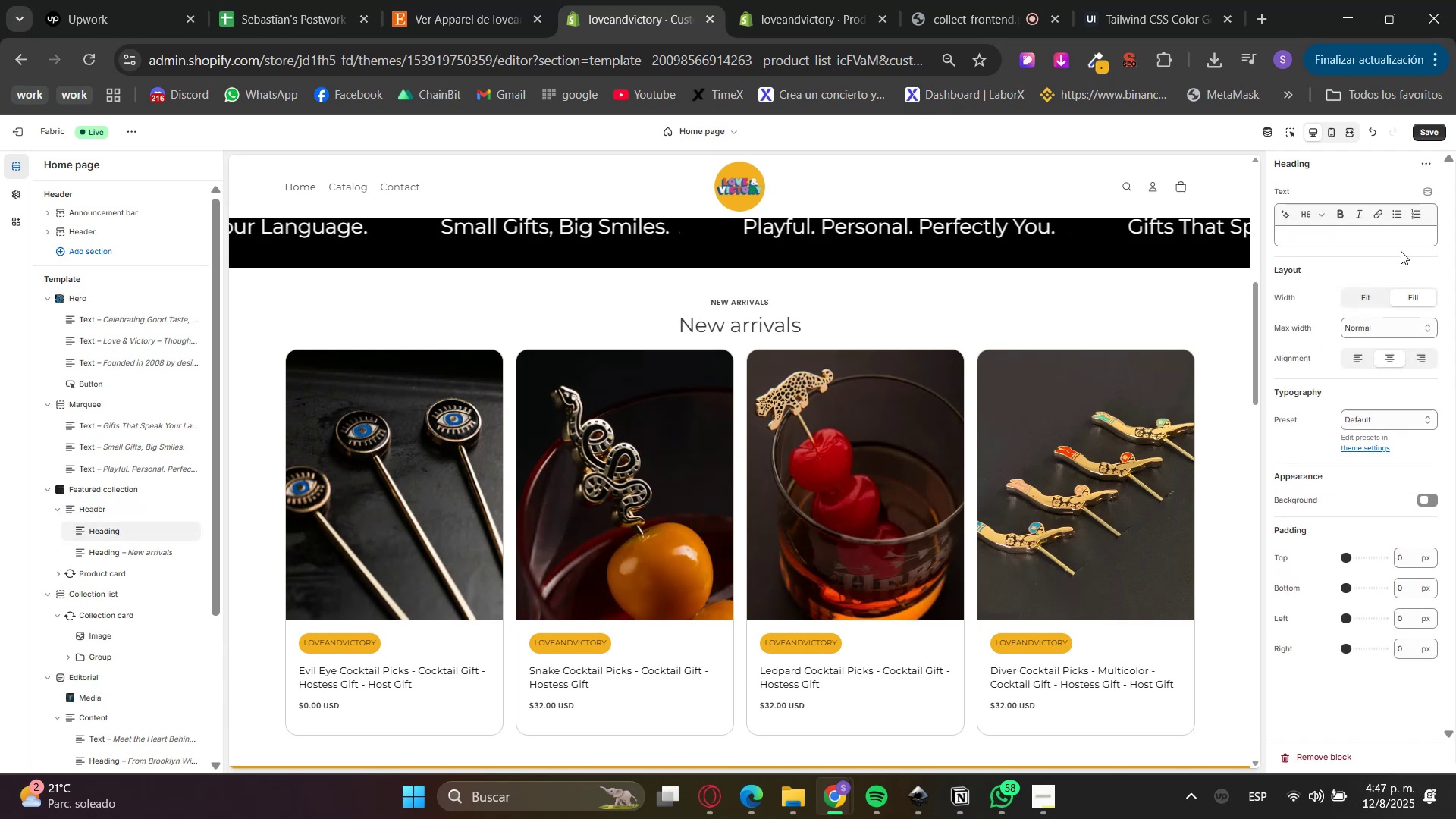 
double_click([1426, 199])
 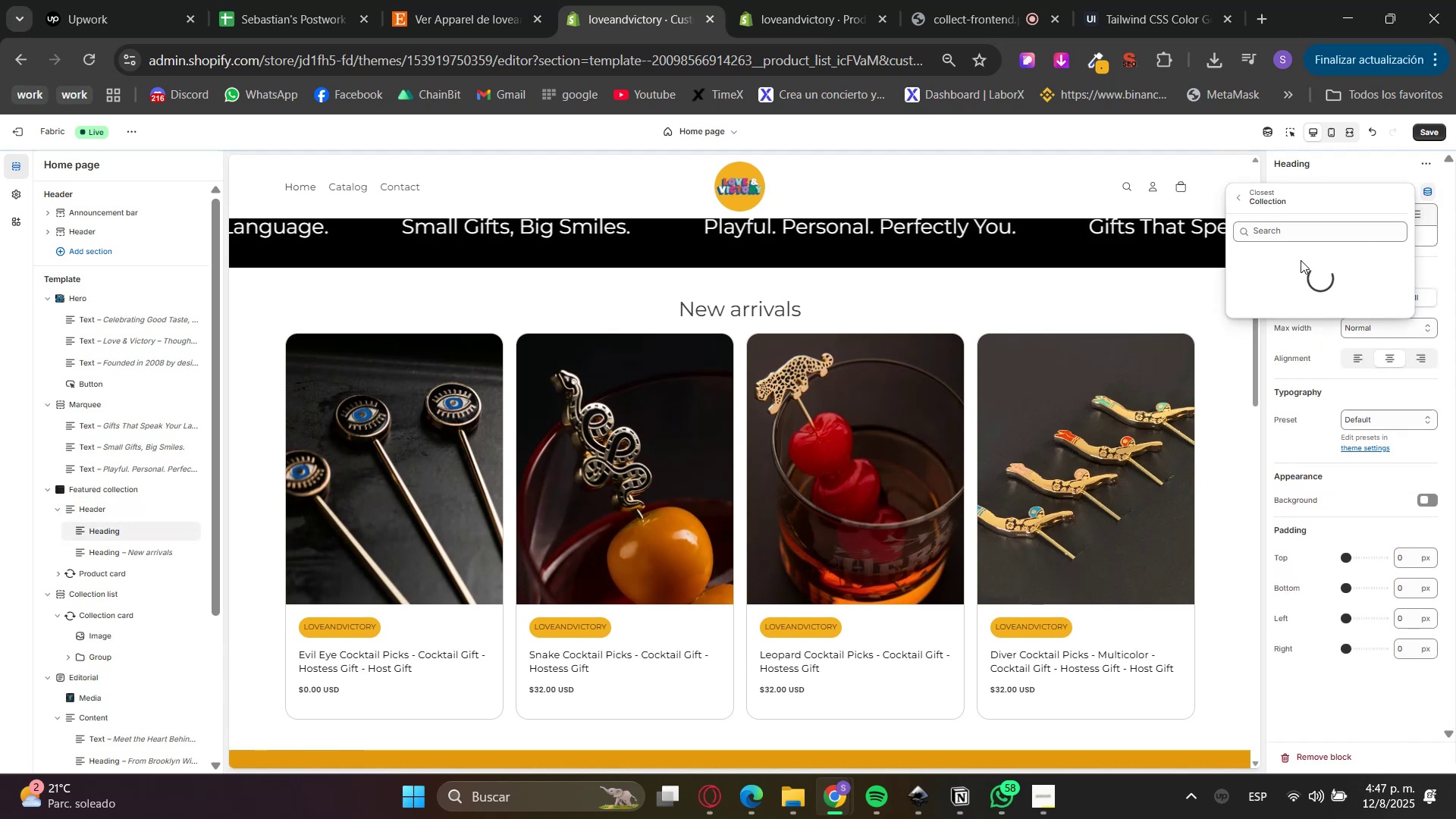 
left_click([1291, 261])
 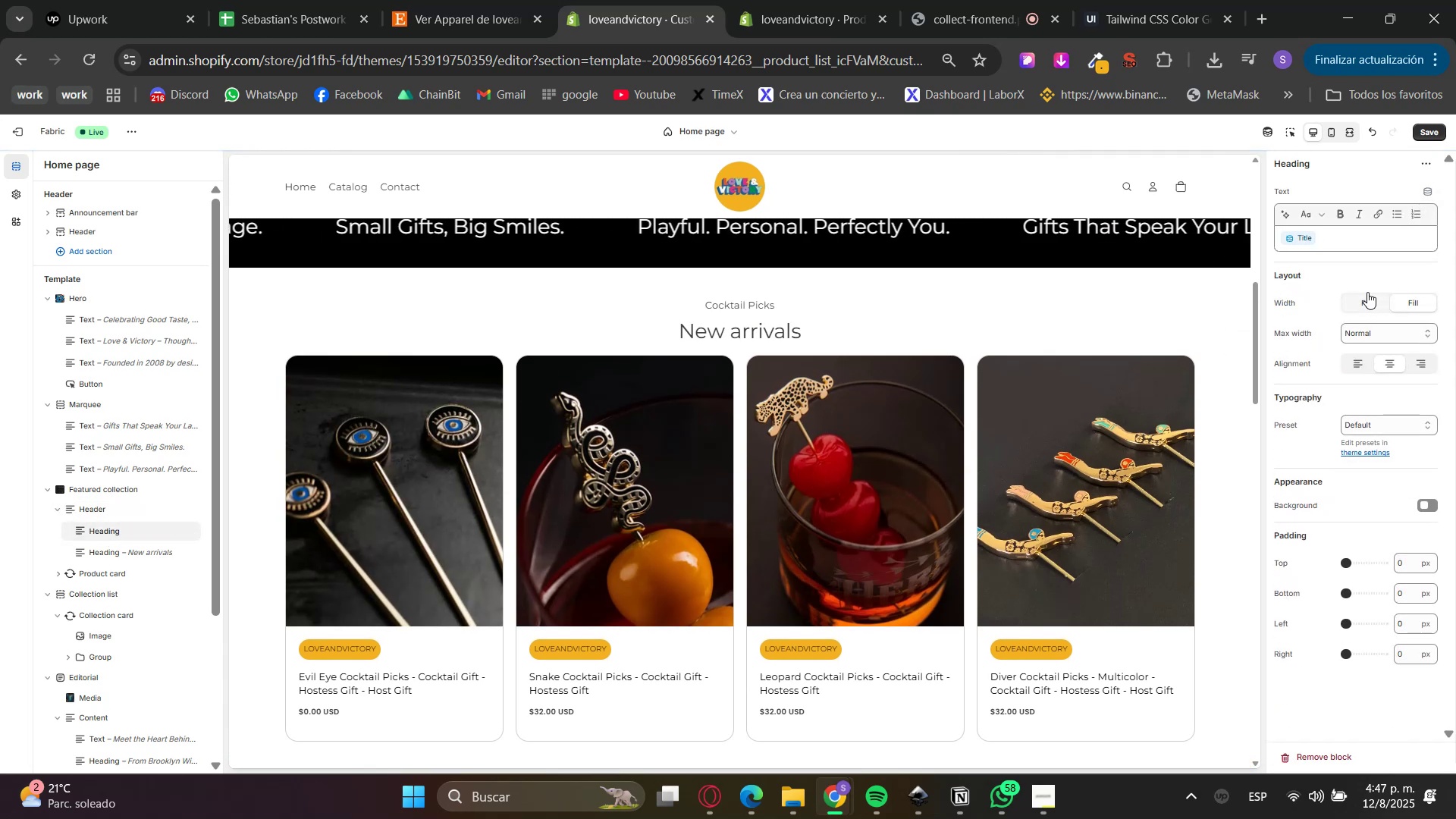 
double_click([1300, 220])
 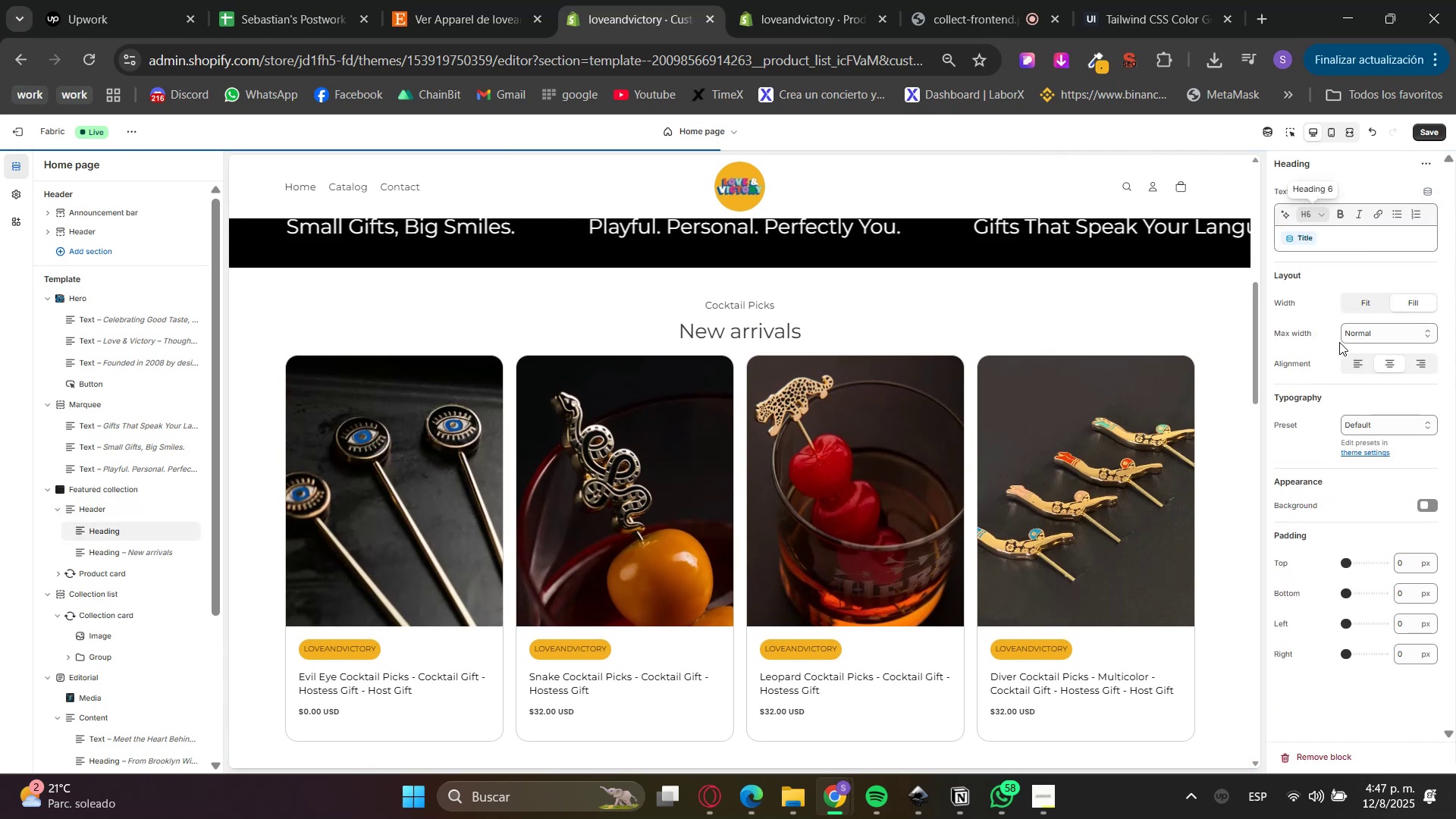 
left_click([1375, 279])
 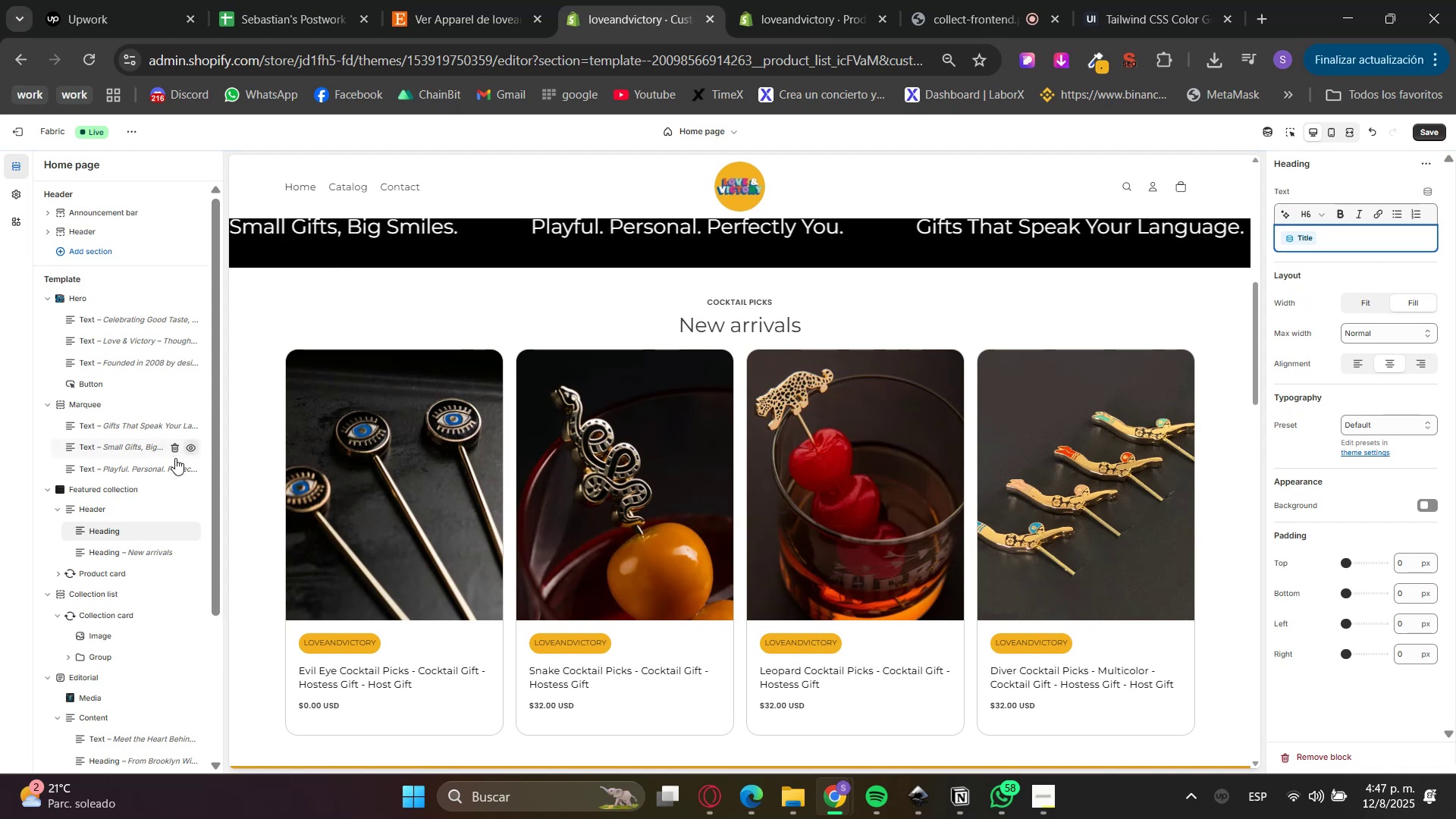 
left_click([96, 552])
 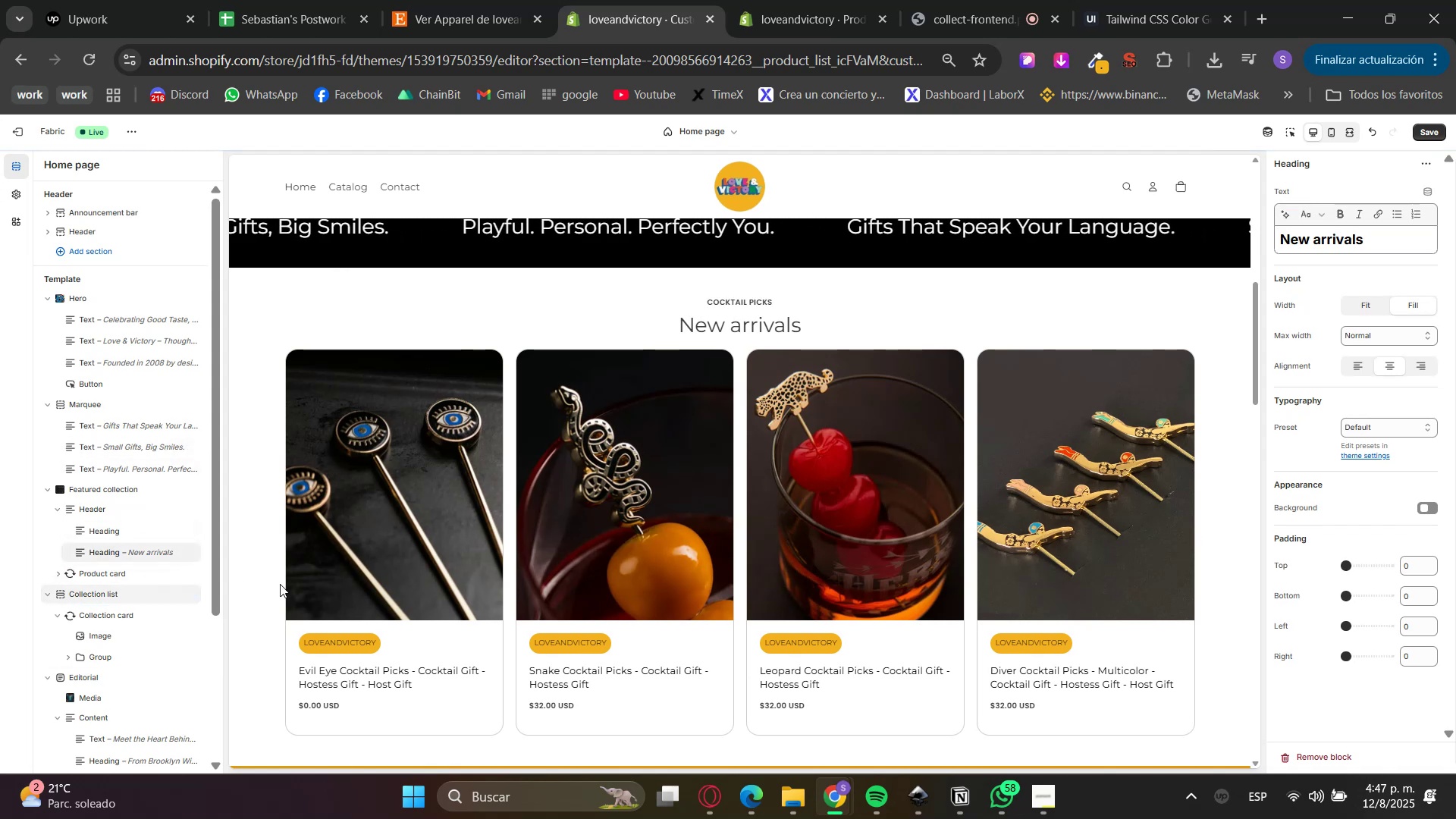 
left_click([714, 802])
 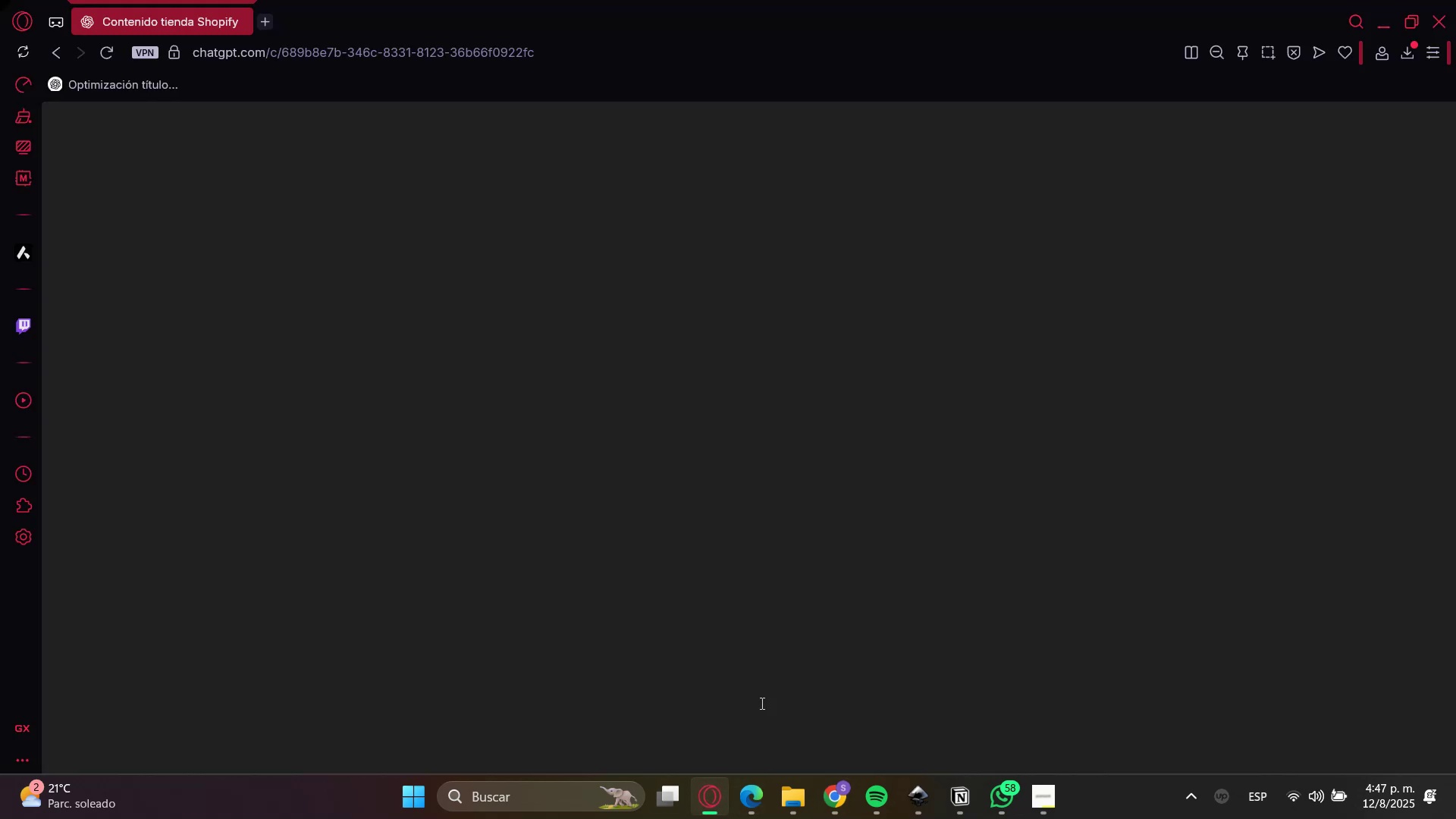 
double_click([761, 703])
 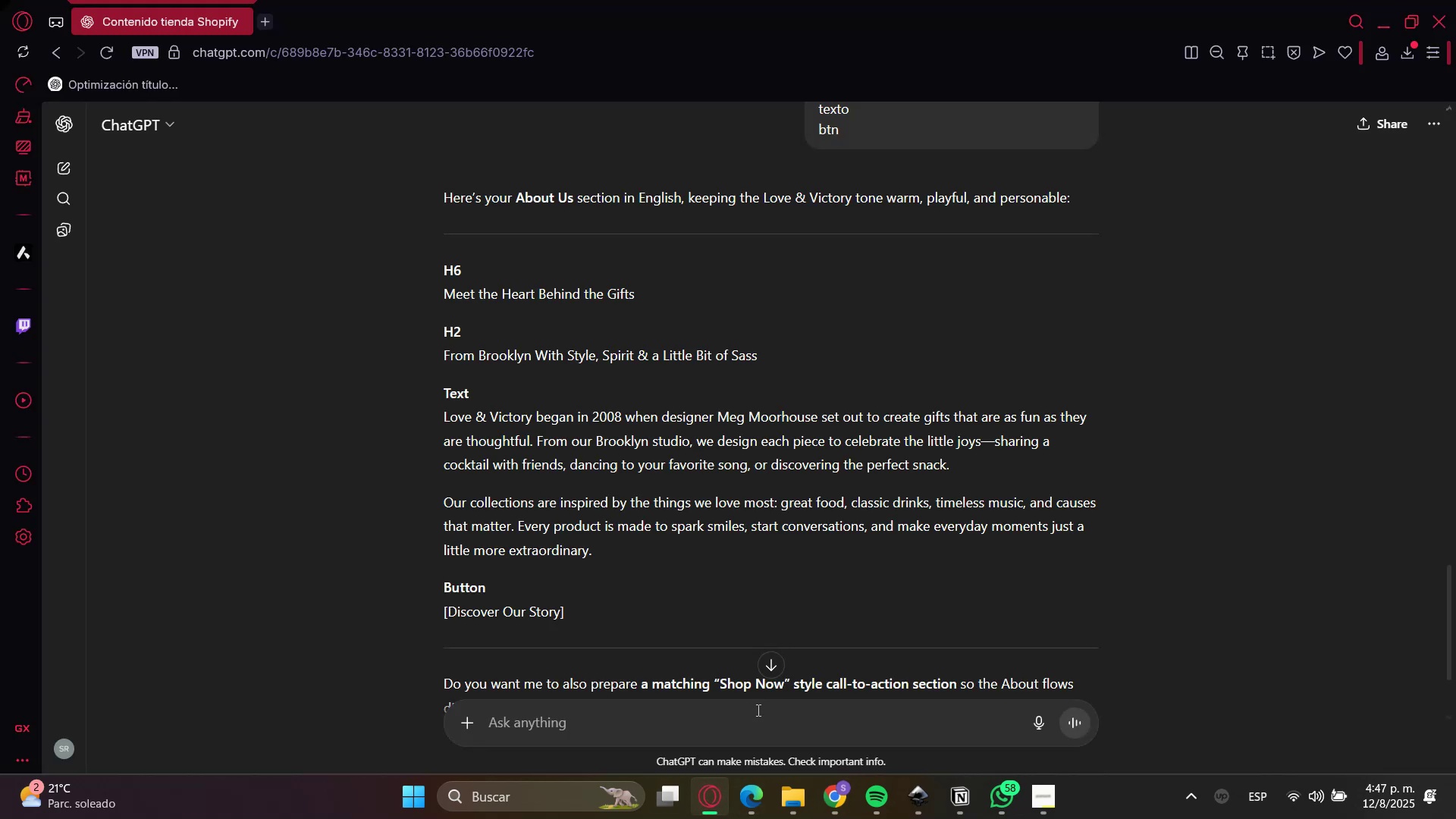 
triple_click([748, 717])
 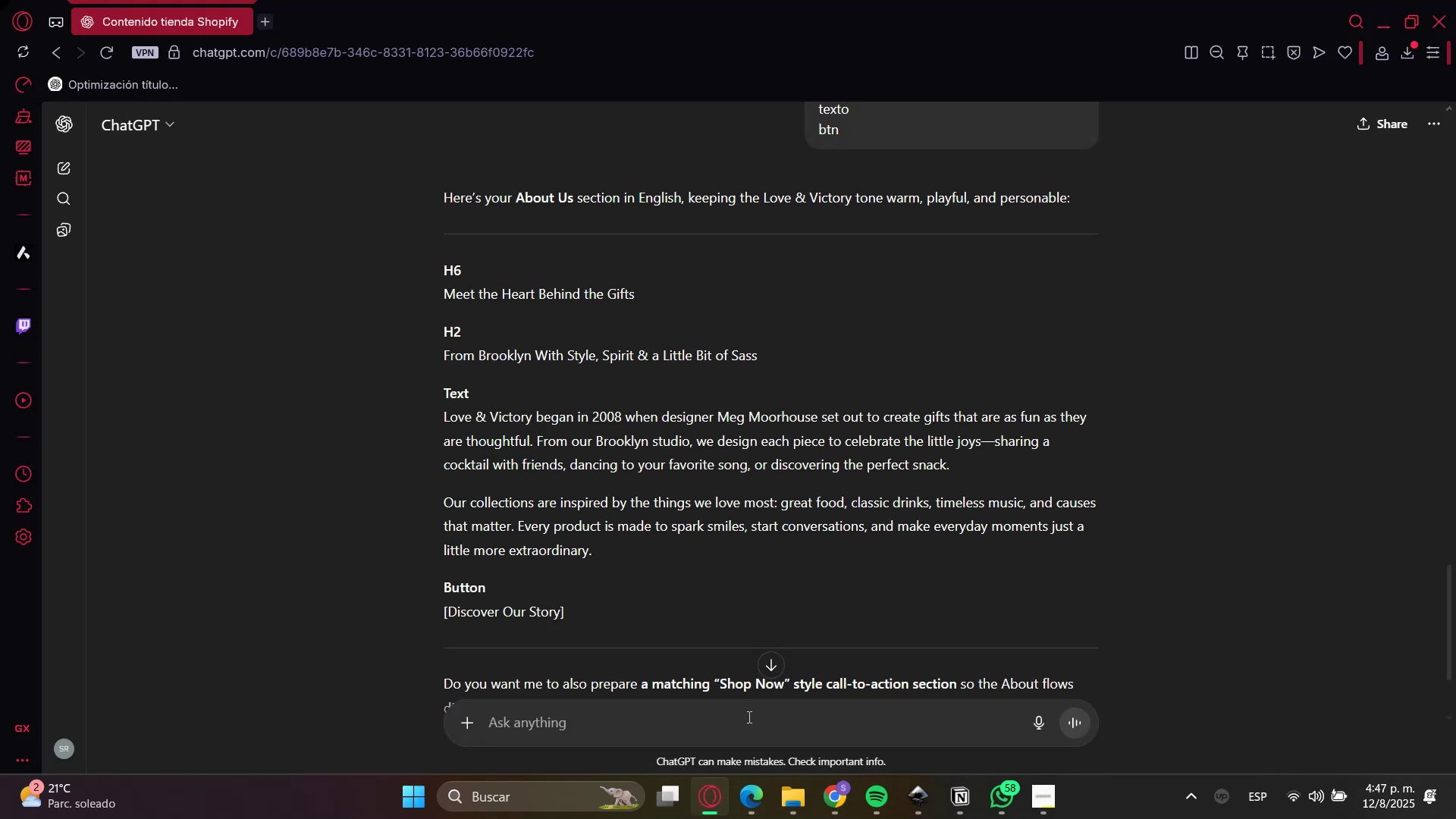 
type(misma estructura de copy para la seccion de cocktays)
key(Backspace)
type(ls, quieroc )
key(Backspace)
key(Backspace)
type( oc)
key(Backspace)
key(Backspace)
type(copy )
 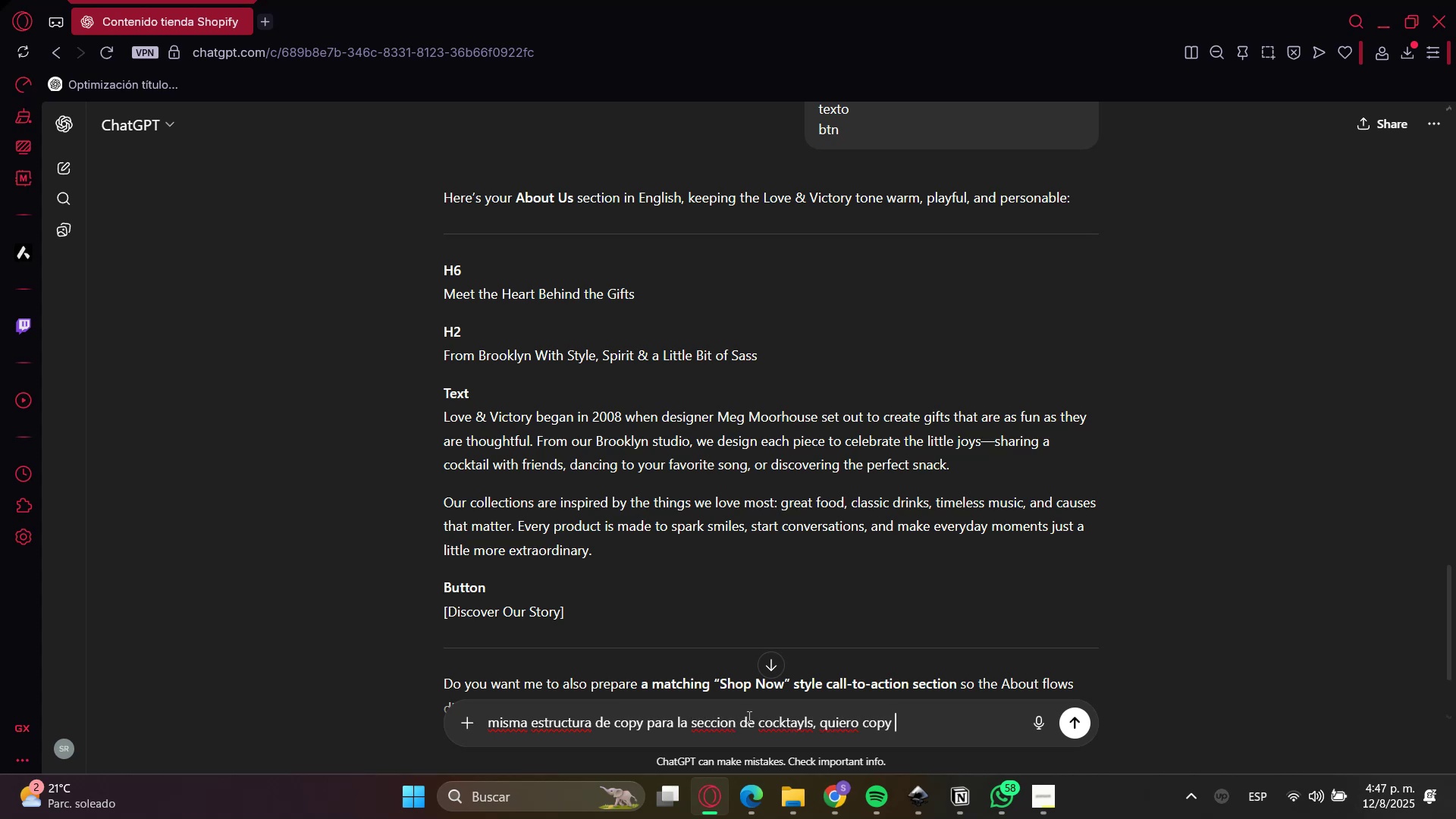 
key(Enter)
 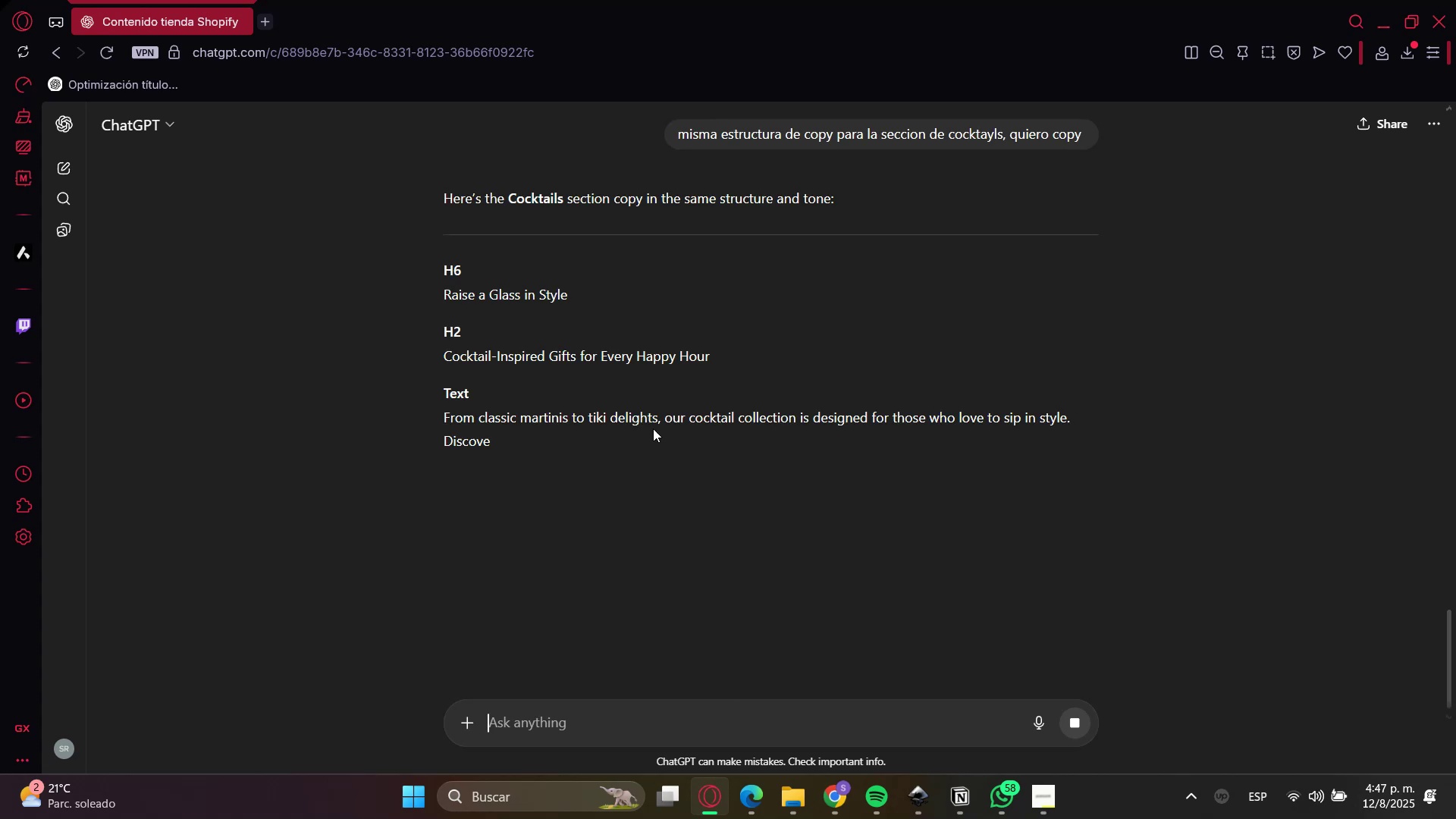 
double_click([522, 355])
 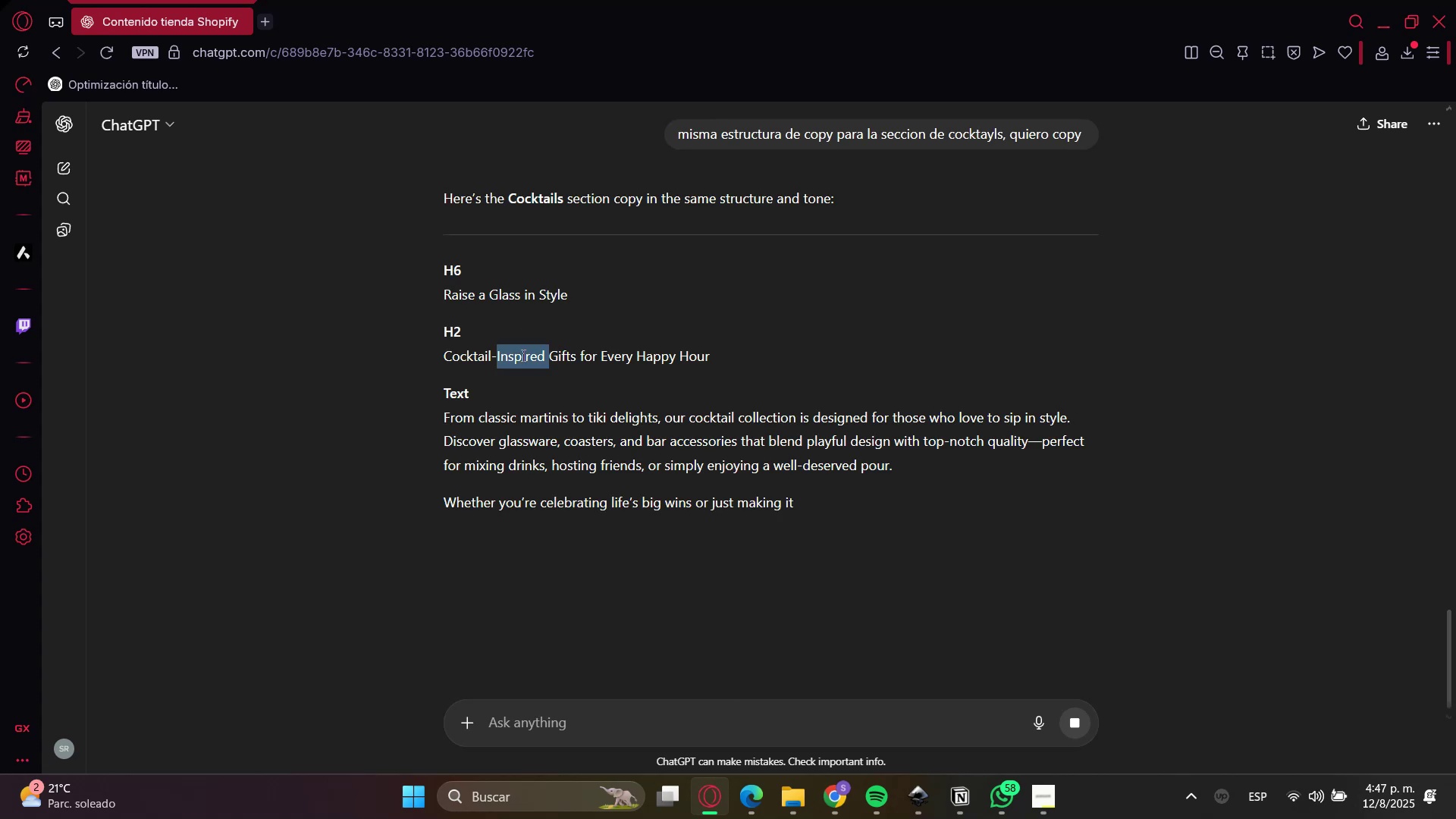 
triple_click([522, 355])
 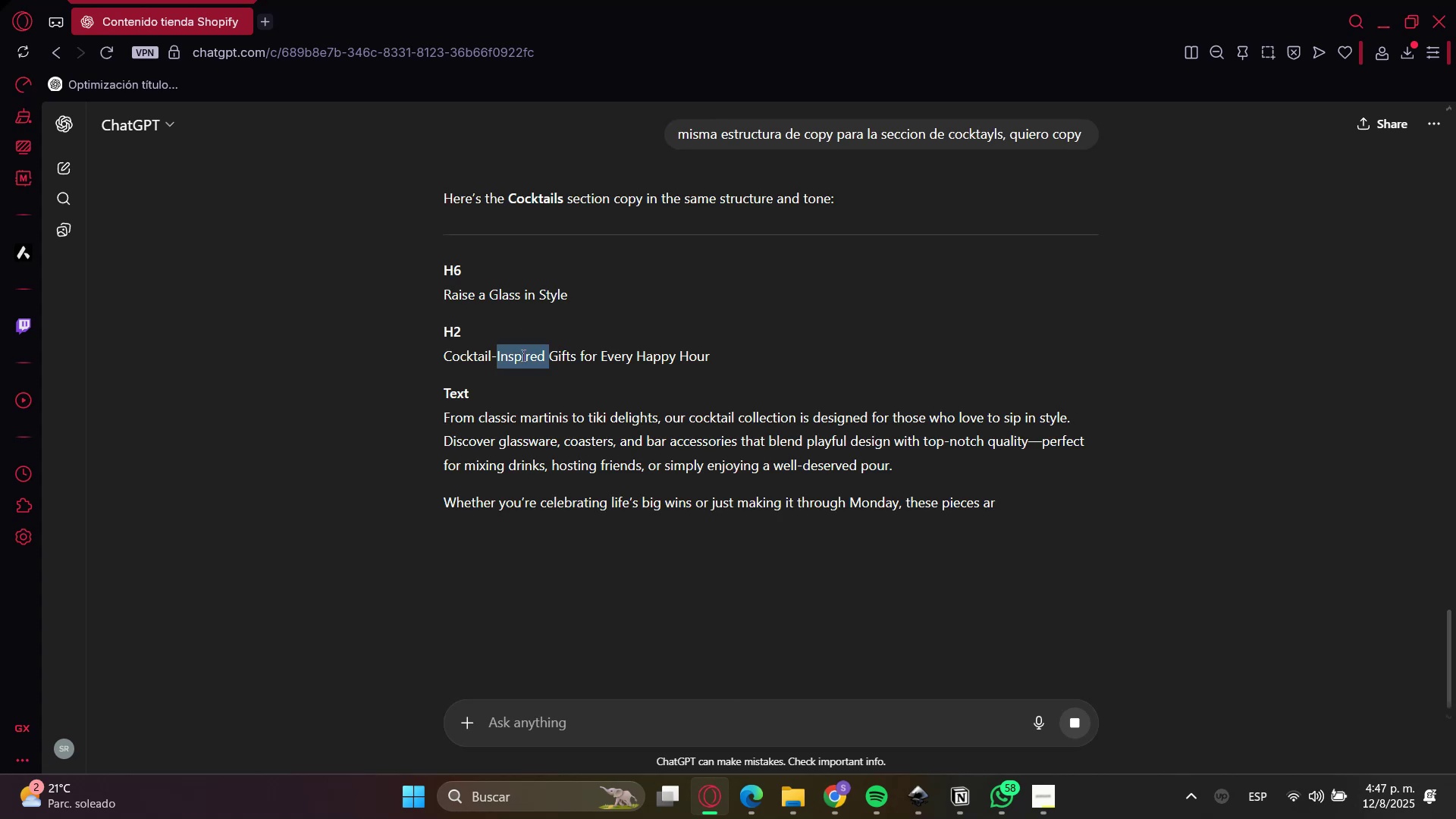 
key(Control+C)
 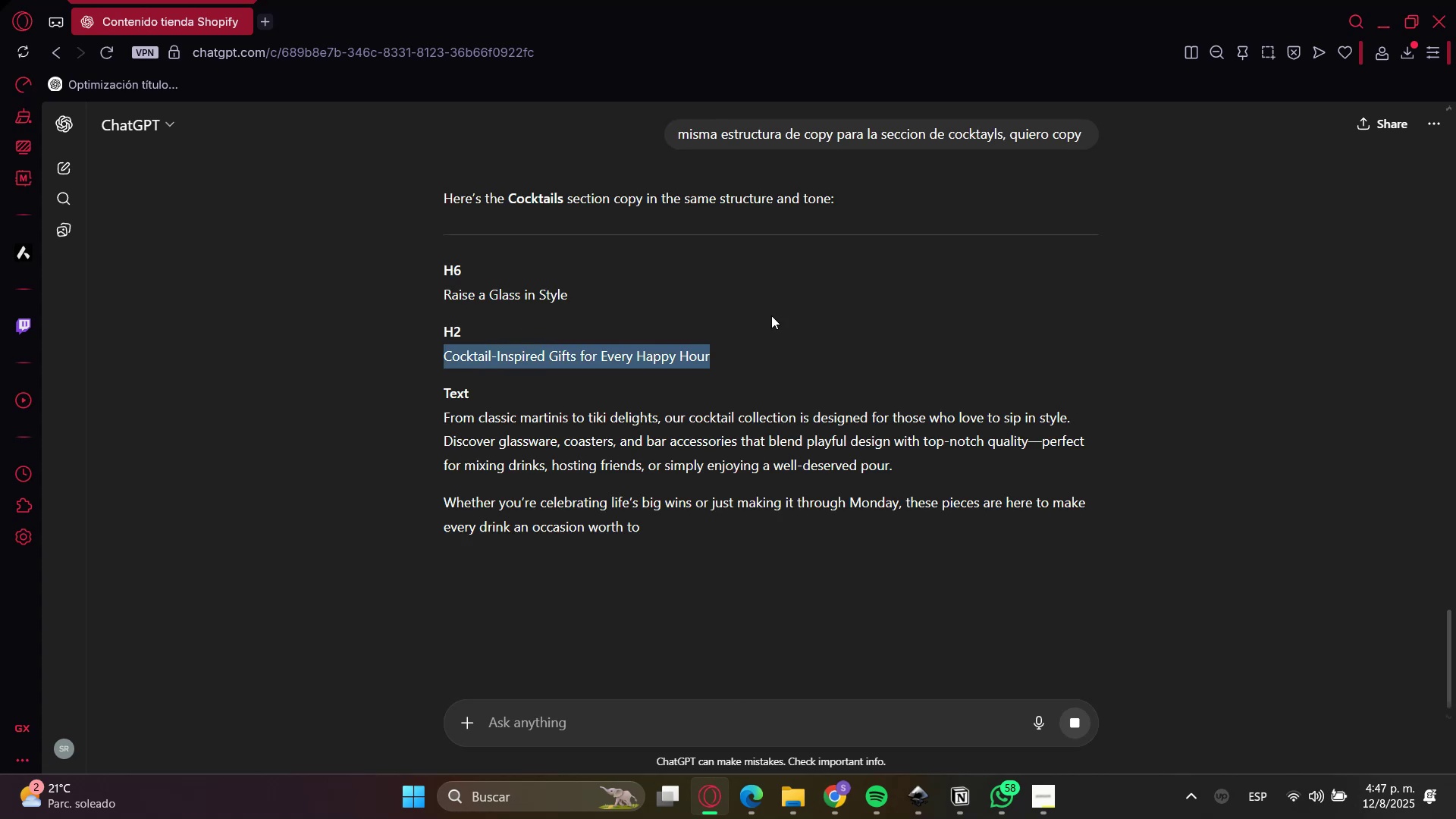 
key(Control+C)
 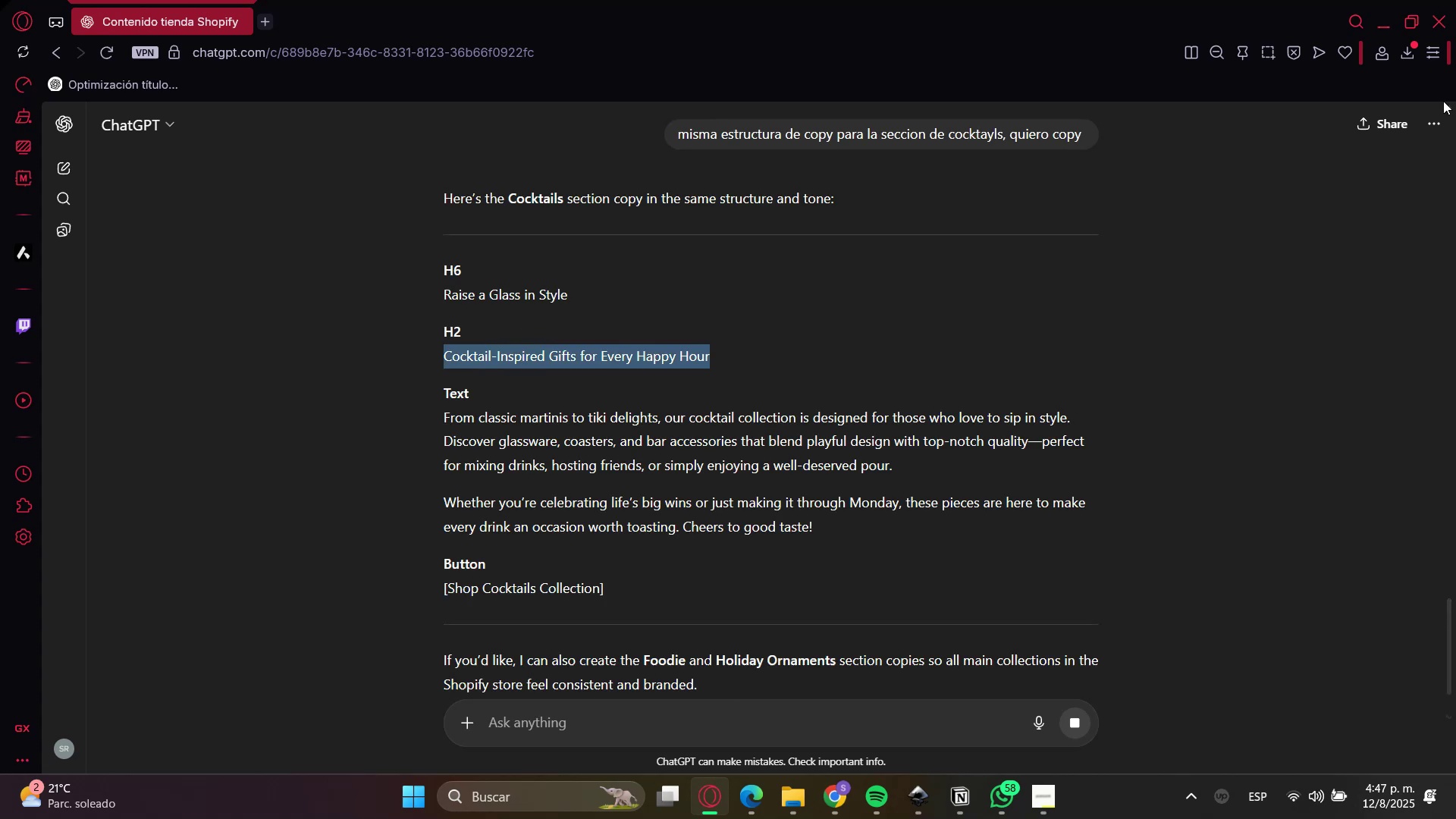 
key(Control+C)
 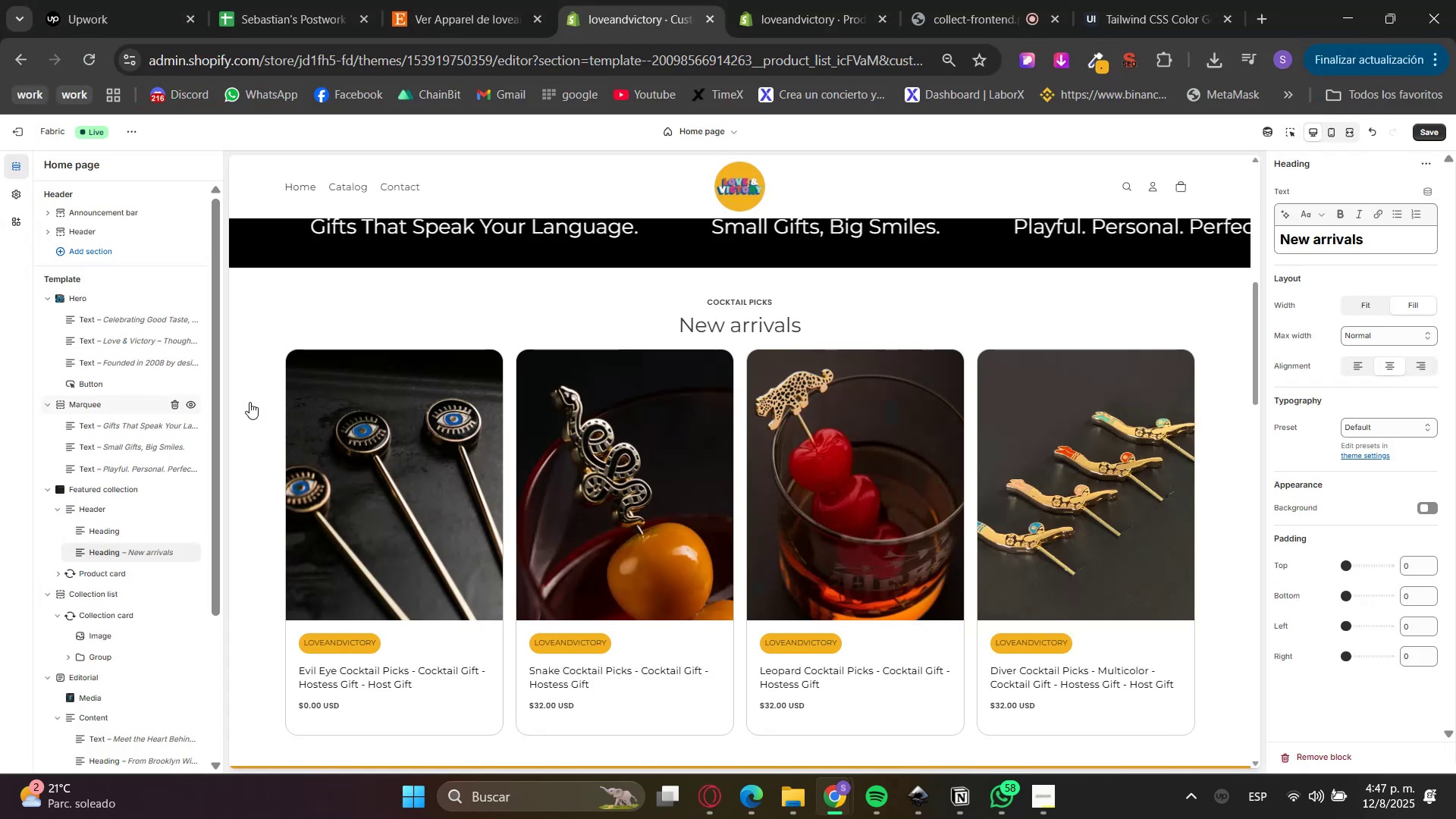 
double_click([1341, 240])
 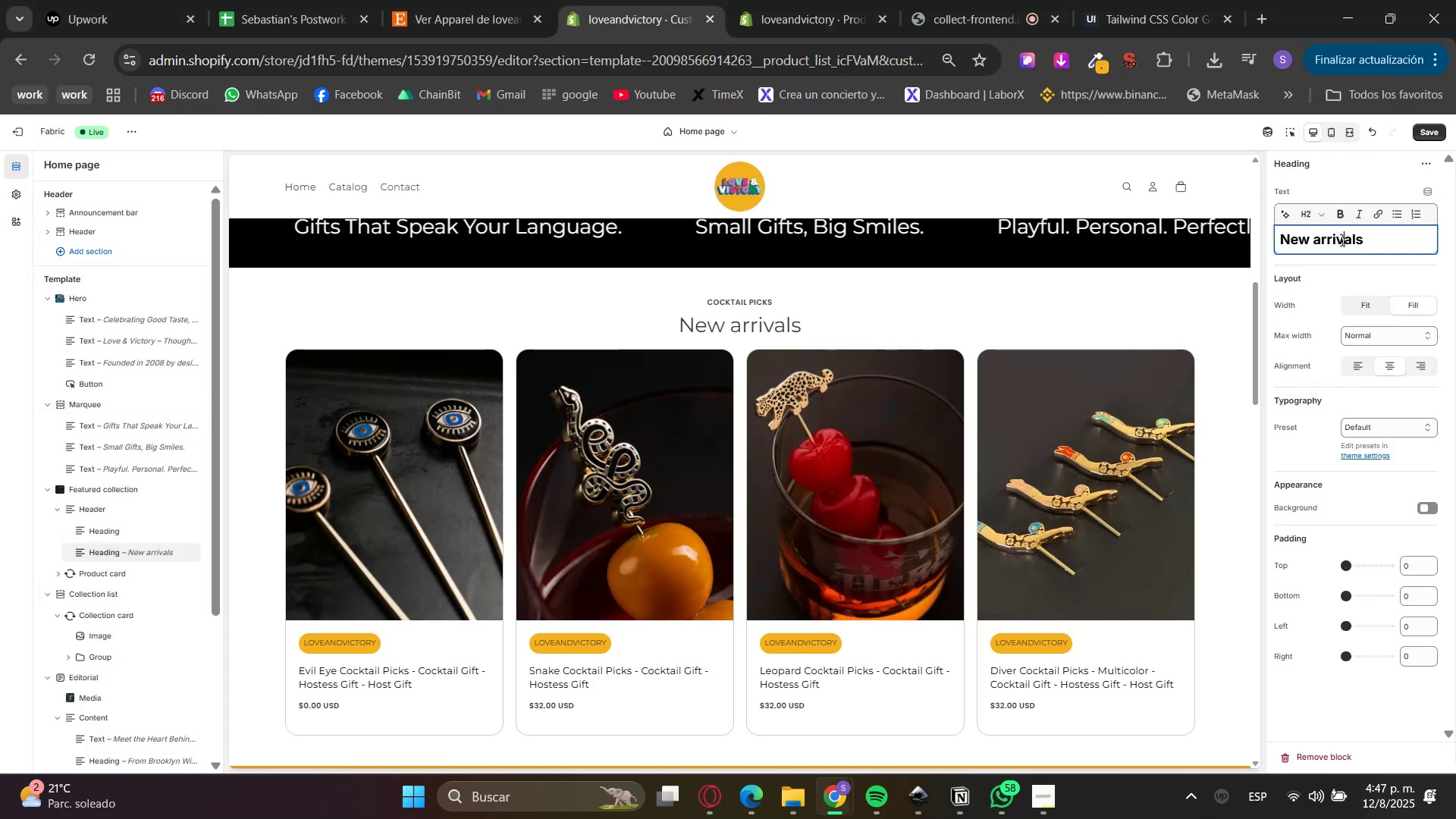 
triple_click([1341, 240])
 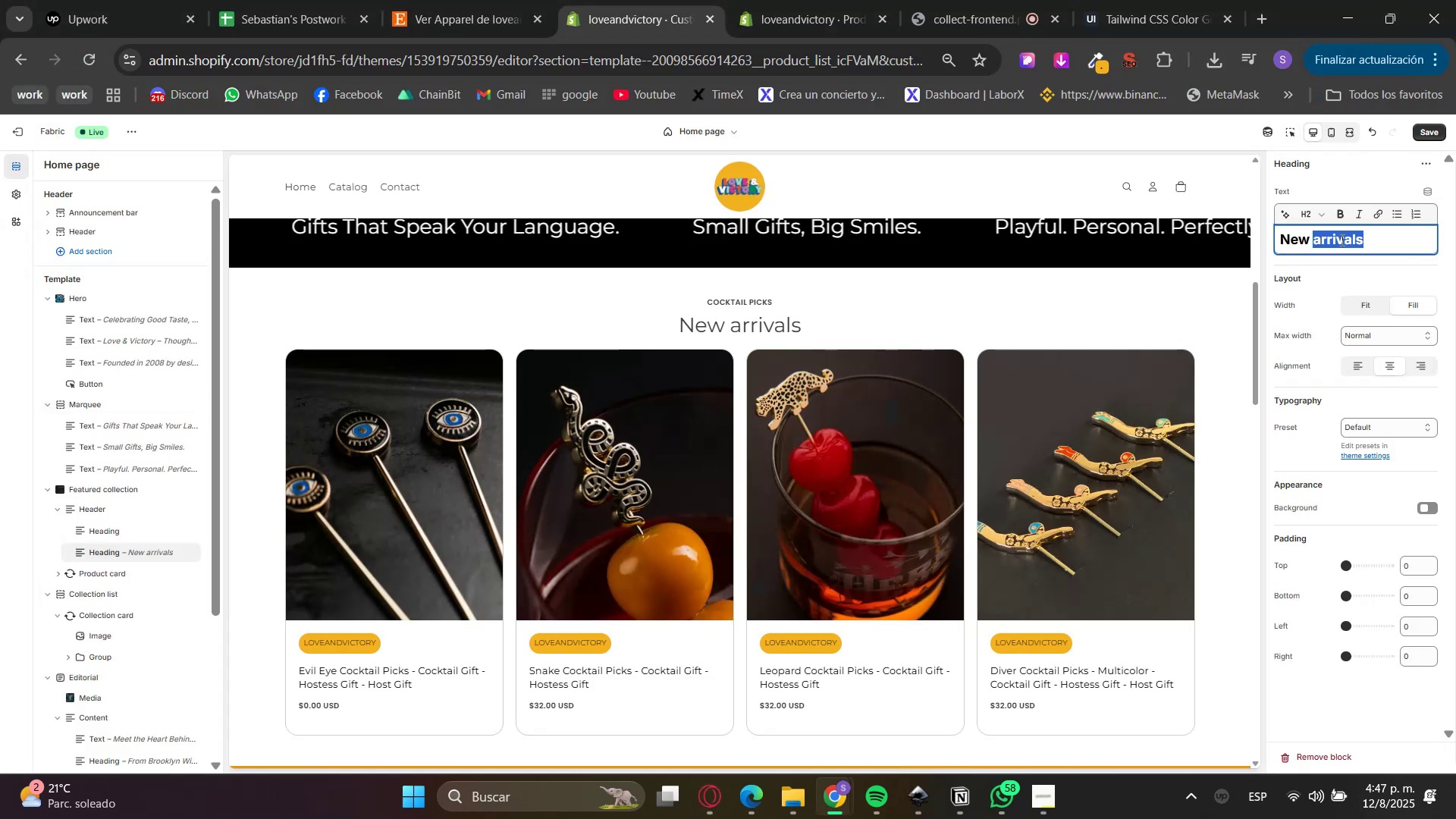 
key(Control+ControlLeft)
 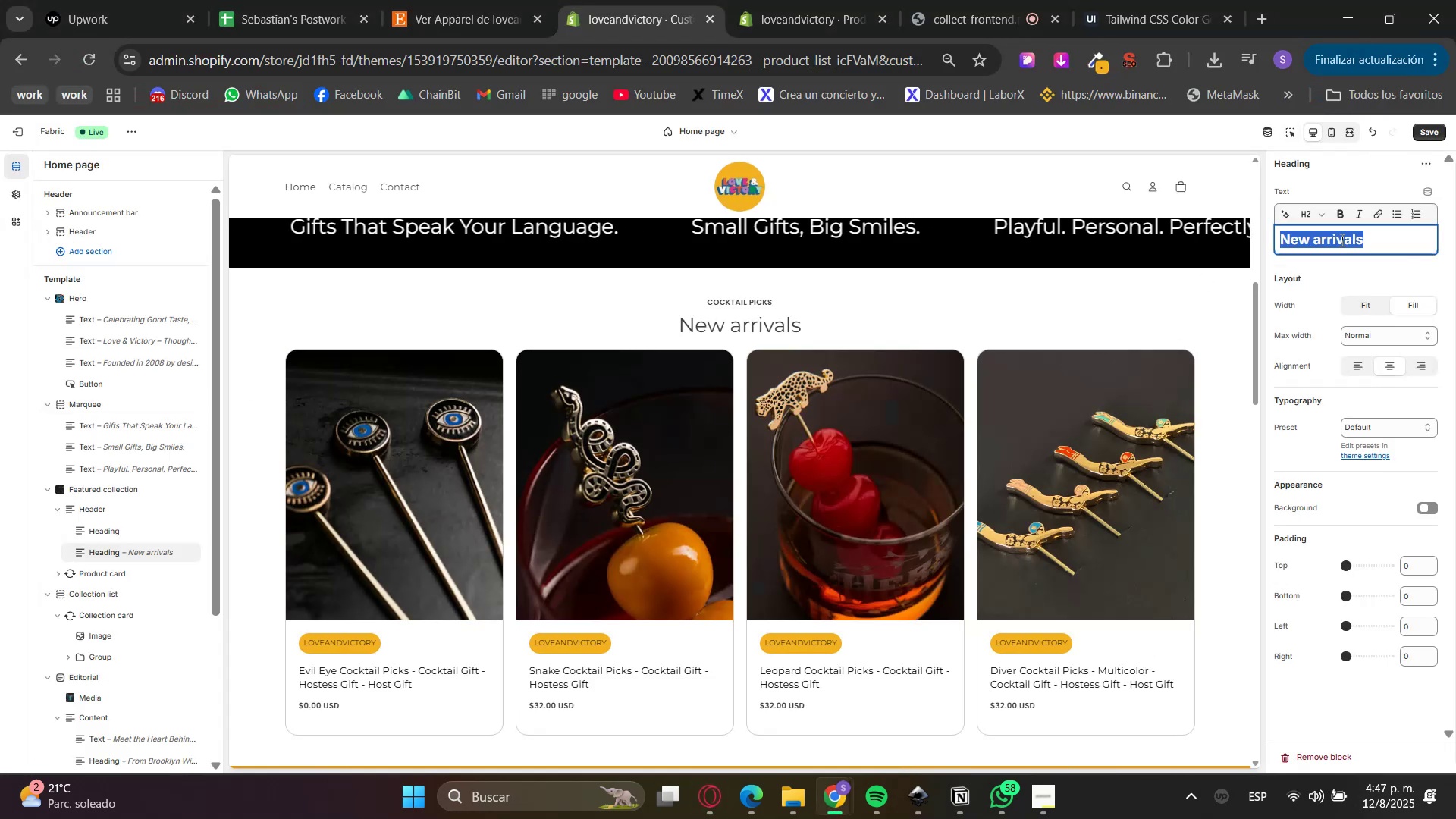 
key(Control+V)
 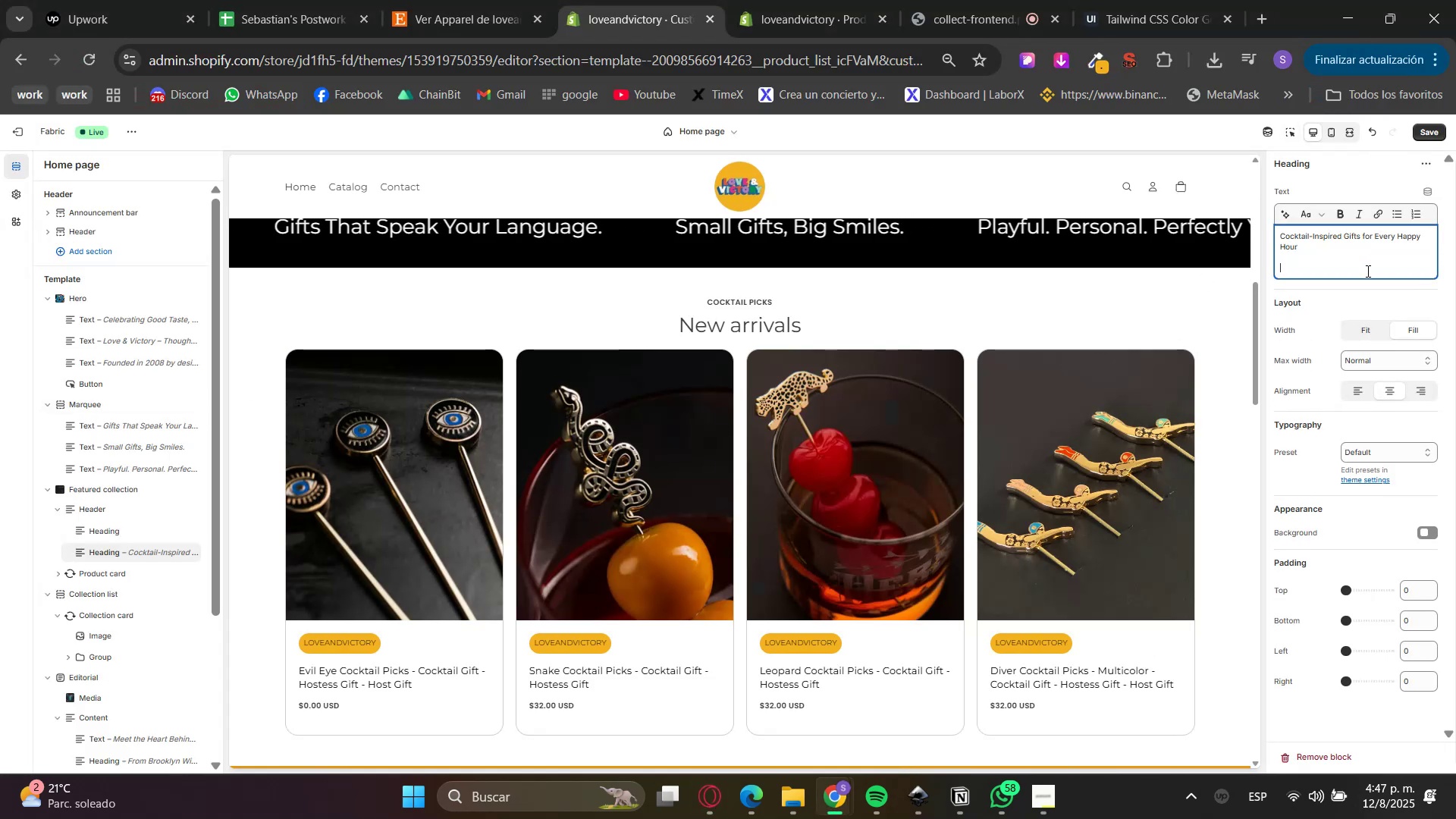 
key(Backspace)
 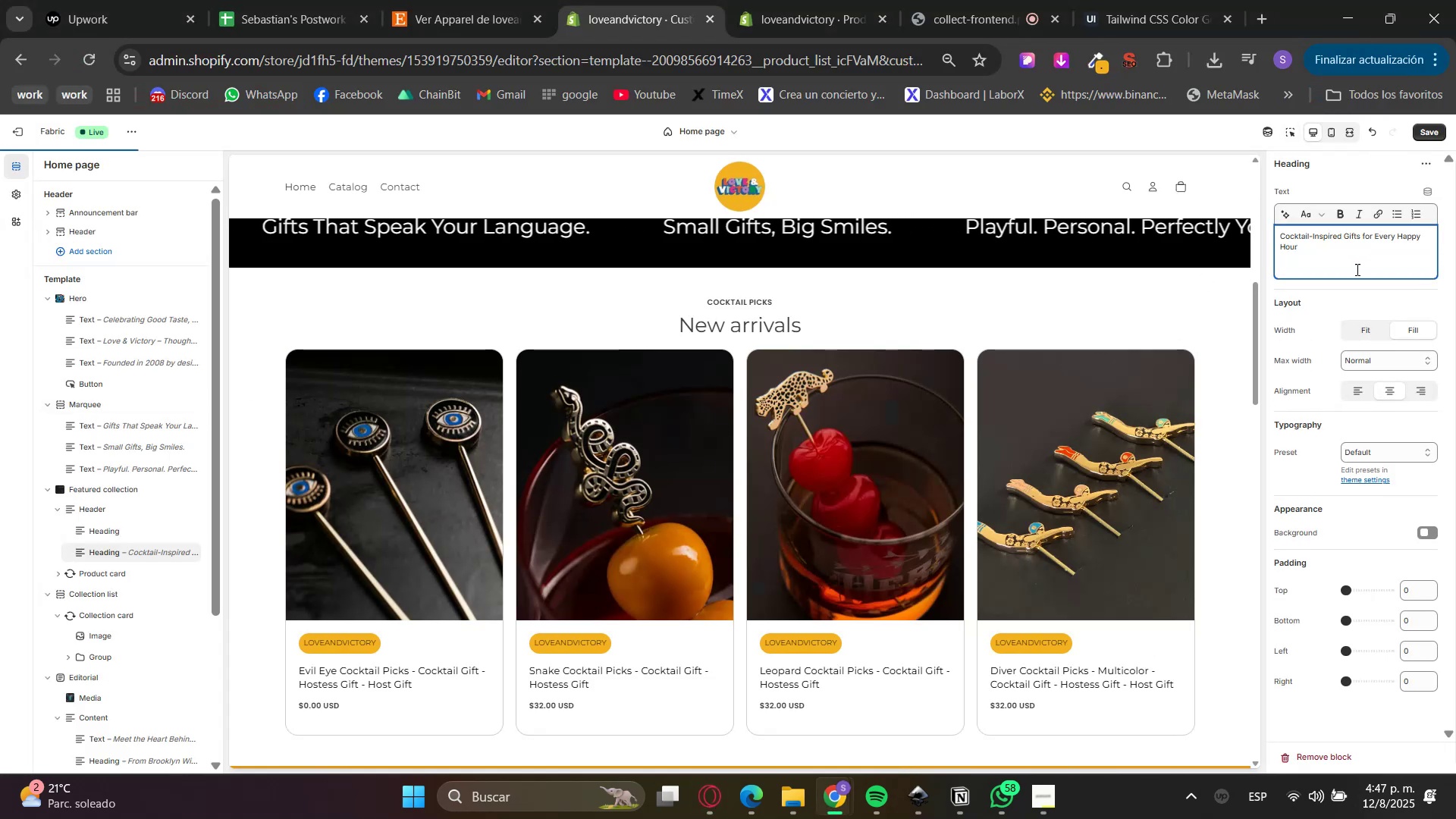 
key(Backspace)
 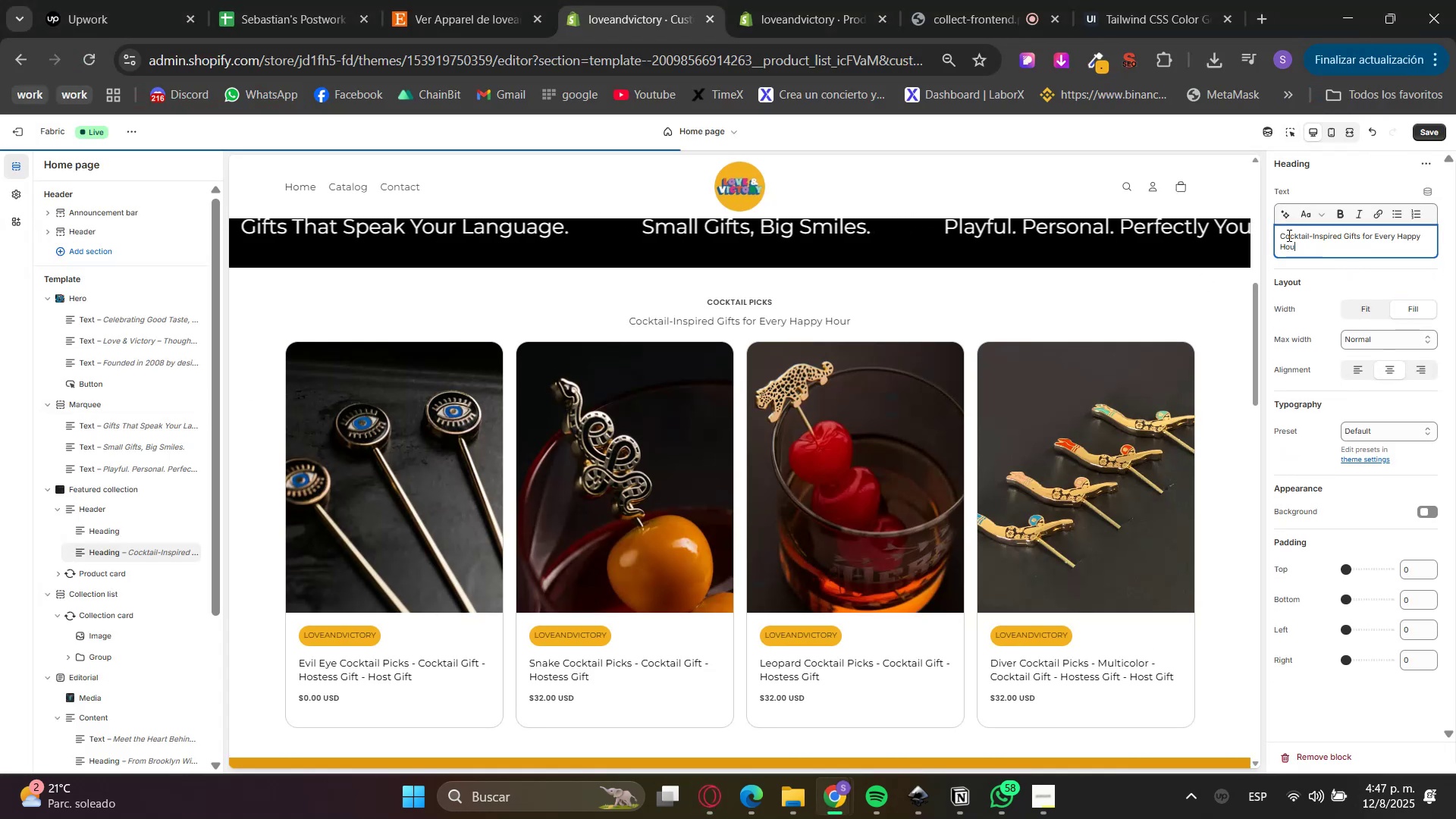 
key(R)
 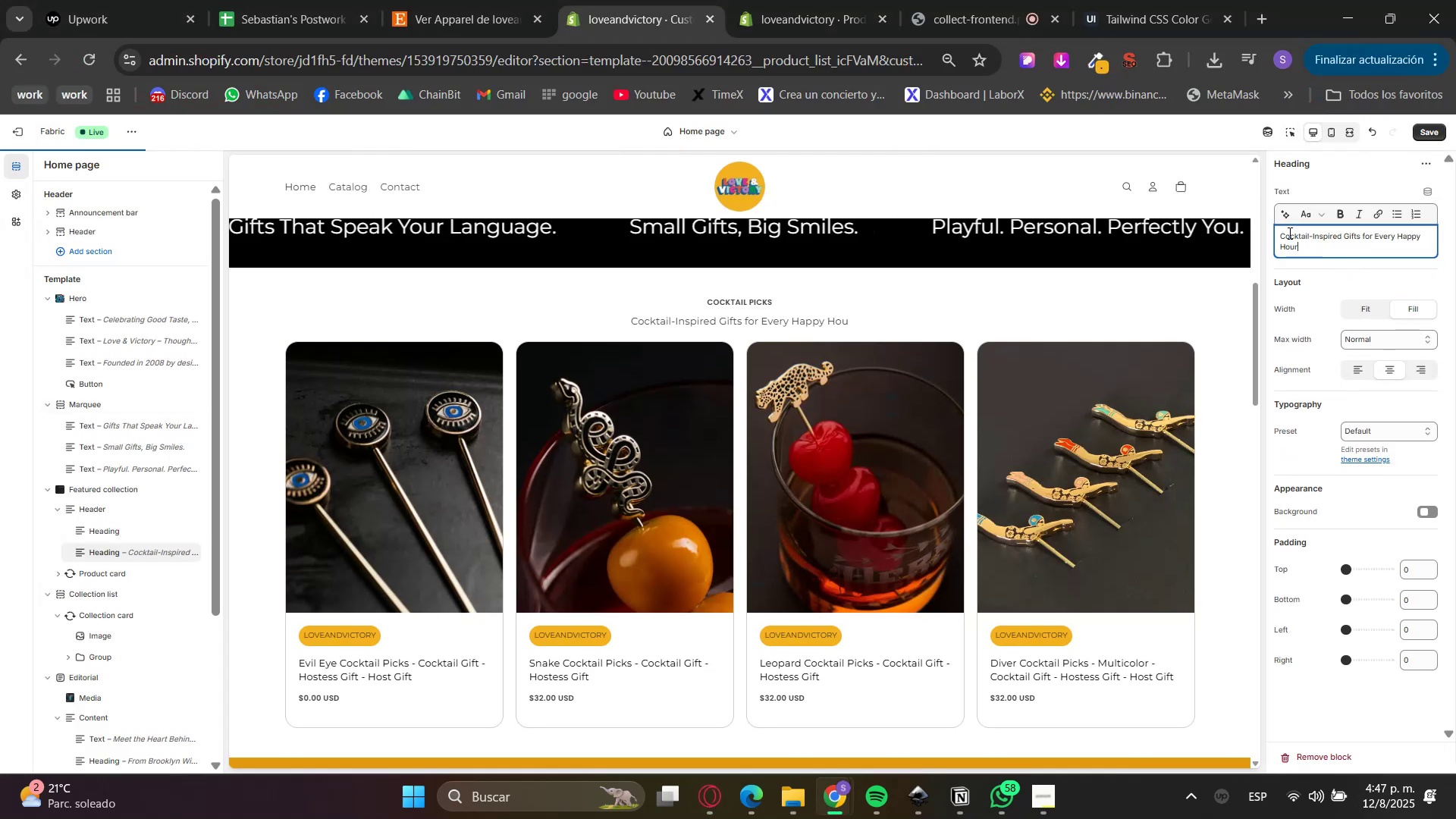 
double_click([1288, 233])
 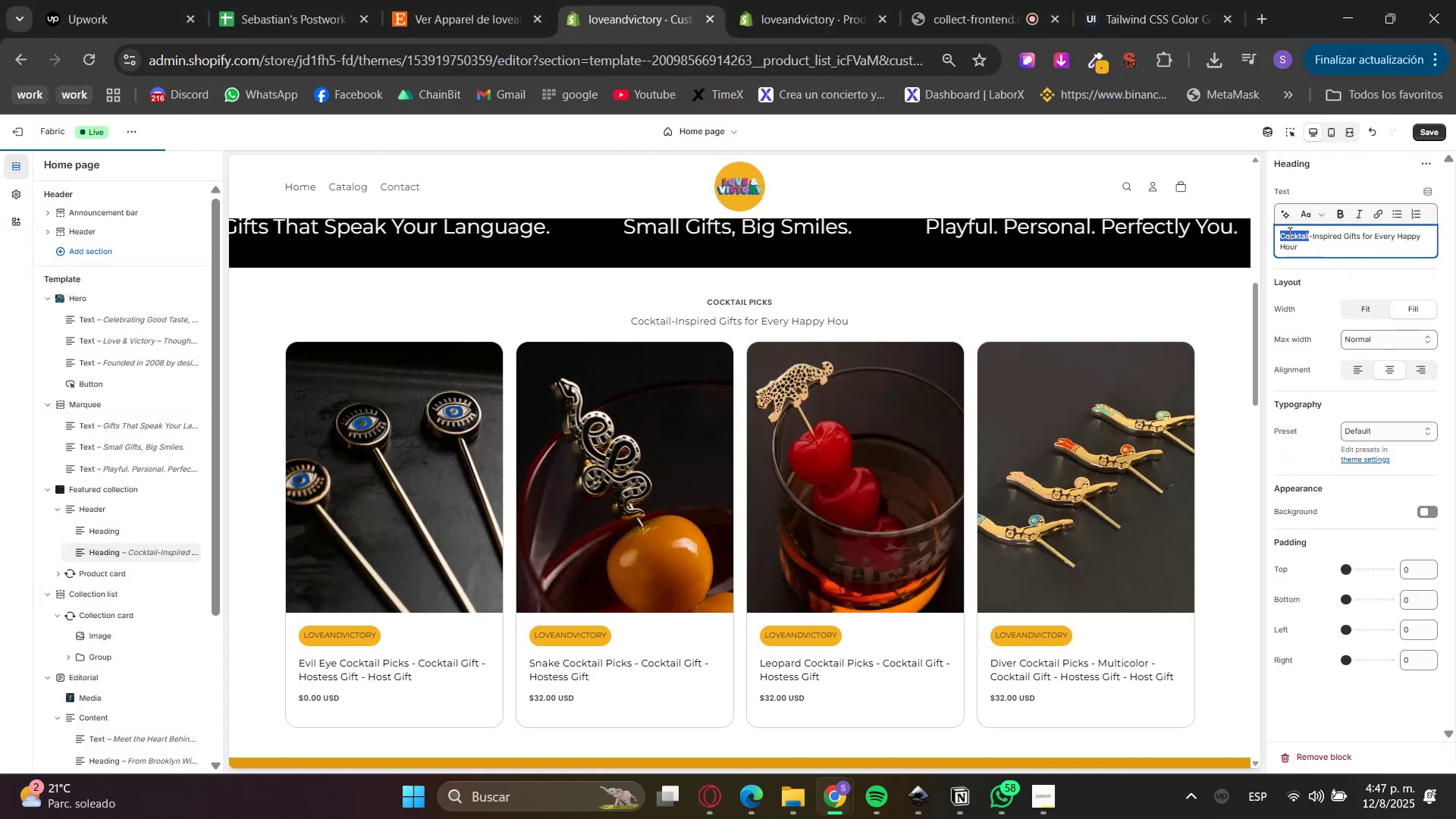 
triple_click([1288, 233])
 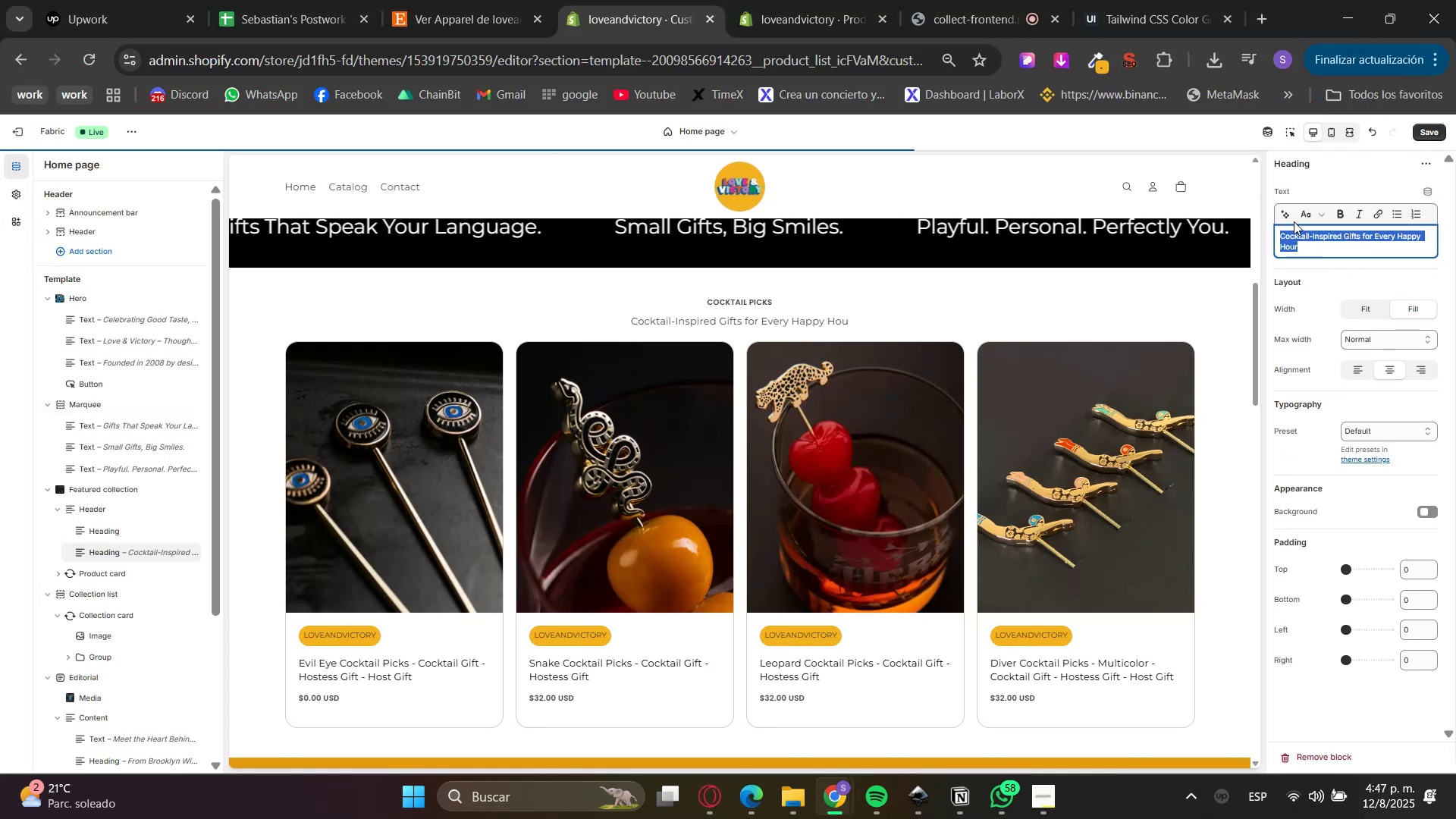 
triple_click([1303, 213])
 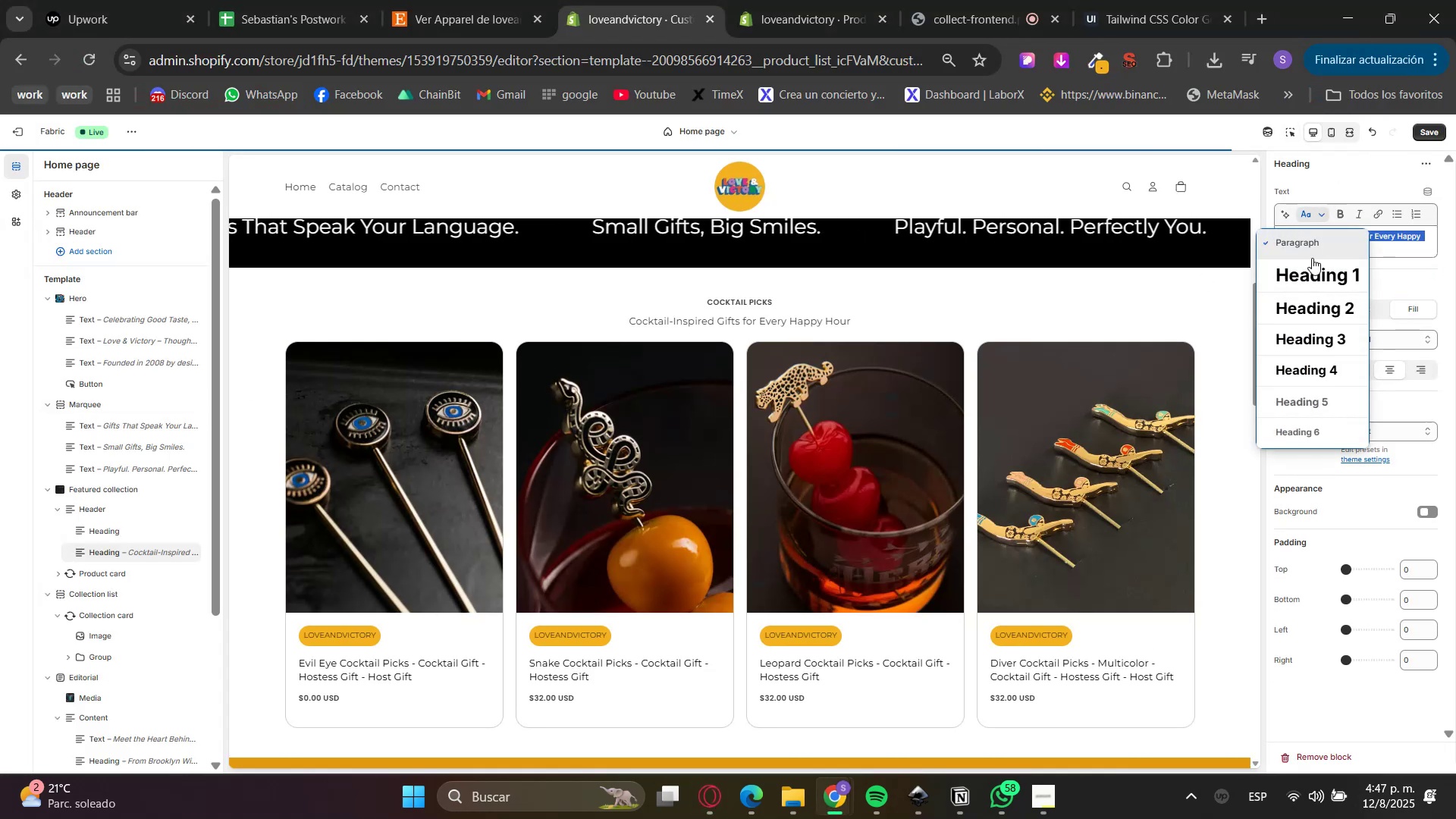 
left_click([1313, 304])
 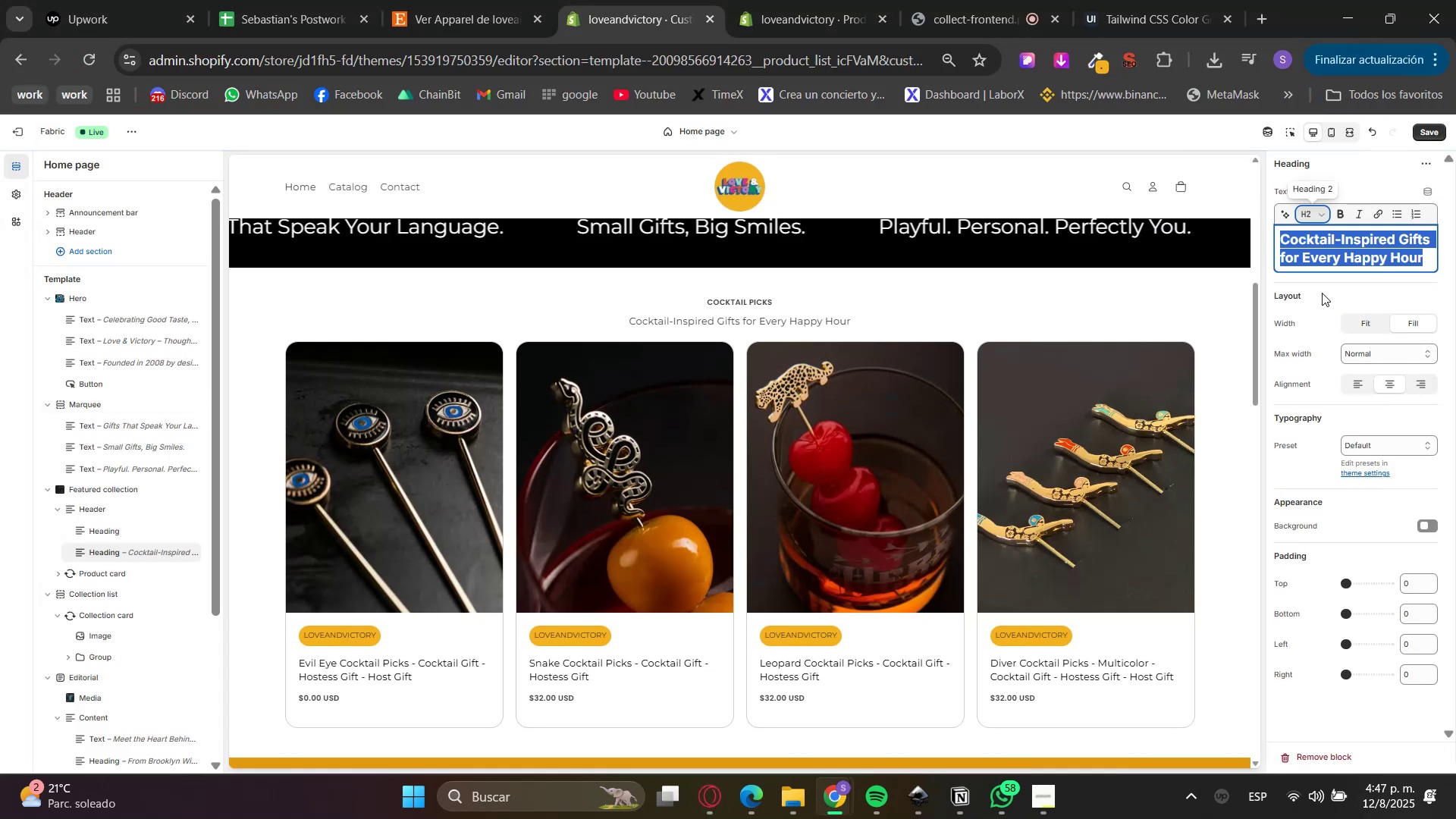 
left_click([1323, 275])
 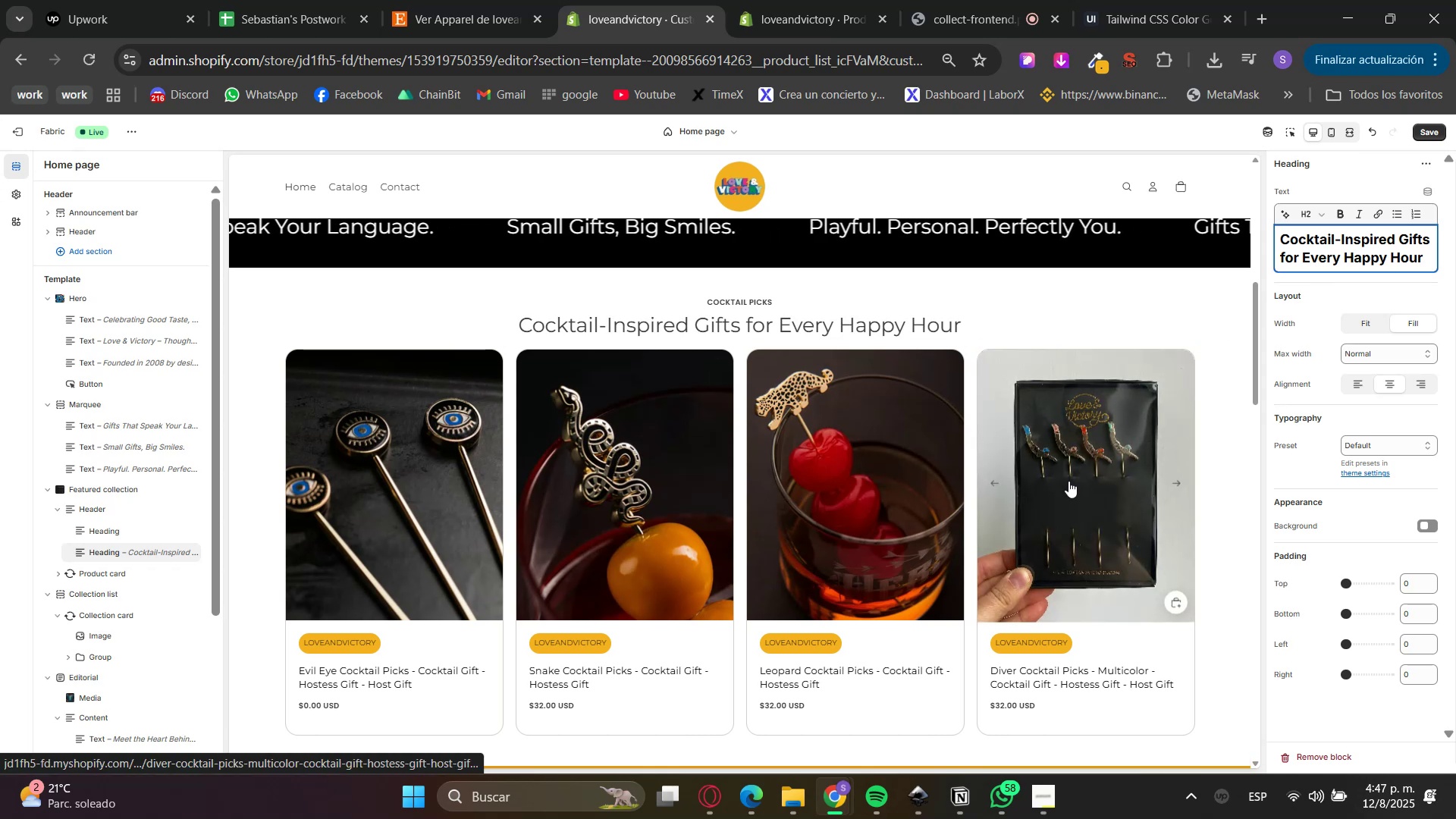 
scroll: coordinate [1228, 497], scroll_direction: down, amount: 13.0
 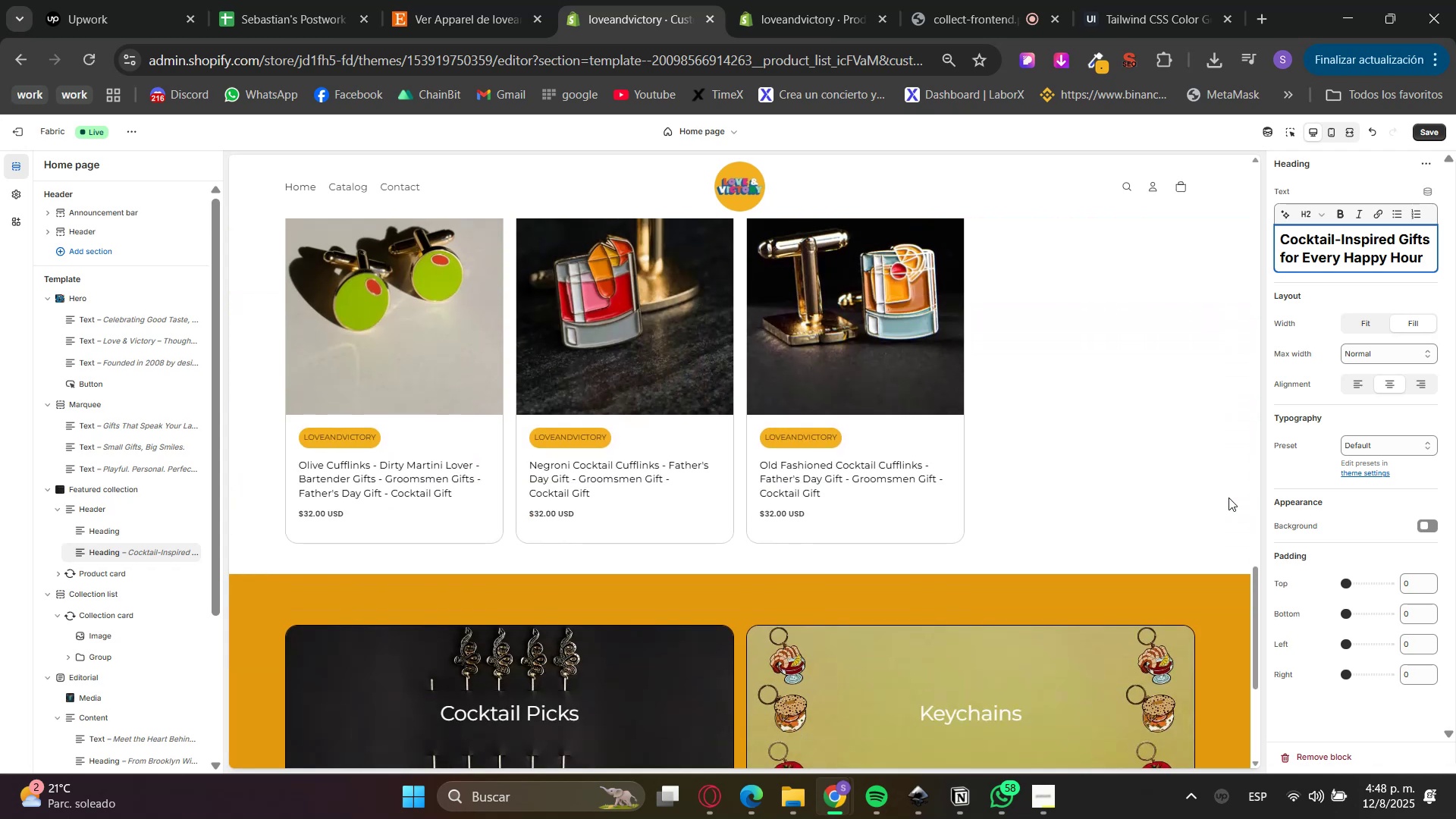 
scroll: coordinate [1228, 497], scroll_direction: up, amount: 6.0
 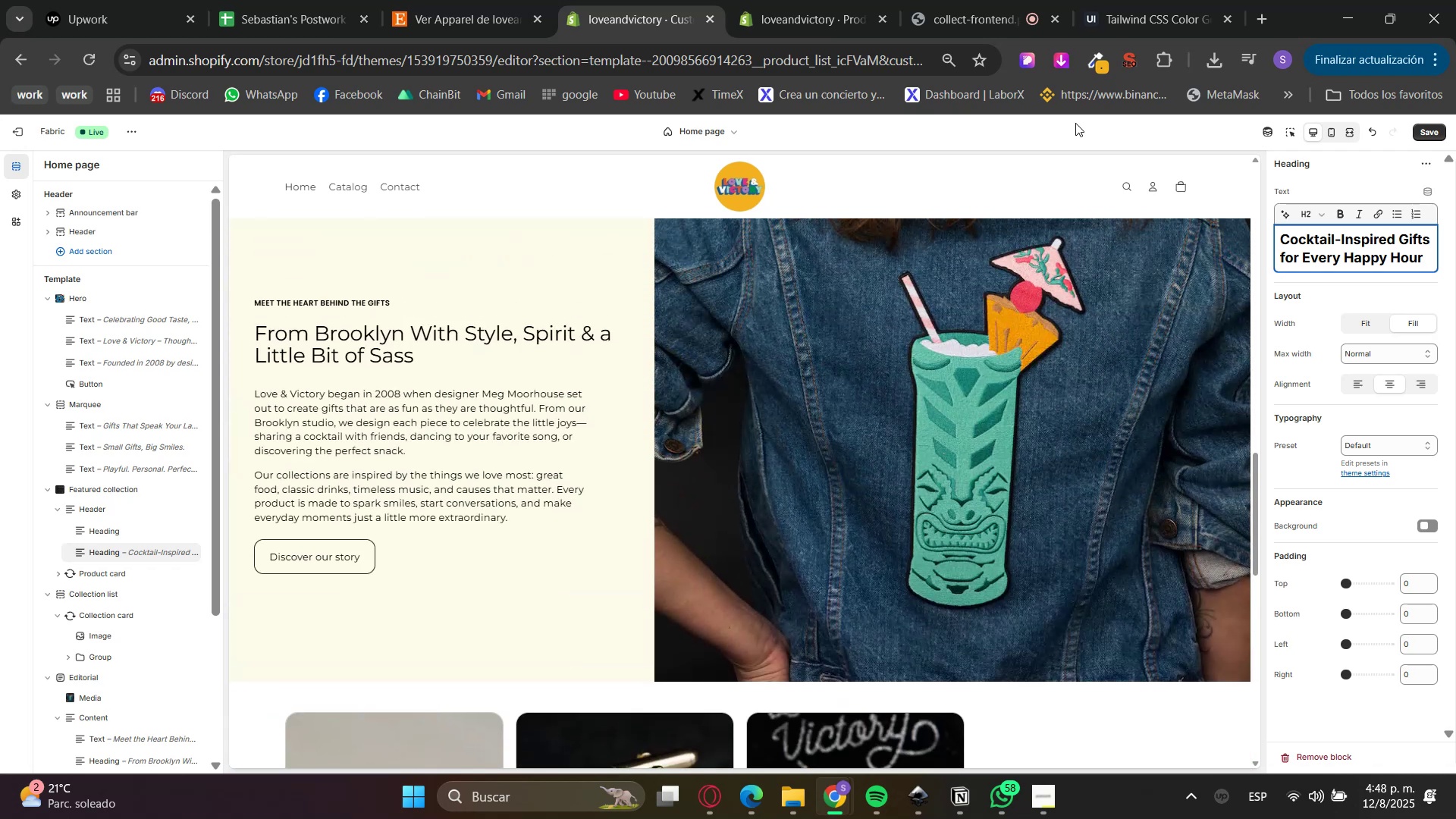 
left_click([1148, 0])
 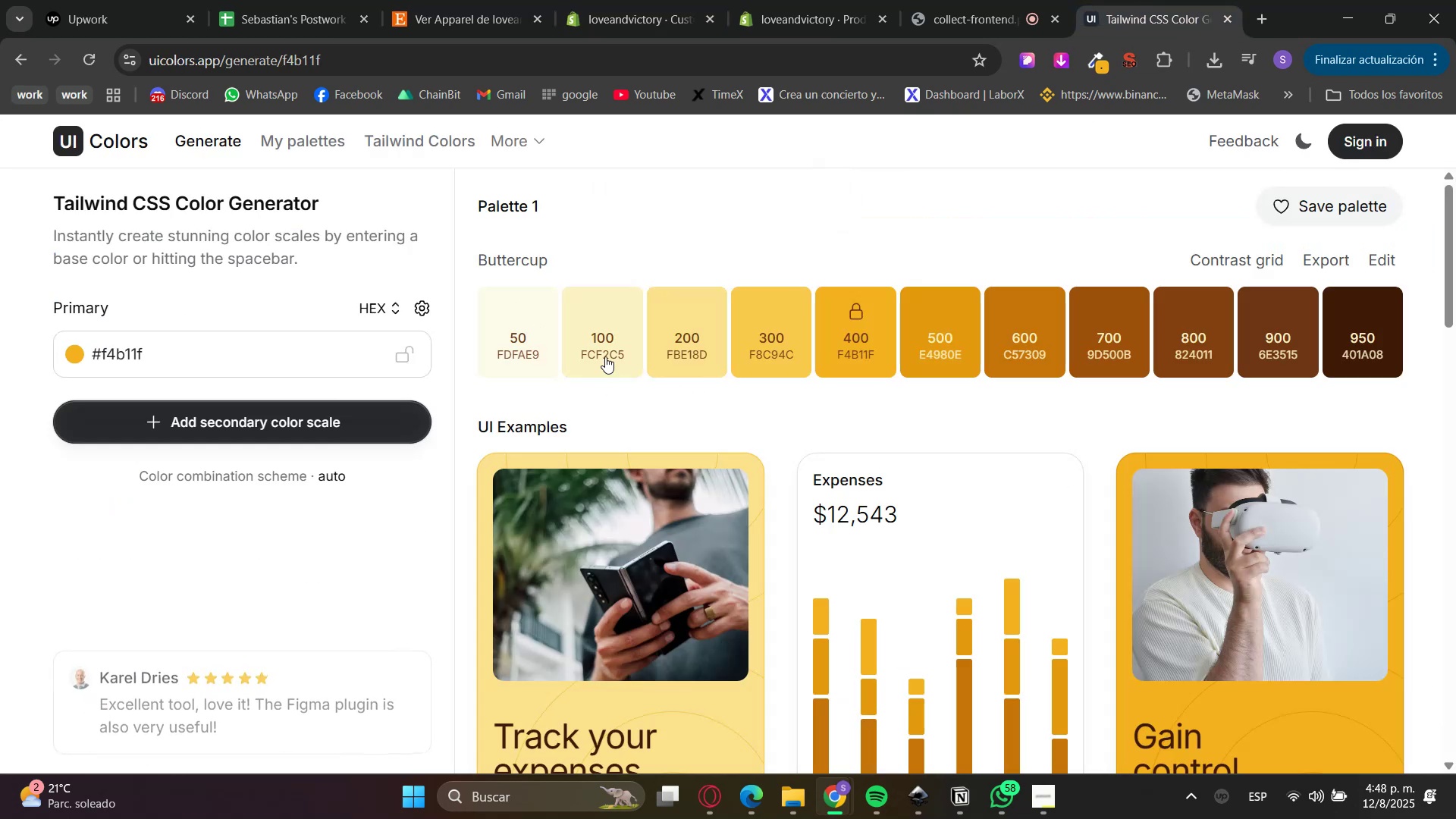 
left_click([605, 356])
 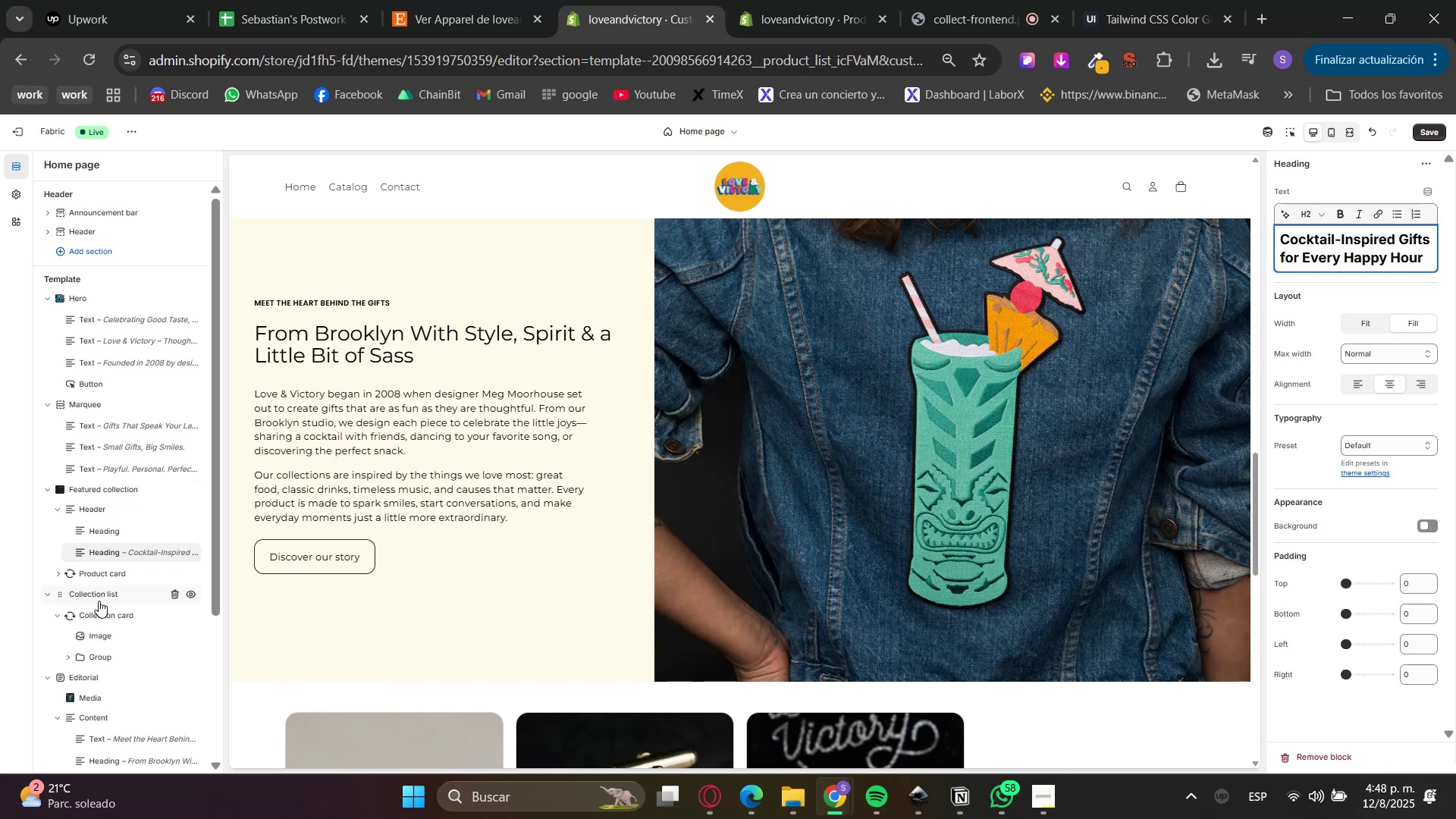 
scroll: coordinate [1046, 464], scroll_direction: up, amount: 11.0
 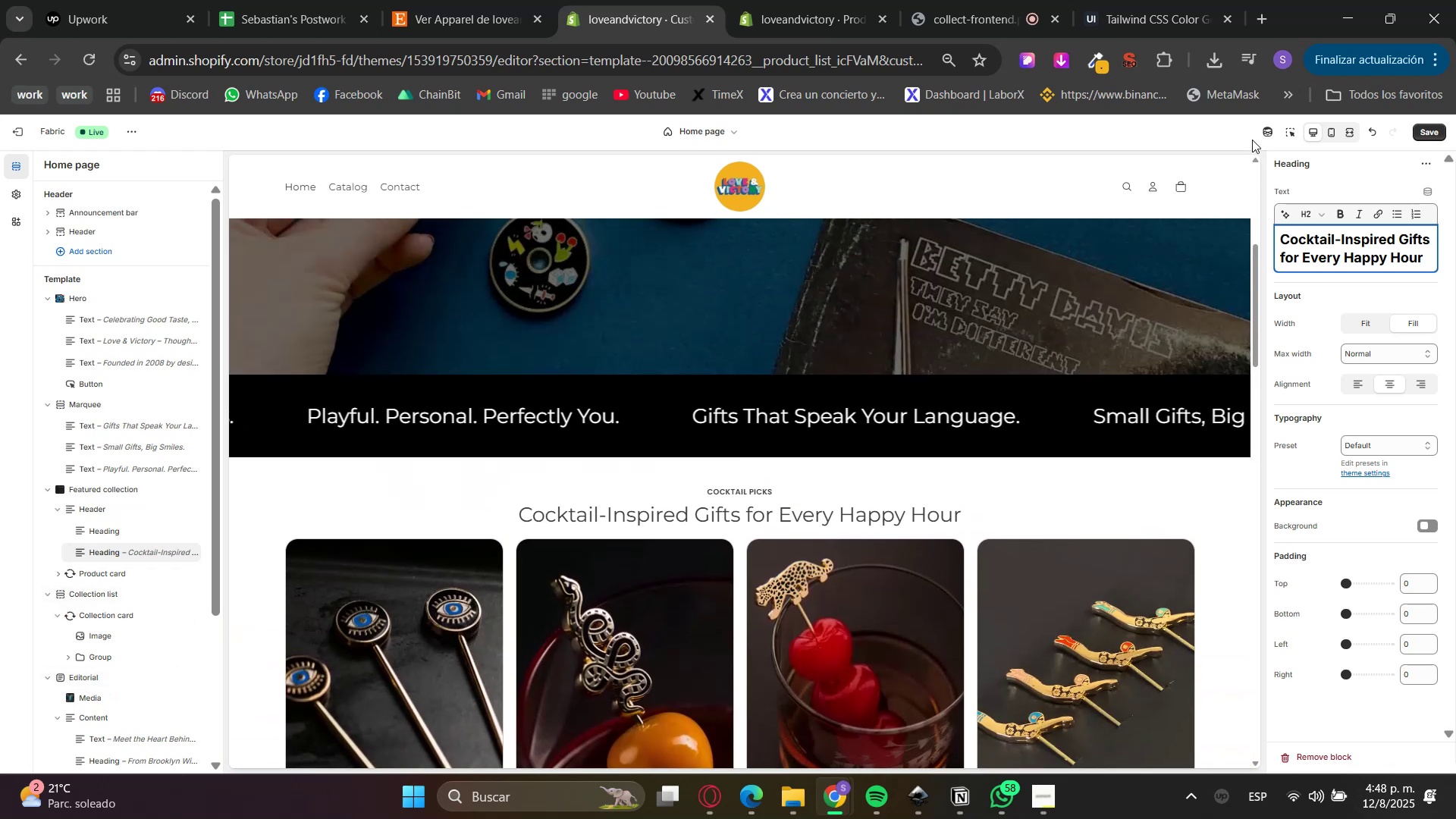 
left_click([1284, 130])
 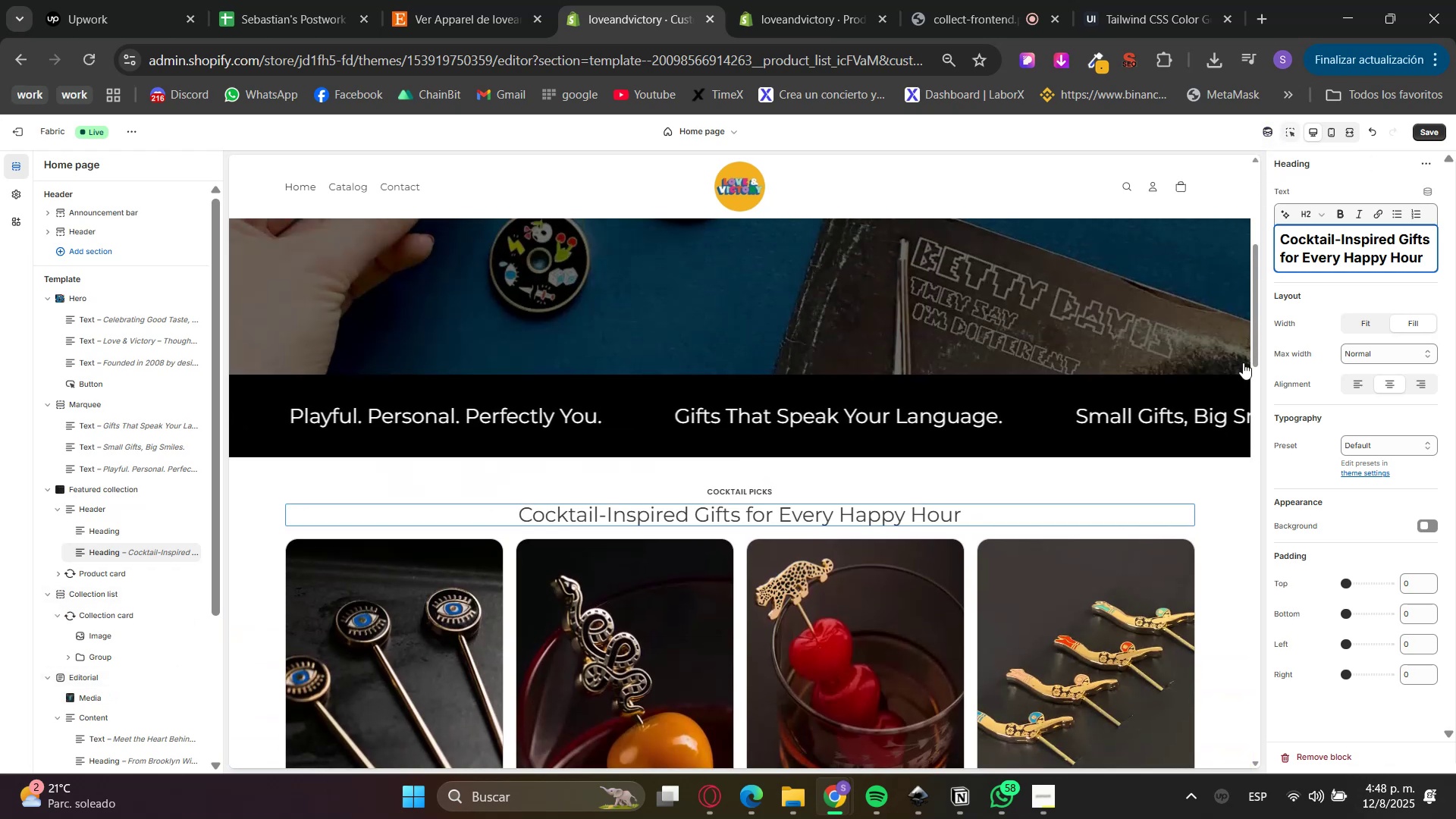 
left_click([1235, 381])
 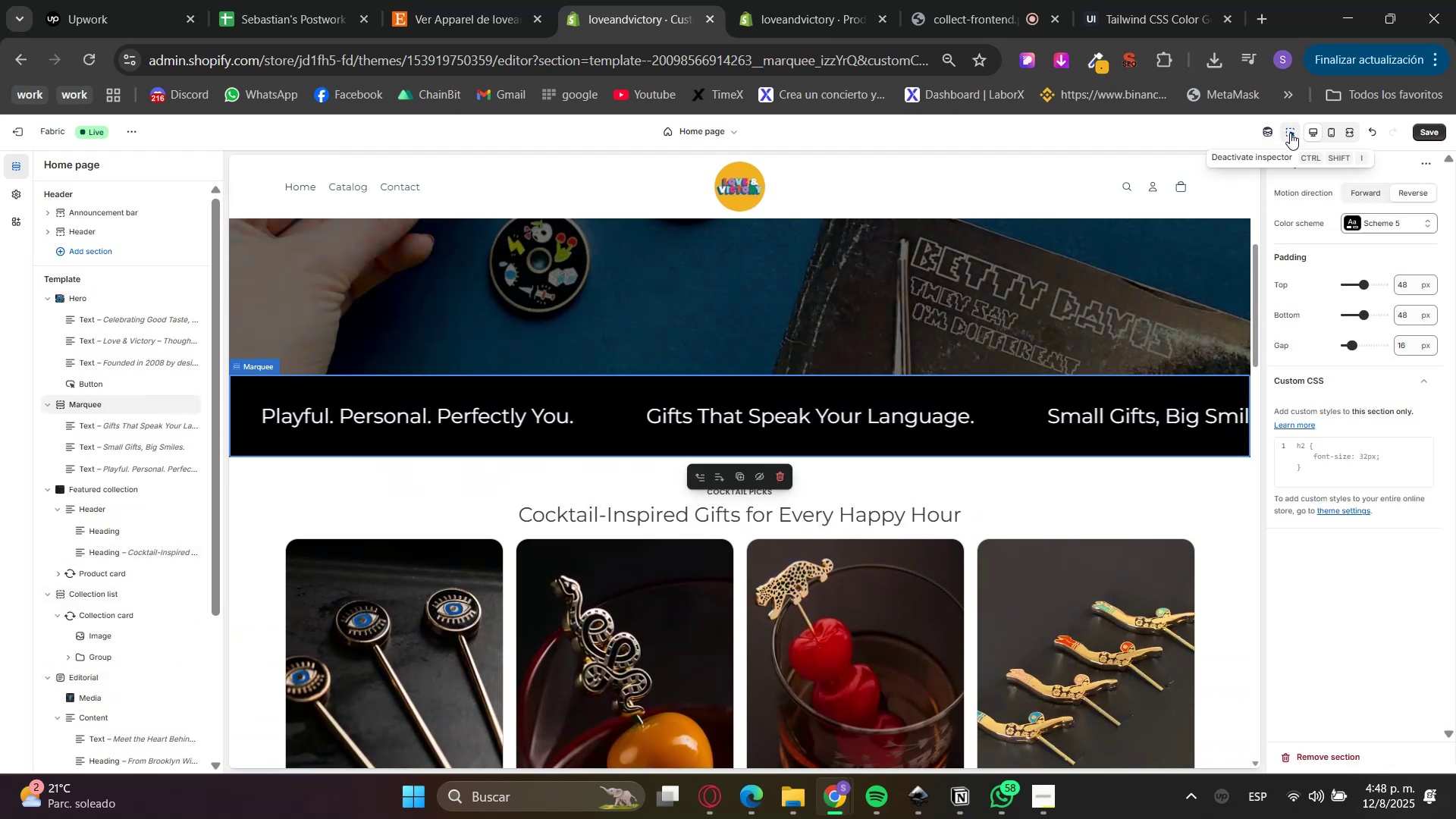 
double_click([1370, 235])
 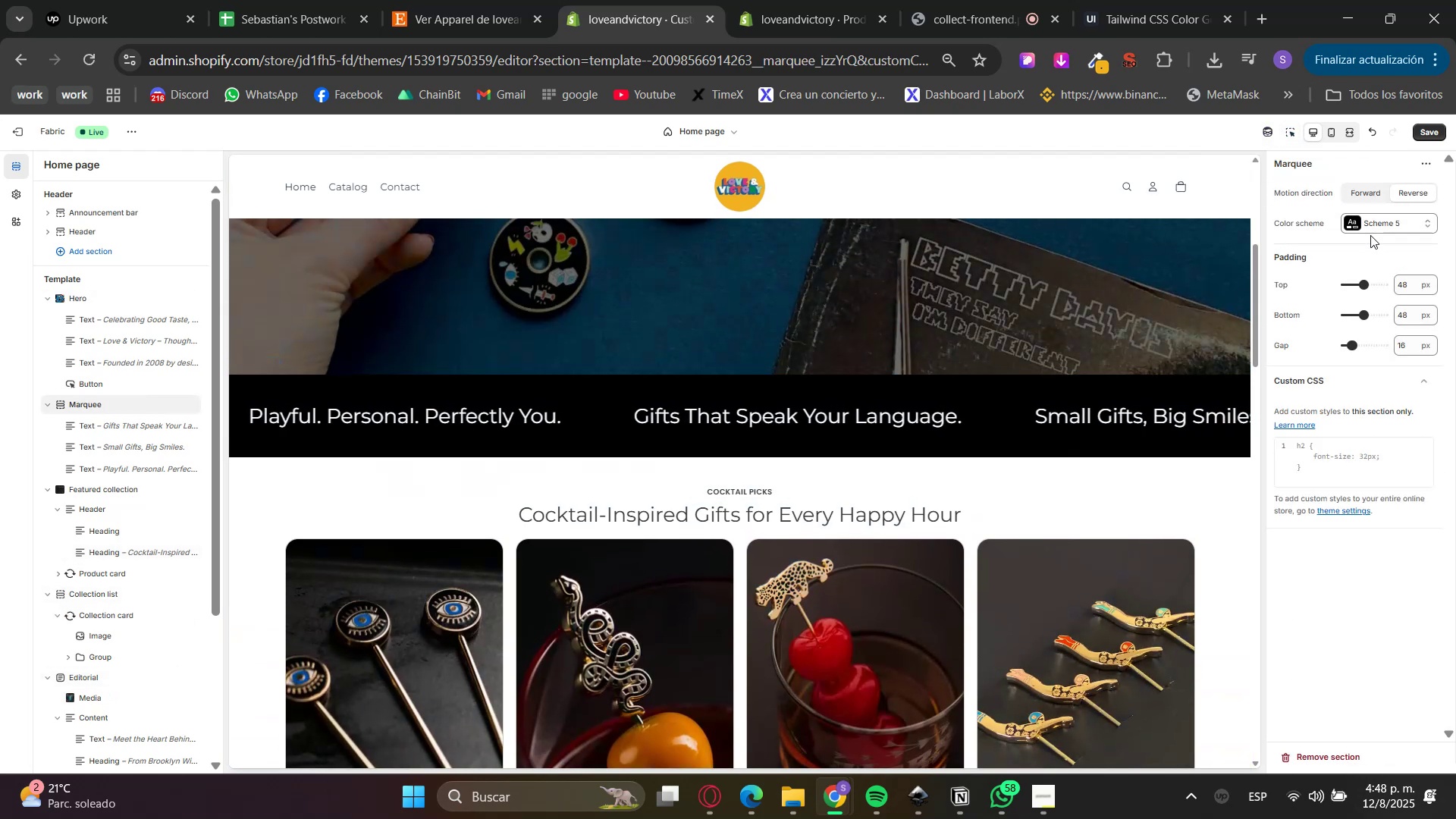 
triple_click([1376, 219])
 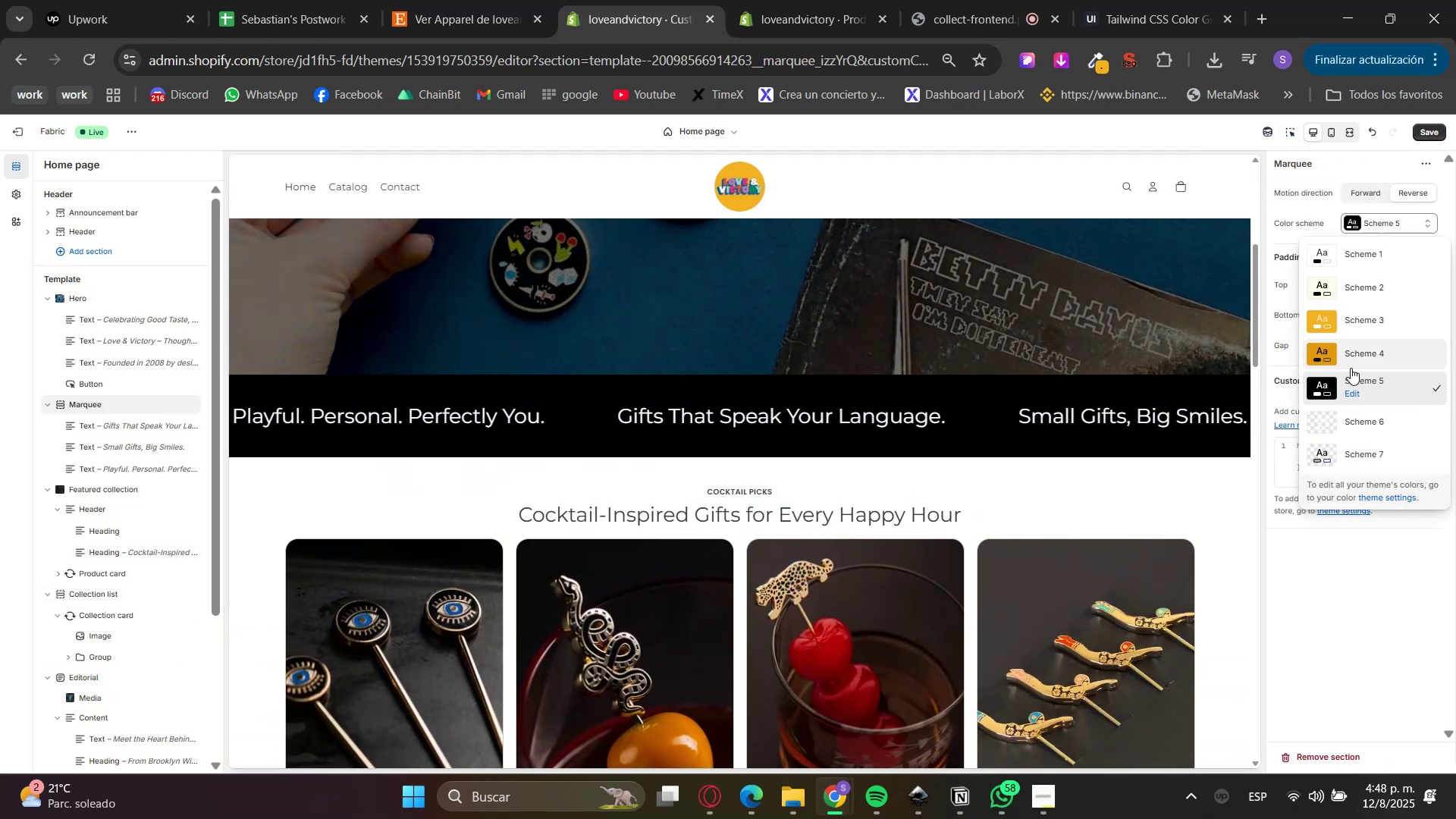 
left_click([1352, 397])
 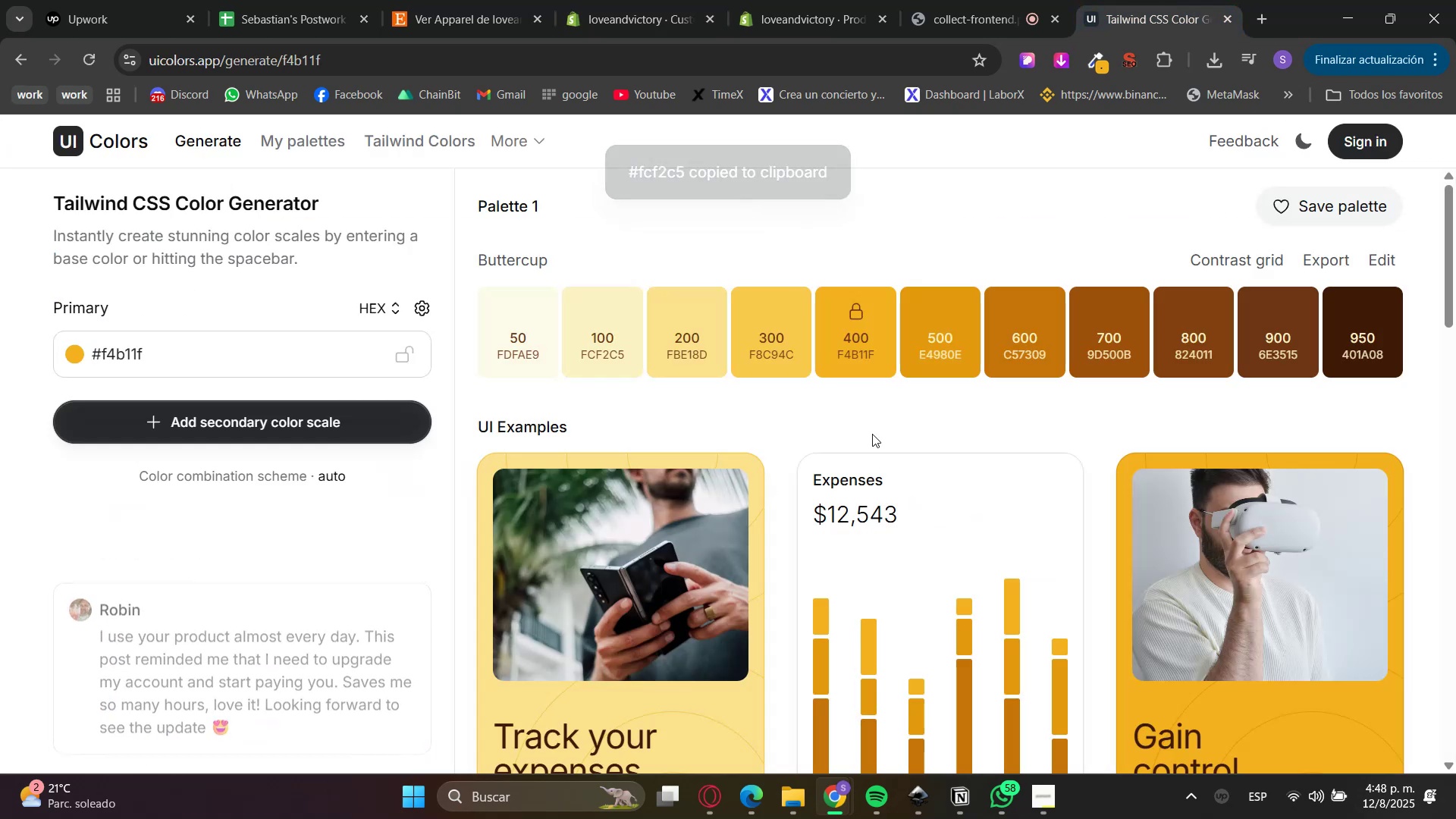 
left_click([1378, 329])
 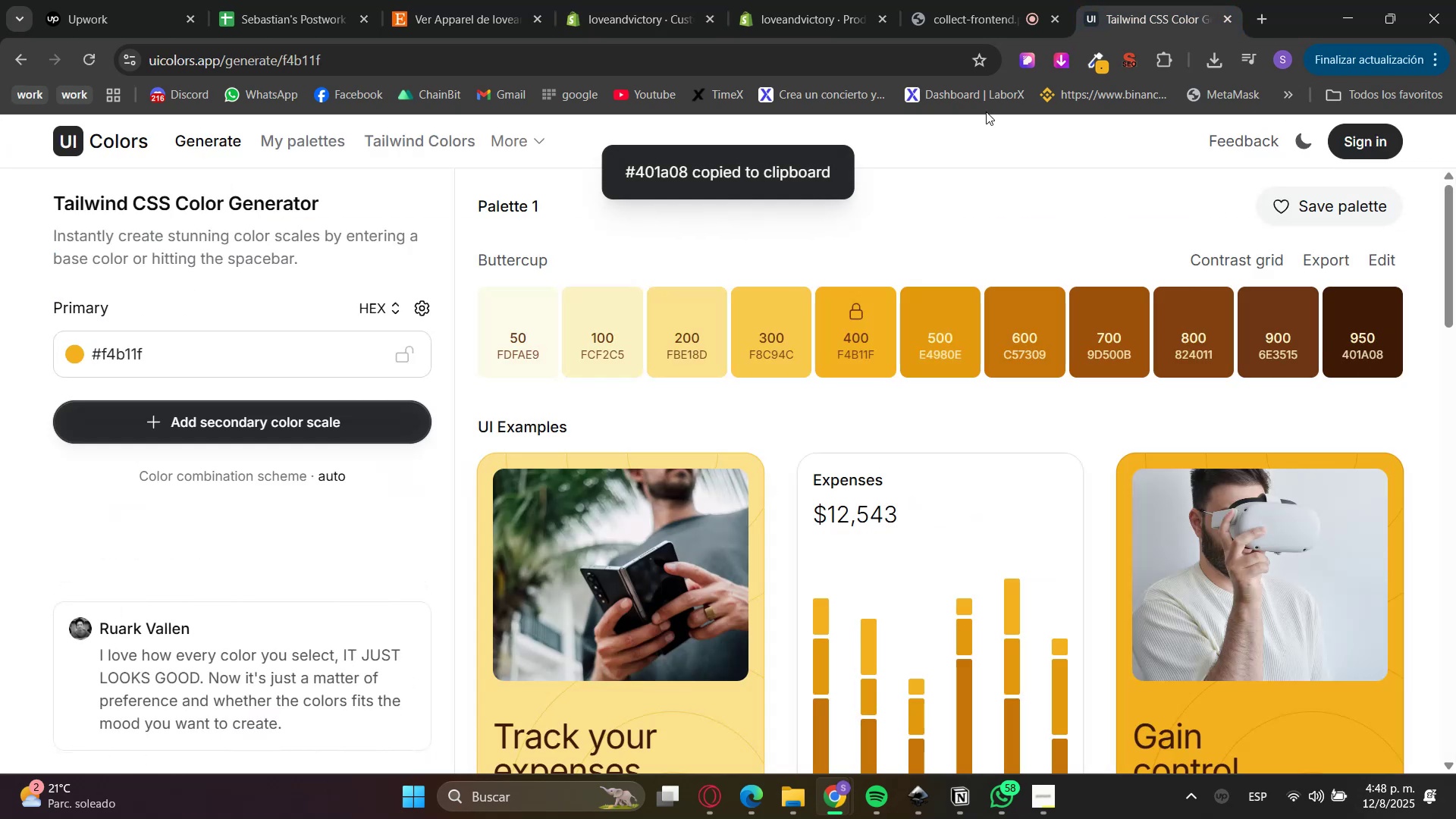 
left_click([639, 0])
 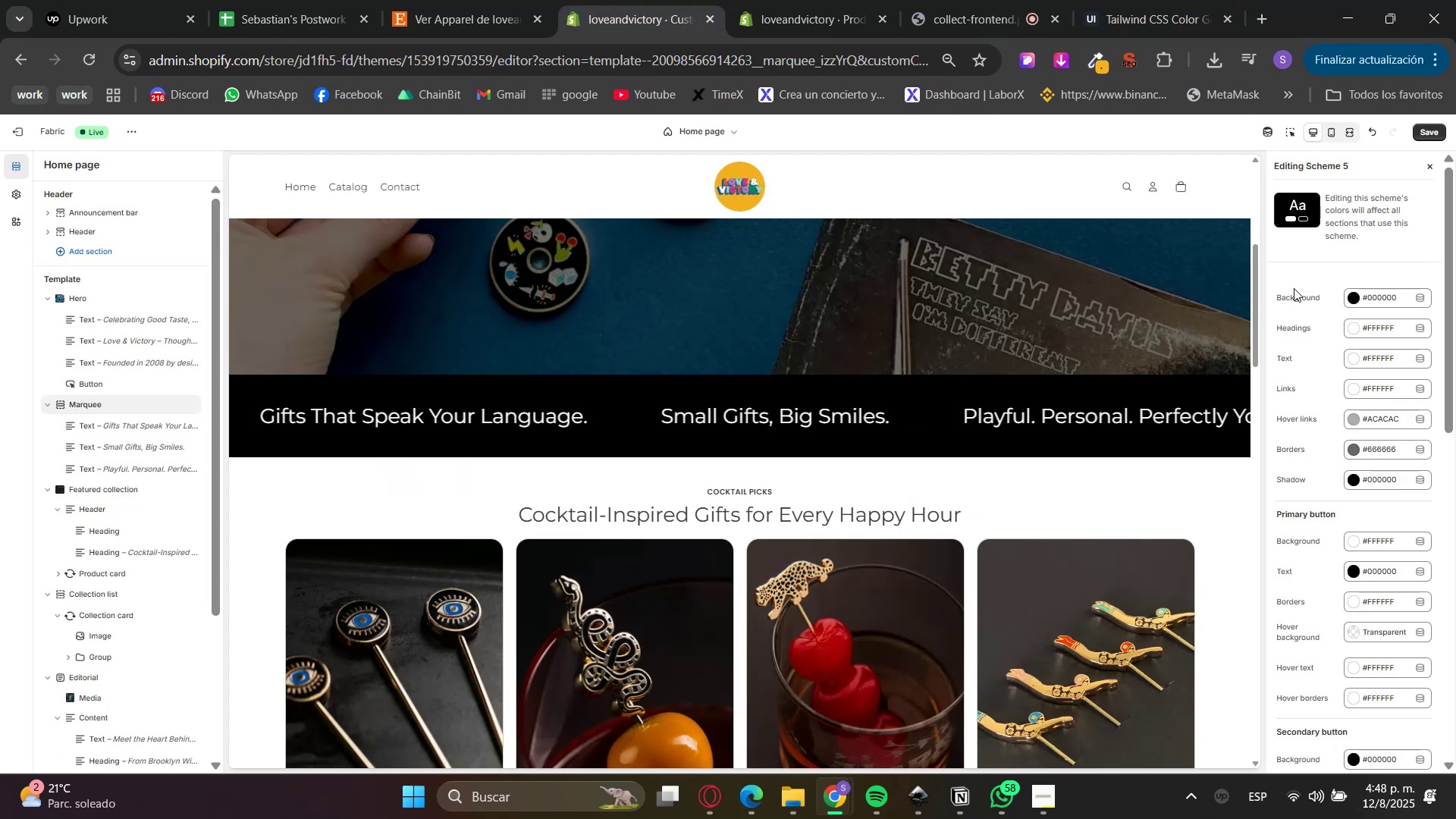 
left_click([1385, 291])
 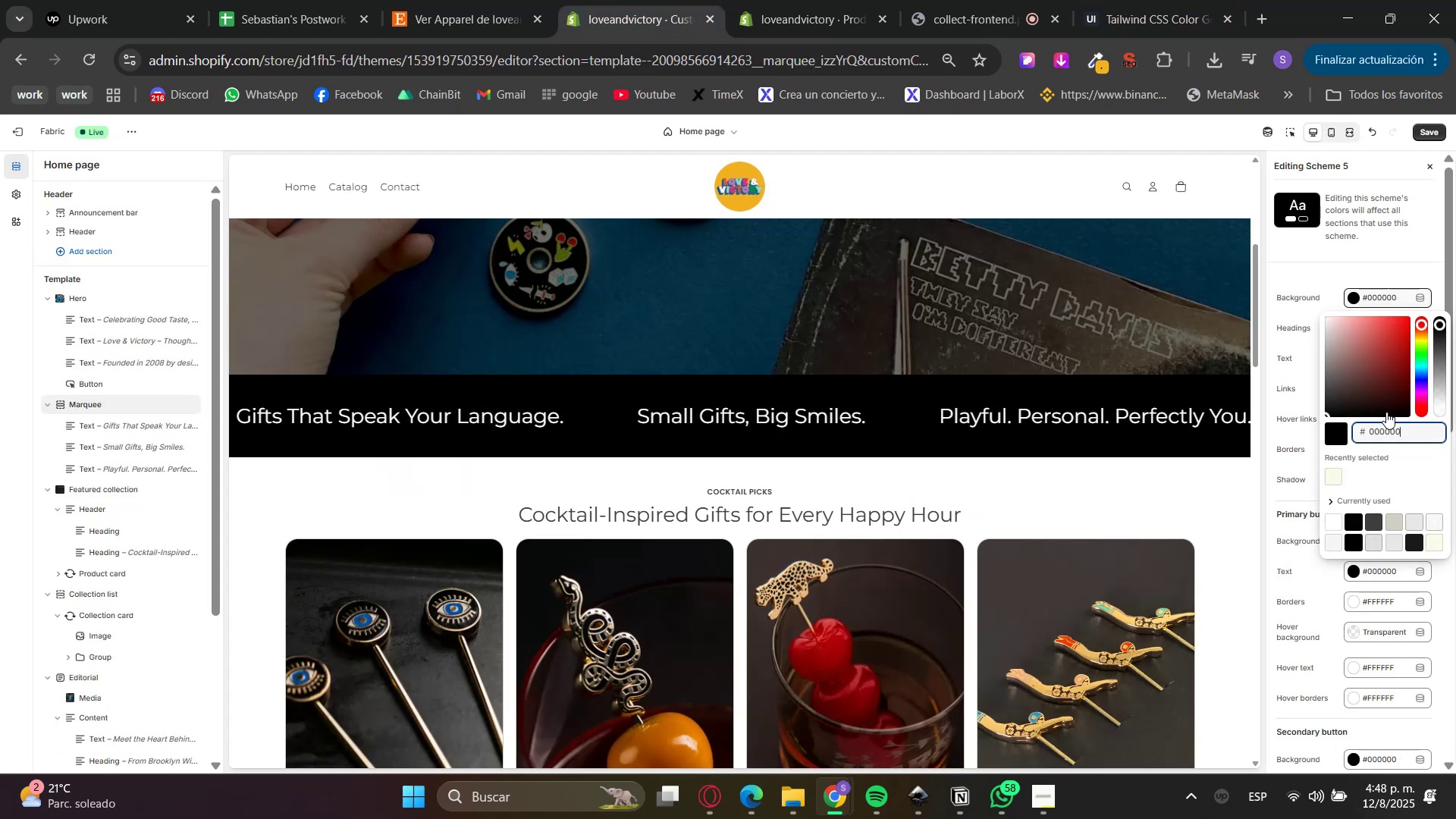 
double_click([1390, 428])
 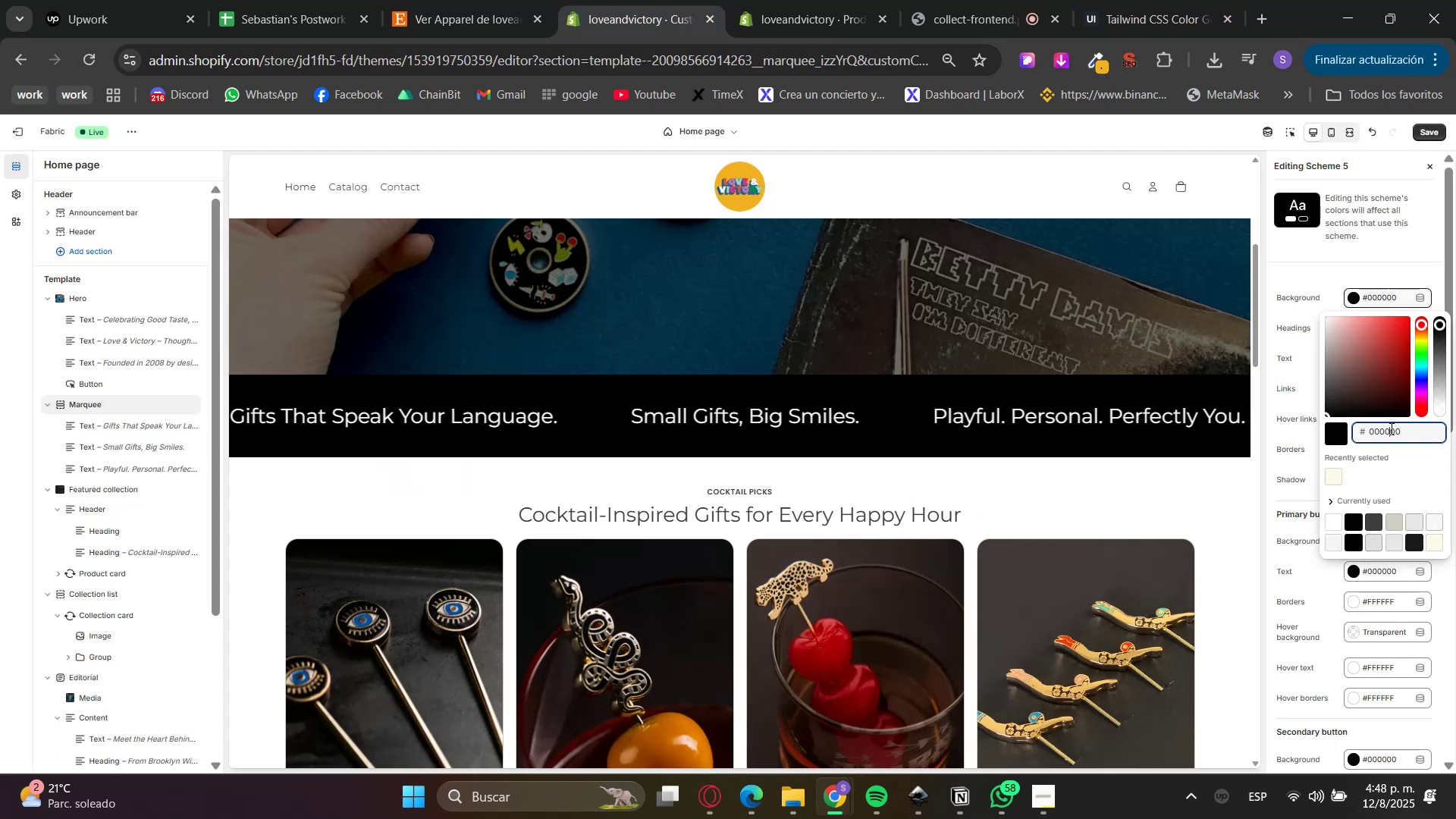 
key(Control+ControlLeft)
 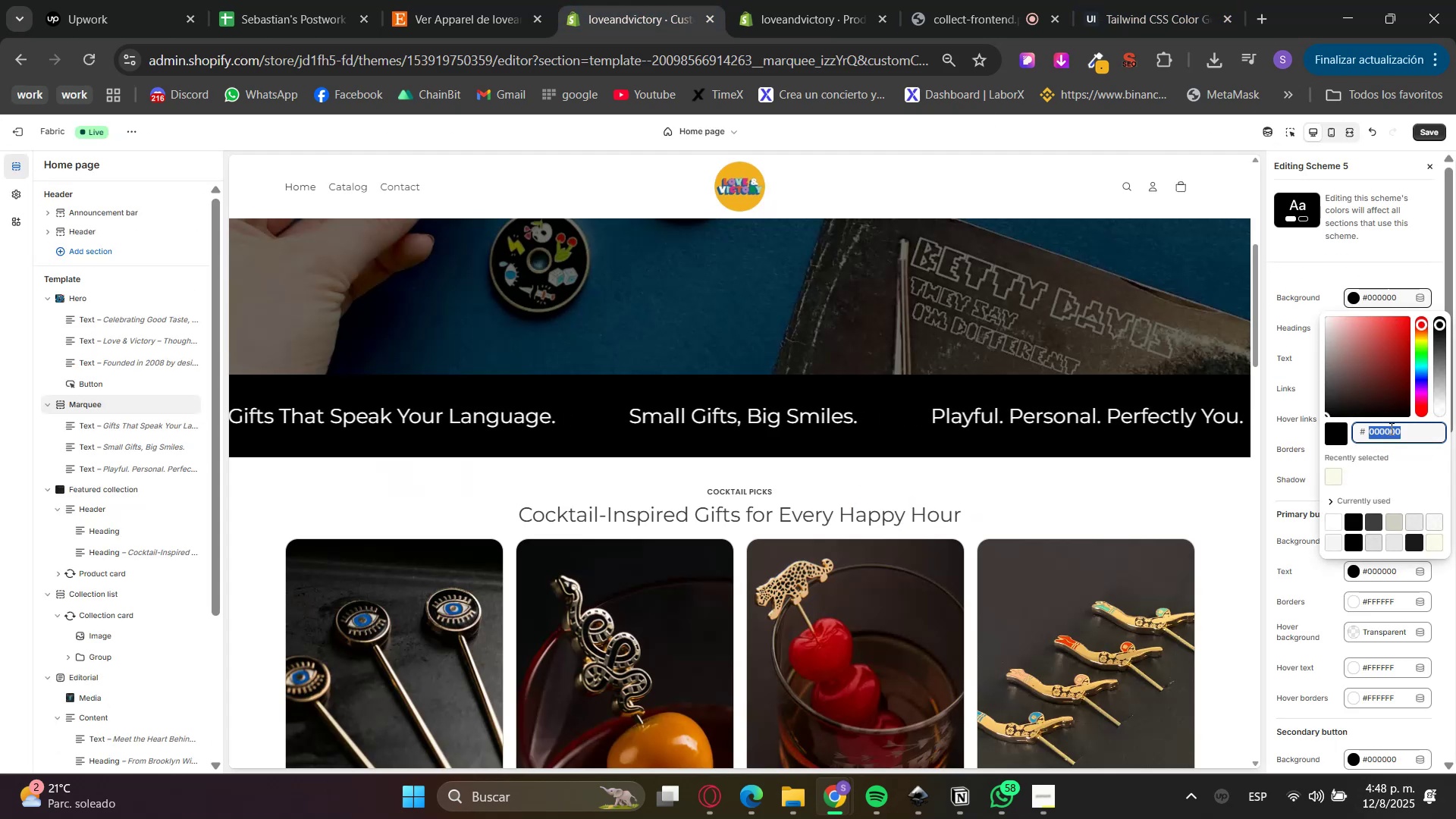 
key(Control+V)
 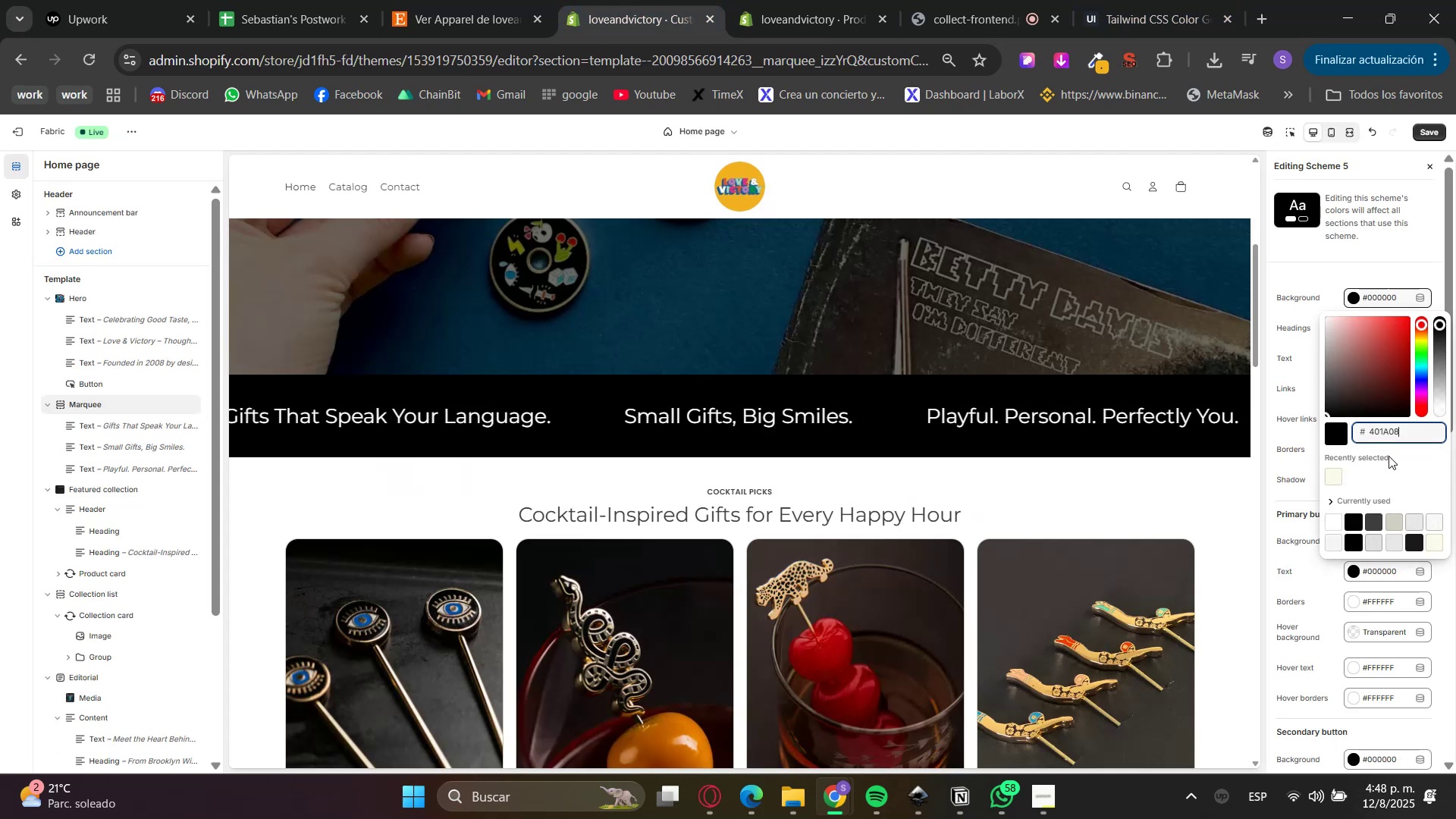 
triple_click([1391, 466])
 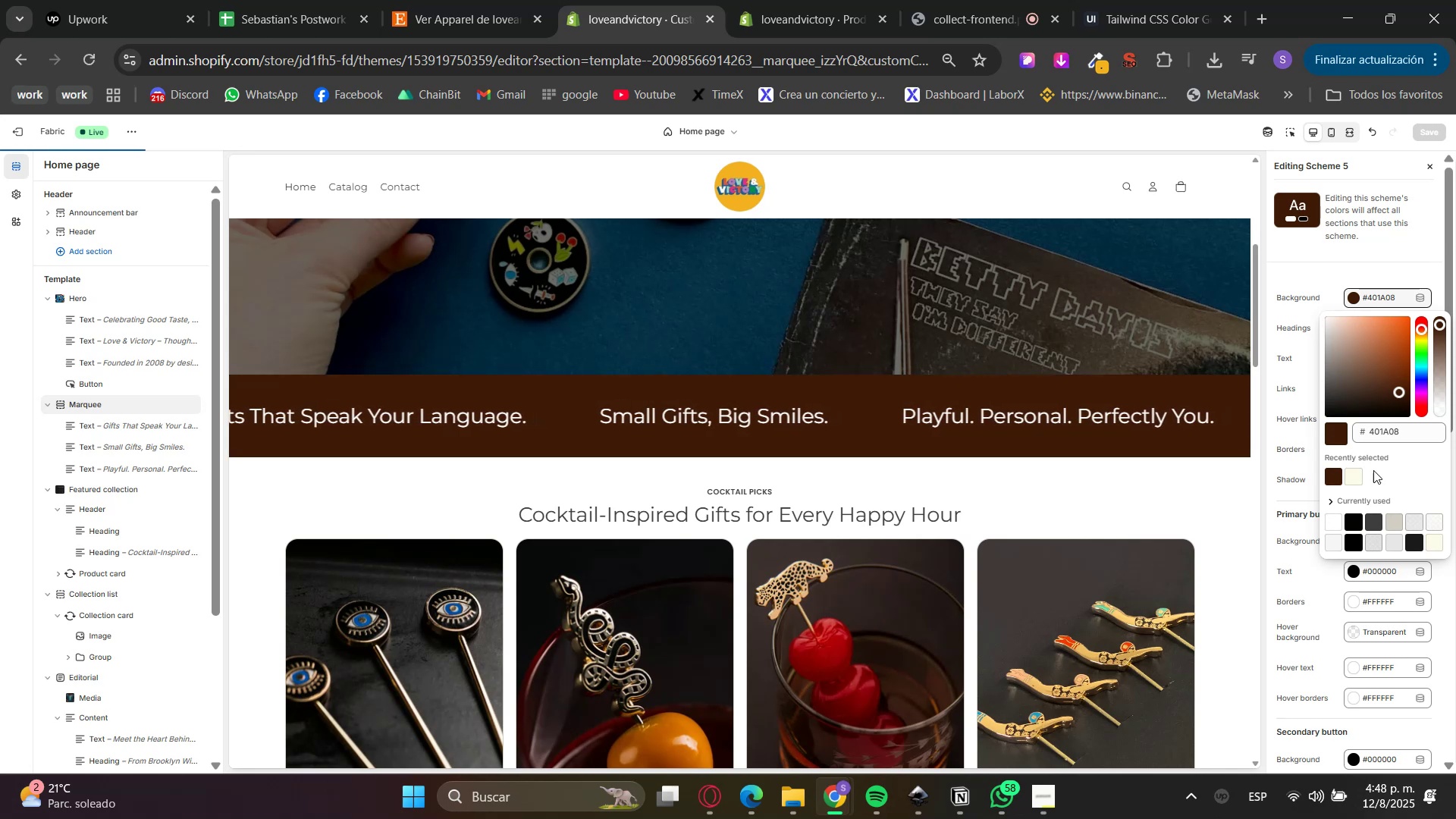 
scroll: coordinate [1207, 532], scroll_direction: down, amount: 1.0
 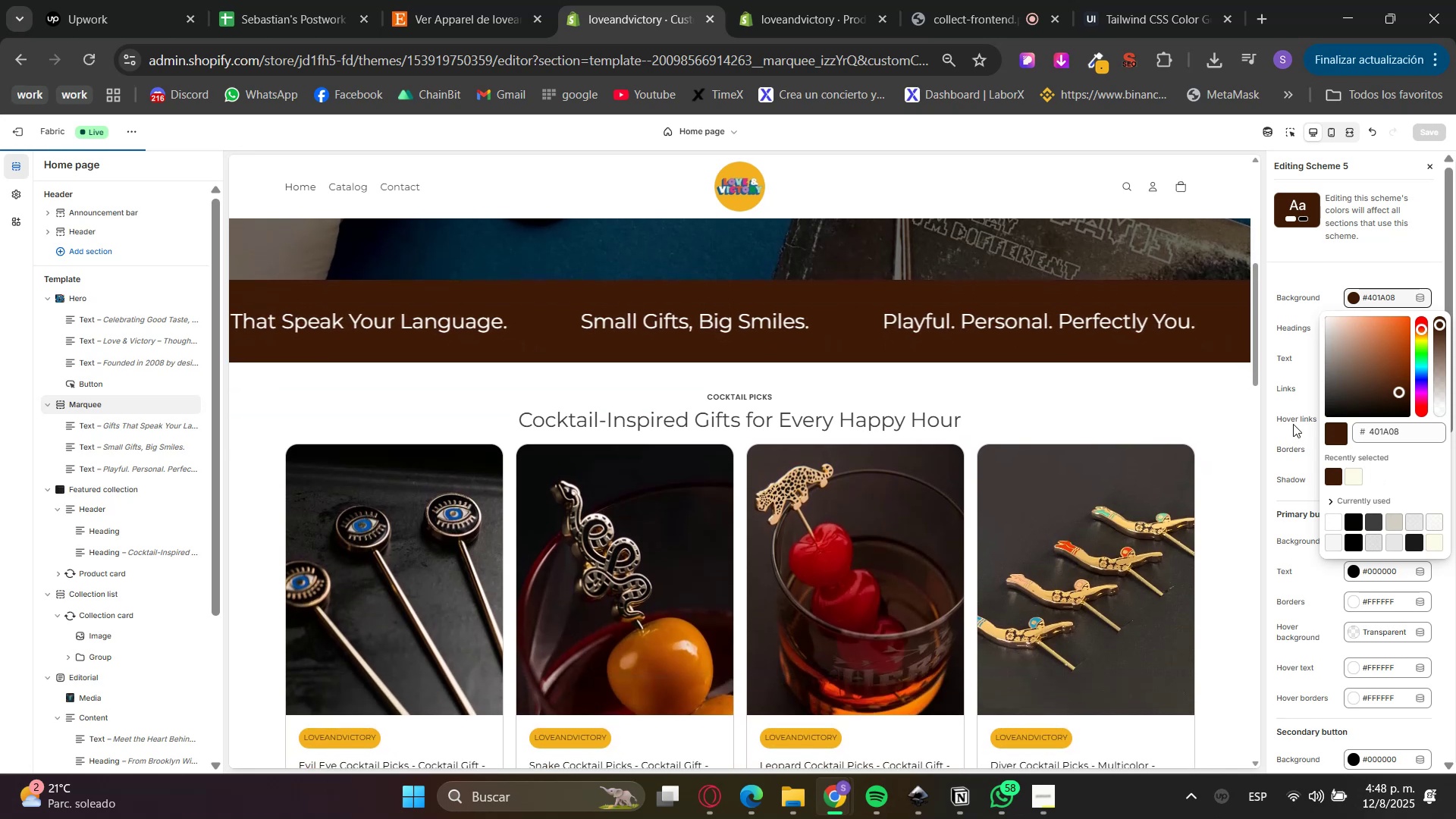 
left_click([1295, 419])
 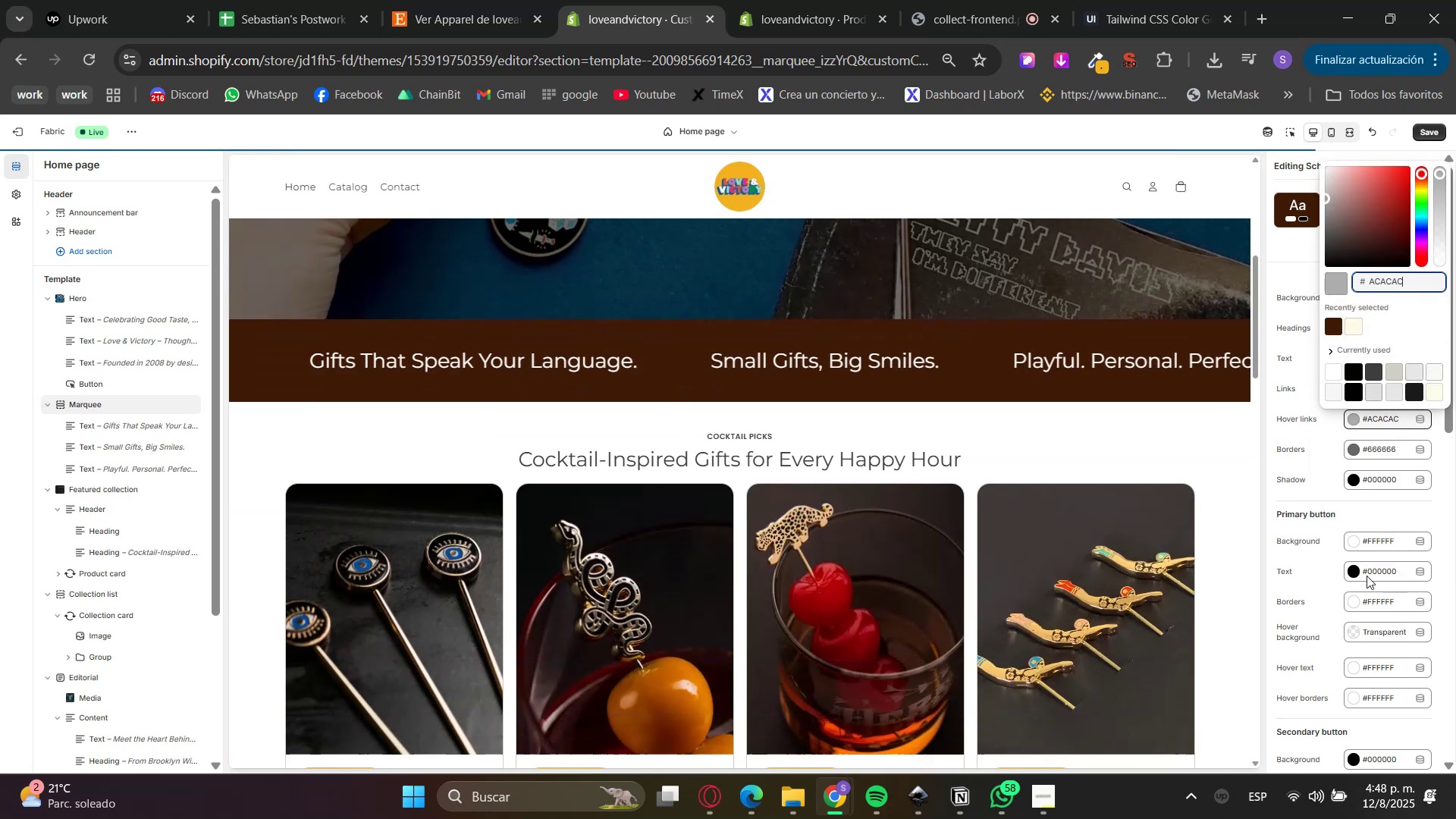 
left_click([1352, 569])
 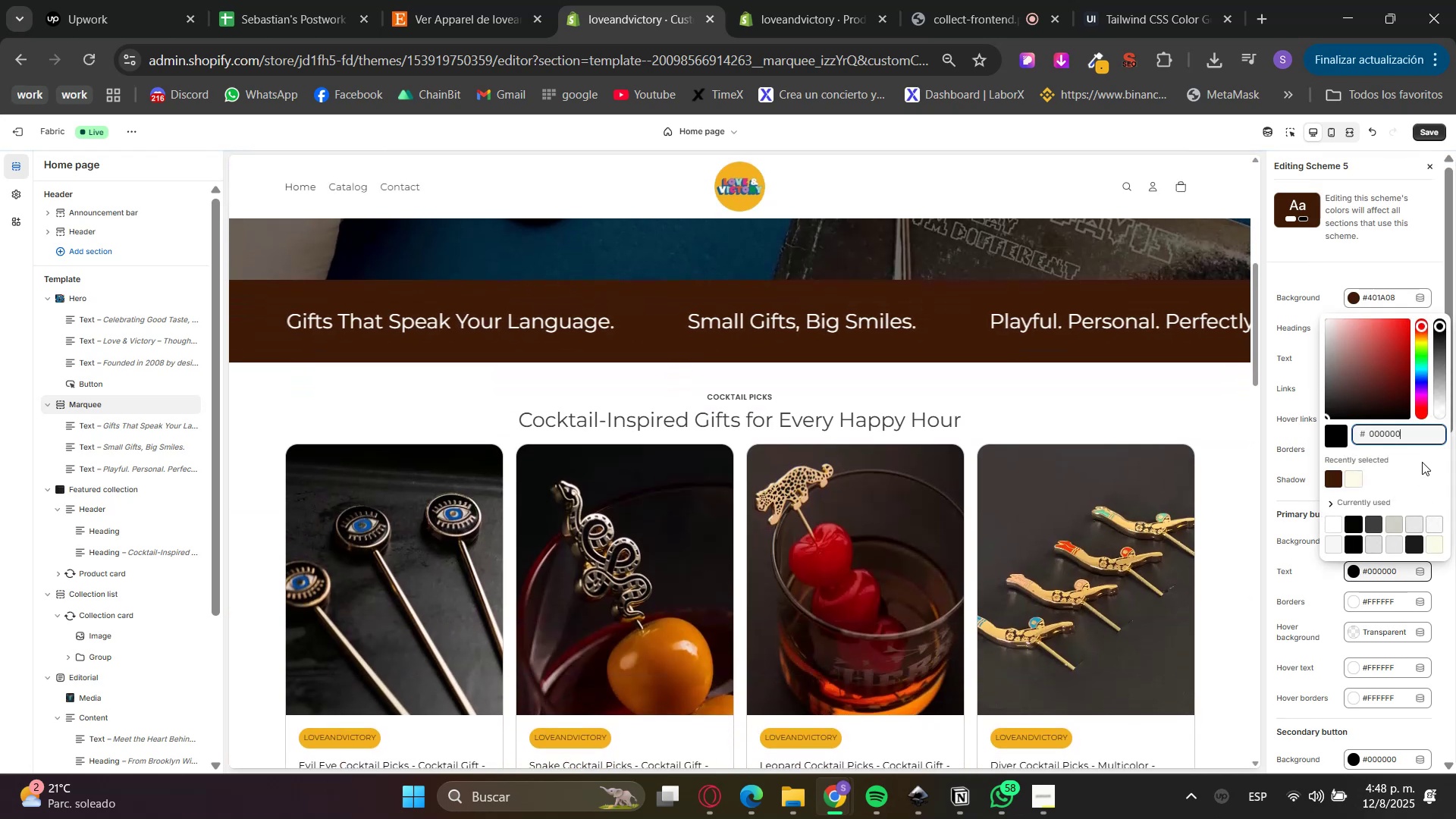 
double_click([1407, 431])
 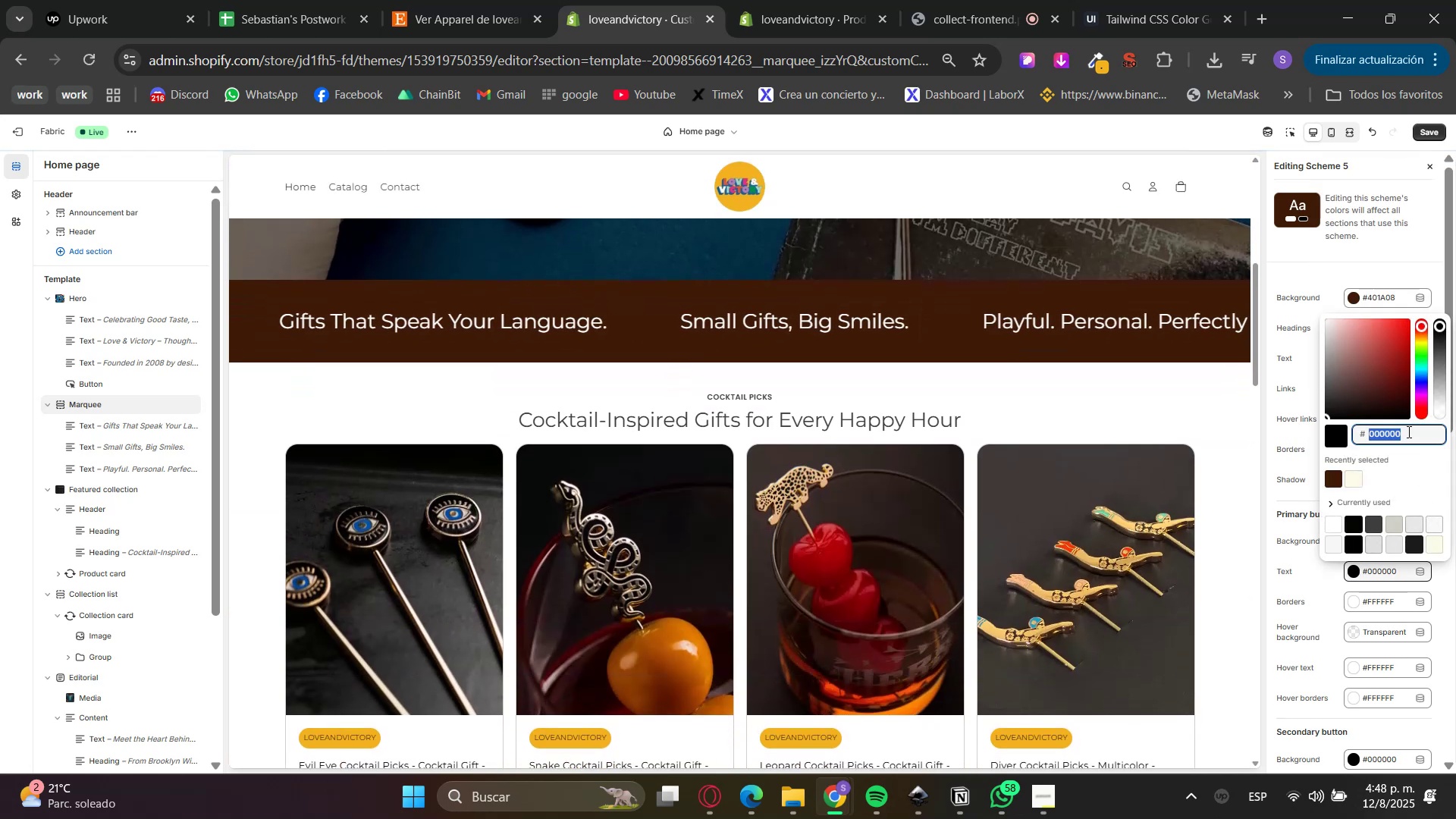 
key(Control+ControlLeft)
 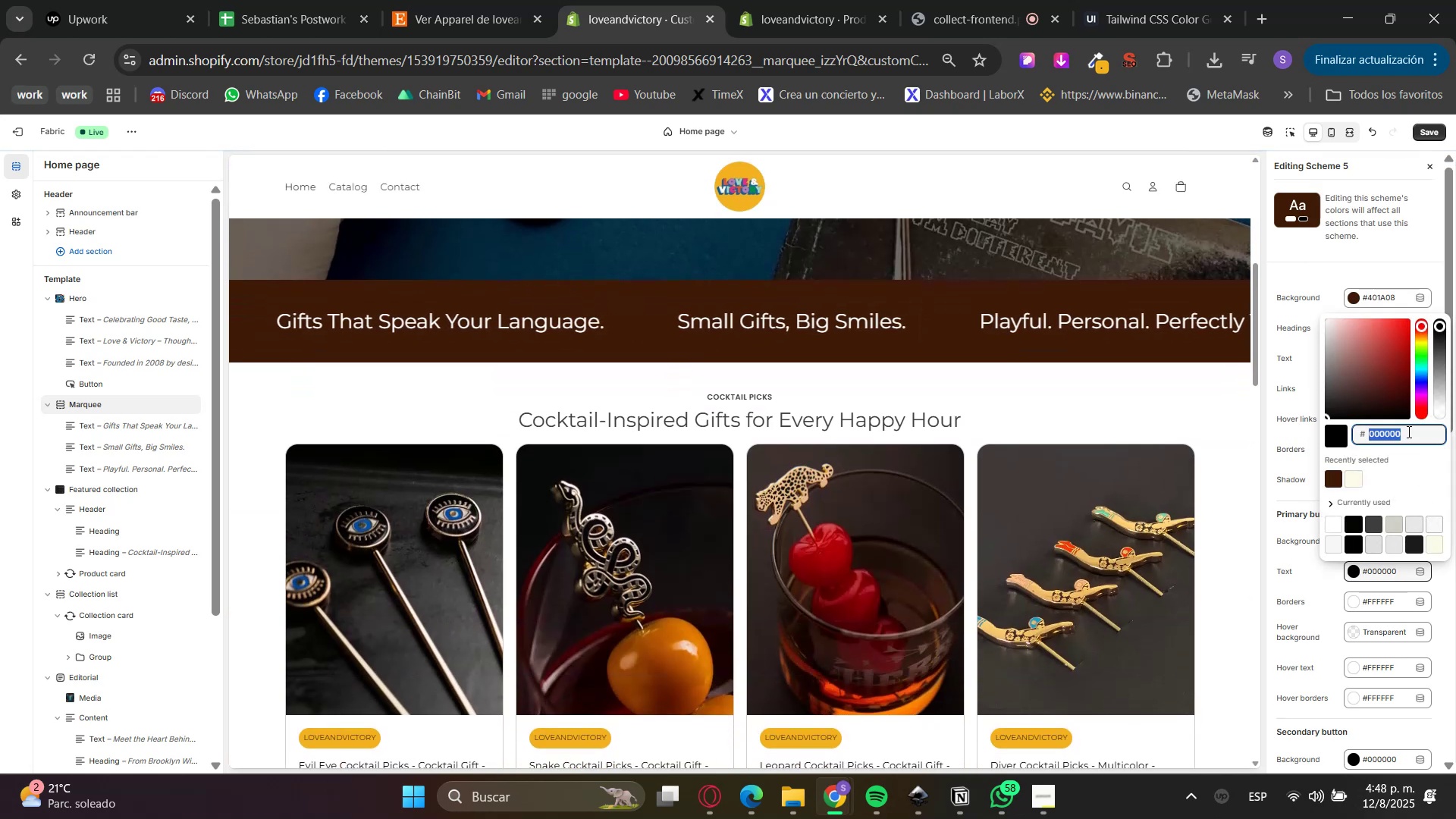 
key(Control+V)
 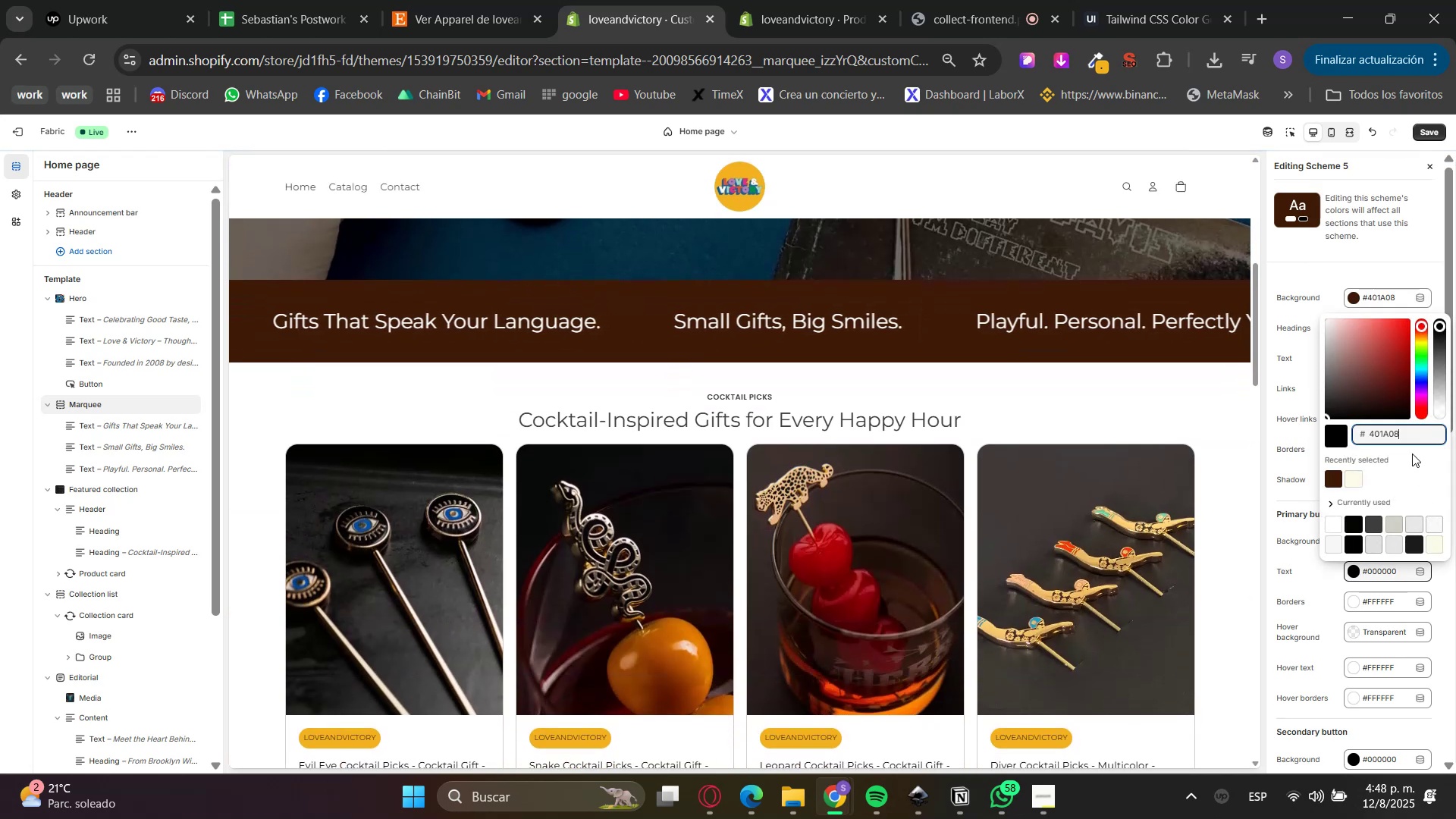 
triple_click([1417, 464])
 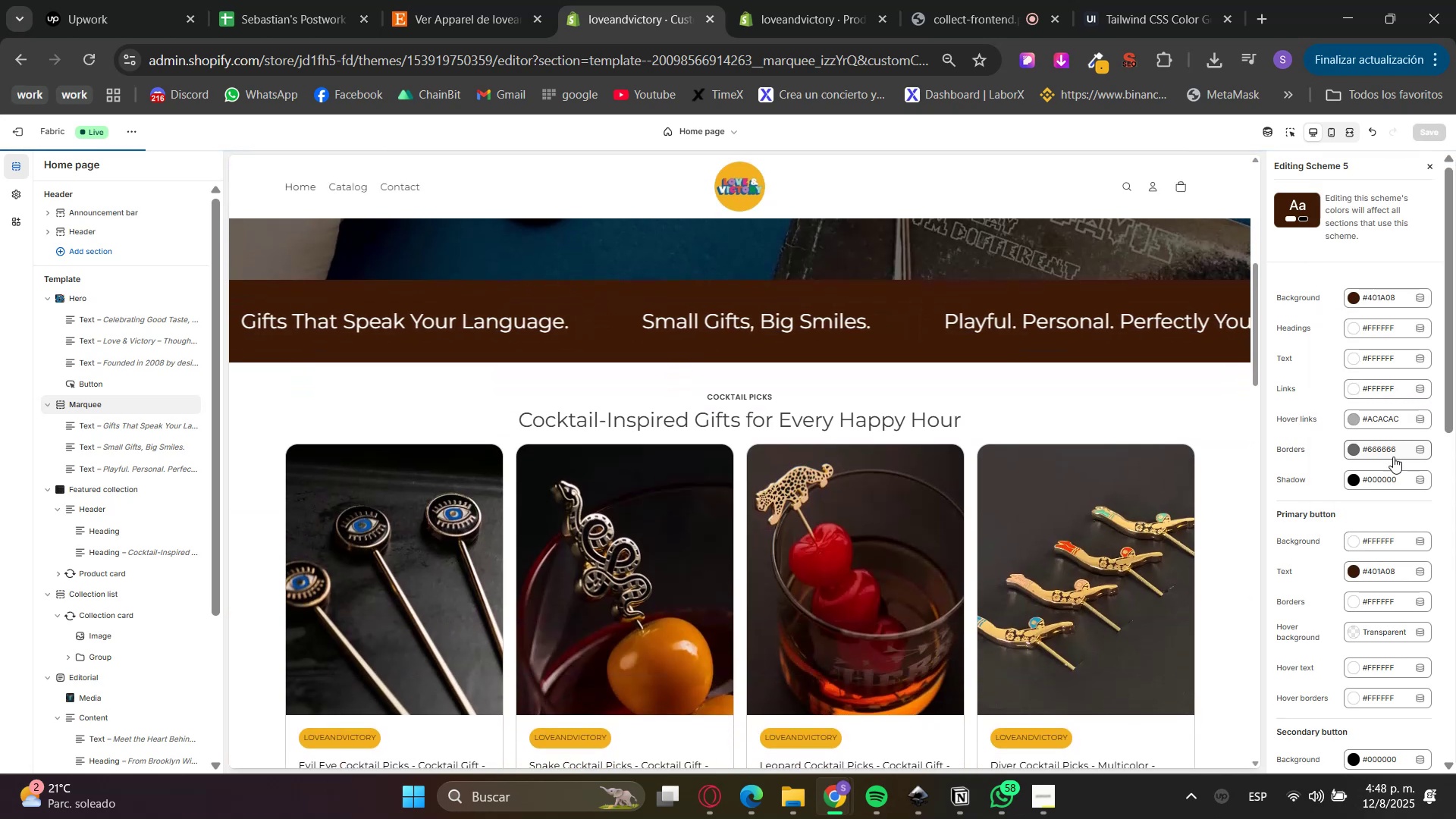 
left_click([1365, 479])
 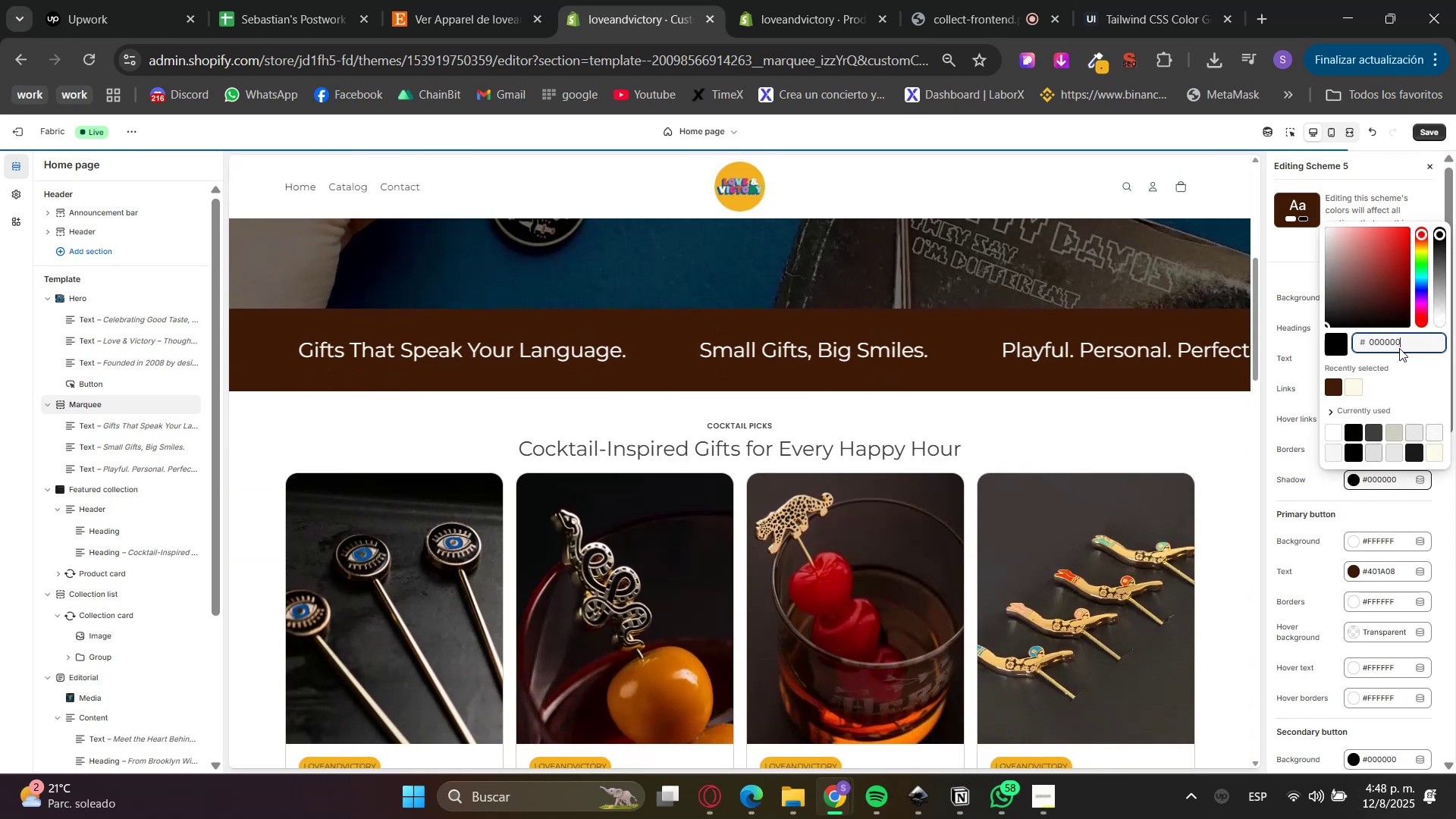 
double_click([1399, 347])
 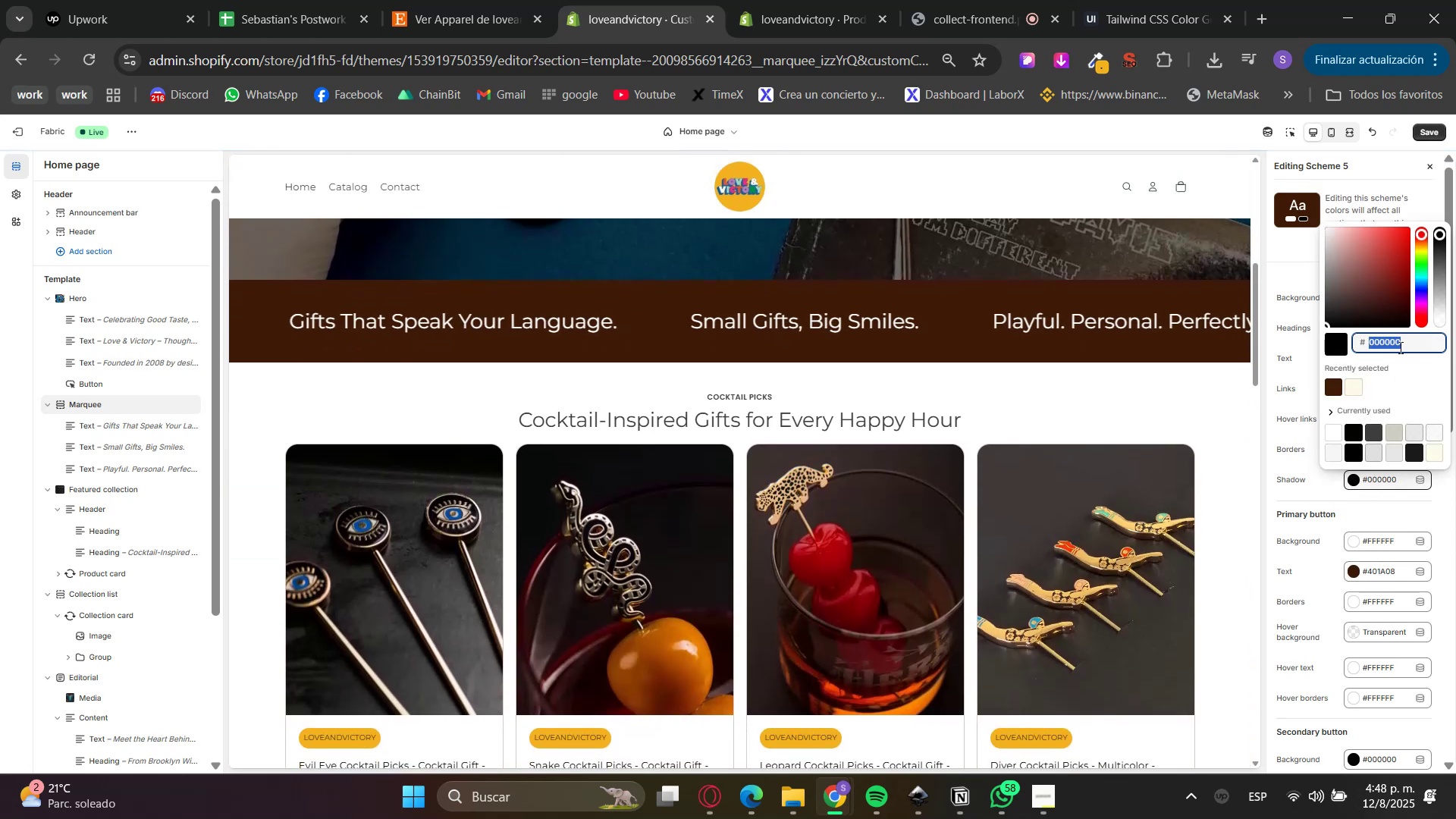 
triple_click([1399, 347])
 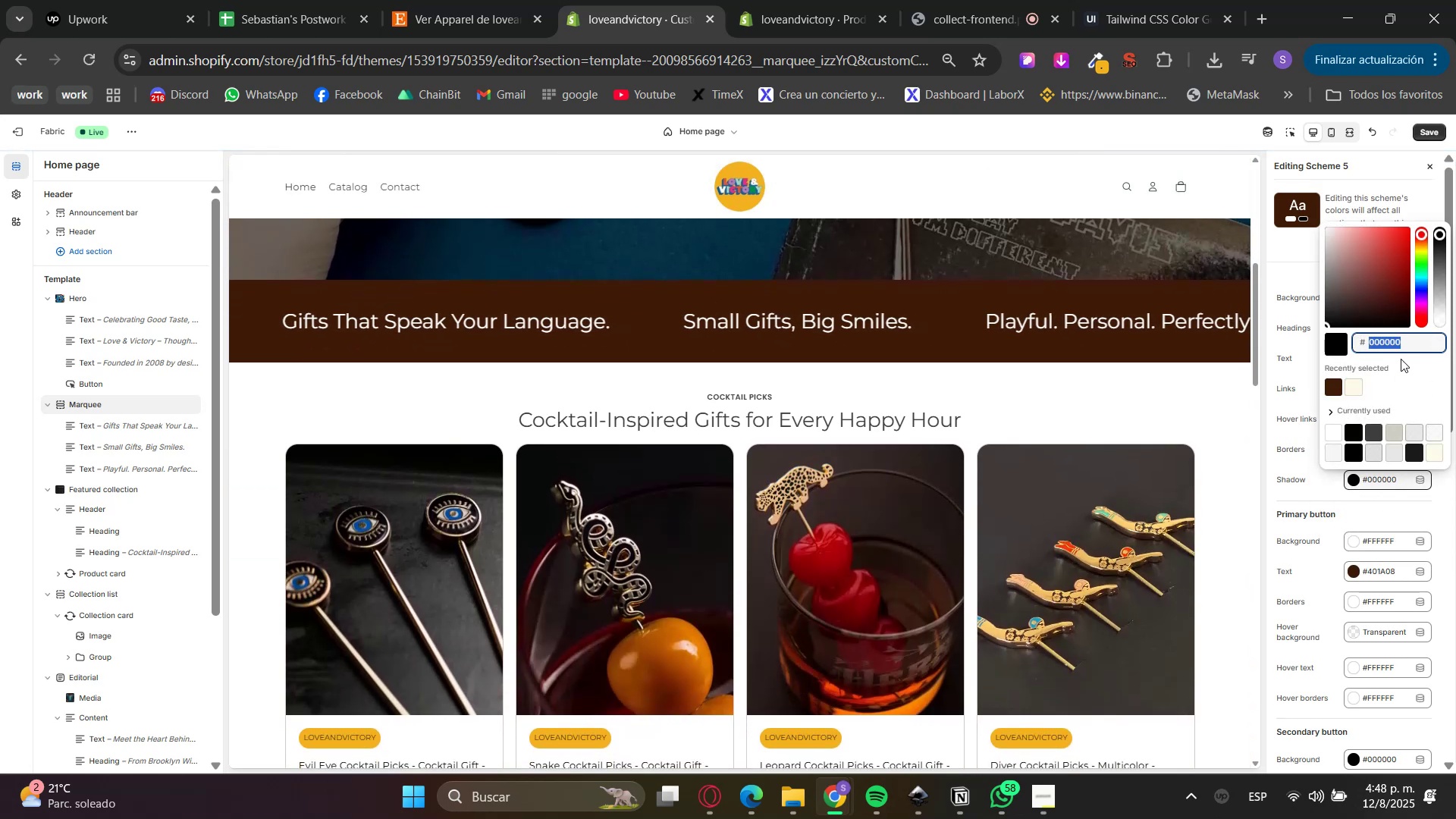 
key(Control+V)
 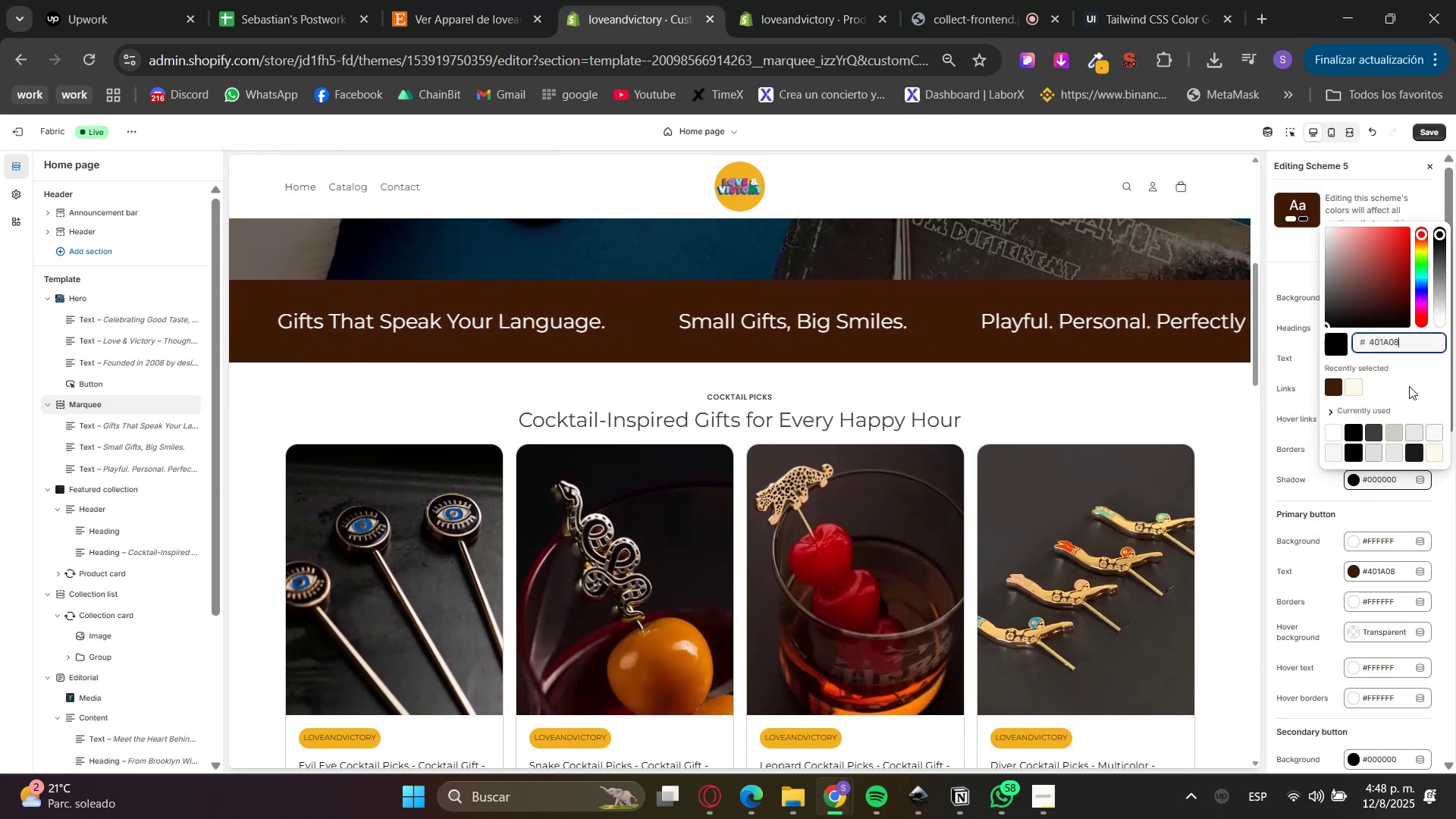 
triple_click([1409, 386])
 